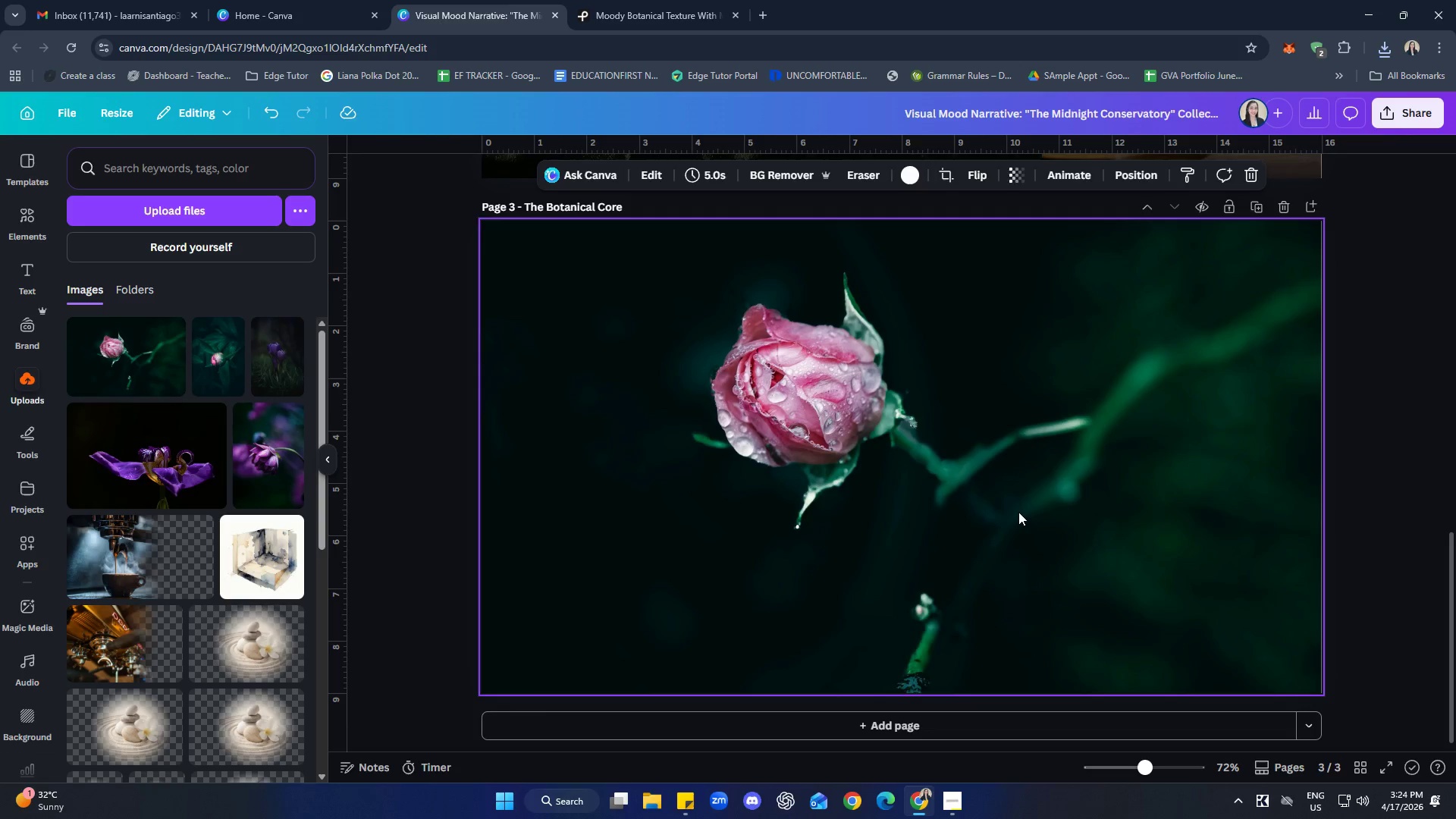 
left_click_drag(start_coordinate=[1018, 512], to_coordinate=[1022, 519])
 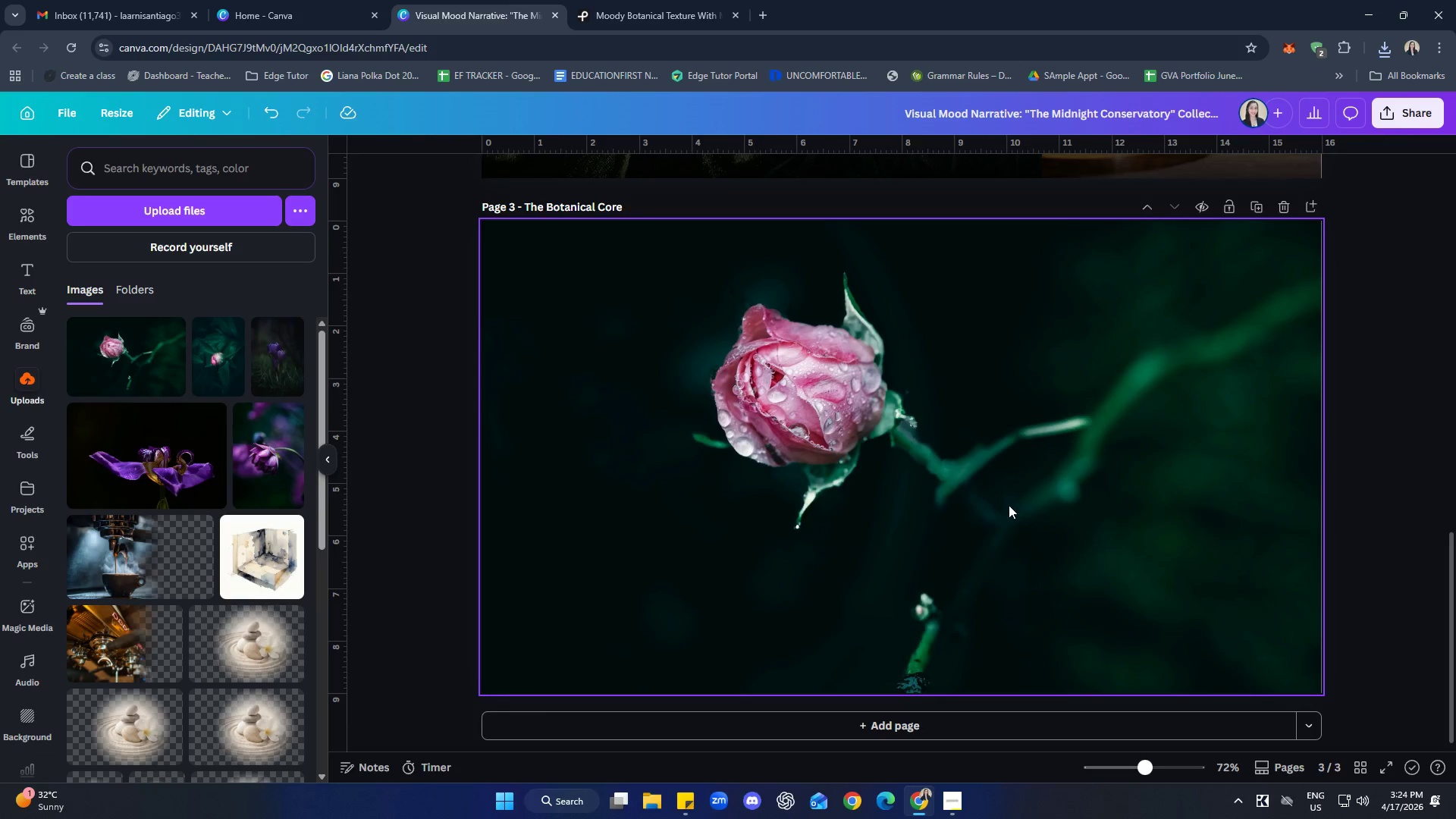 
left_click_drag(start_coordinate=[1008, 503], to_coordinate=[1163, 522])
 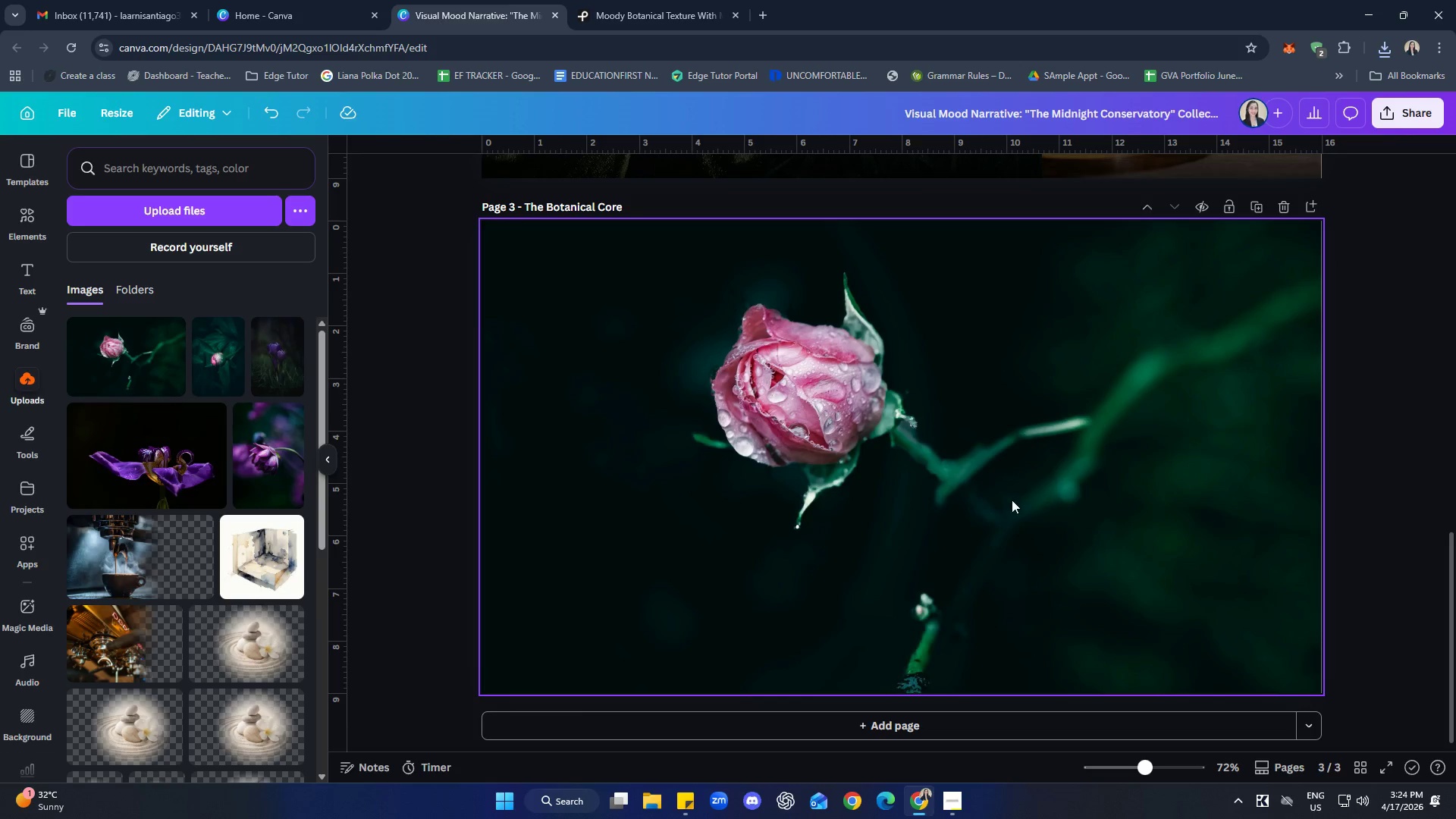 
left_click_drag(start_coordinate=[1010, 496], to_coordinate=[1010, 492])
 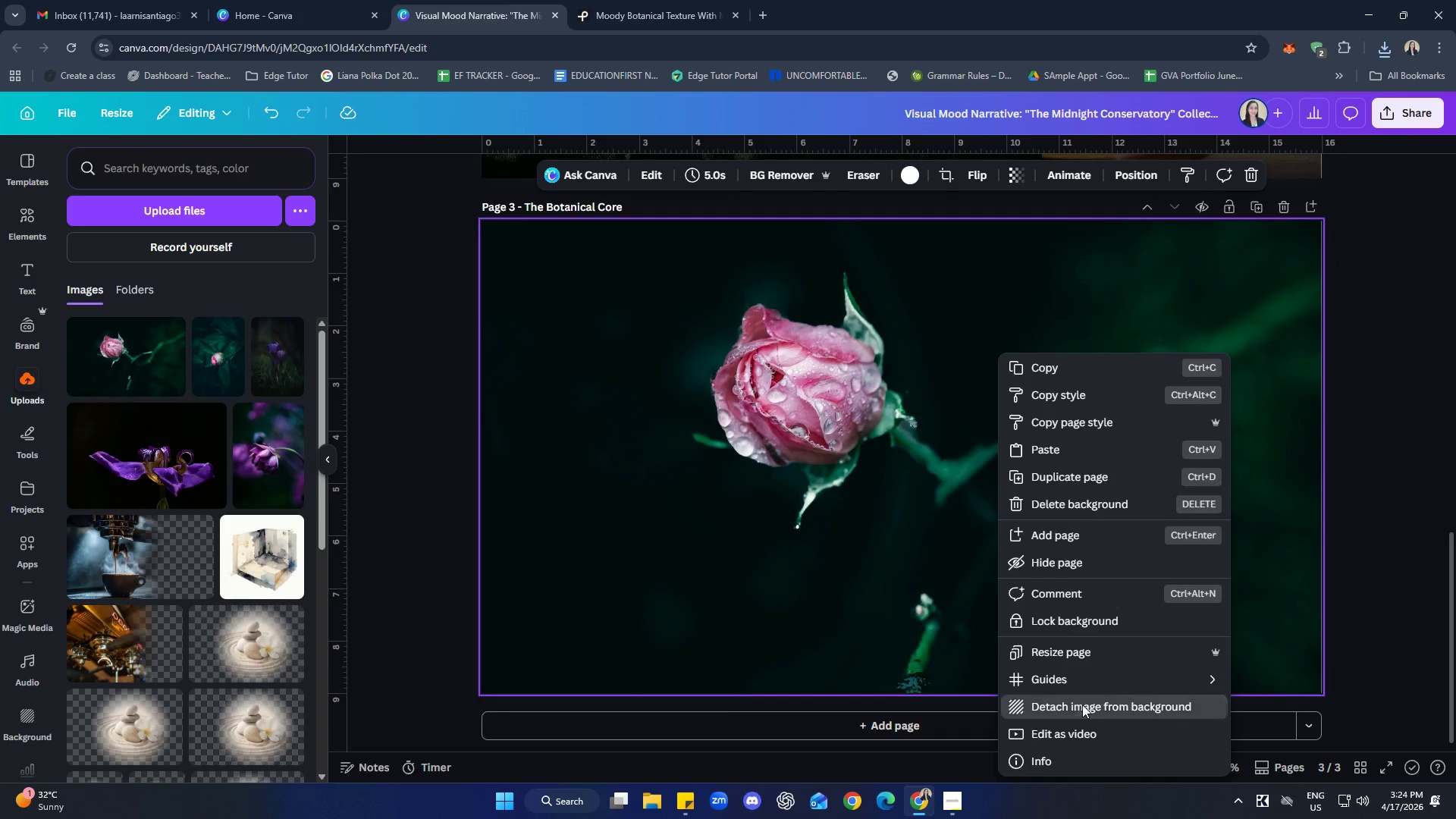 
left_click_drag(start_coordinate=[968, 541], to_coordinate=[829, 496])
 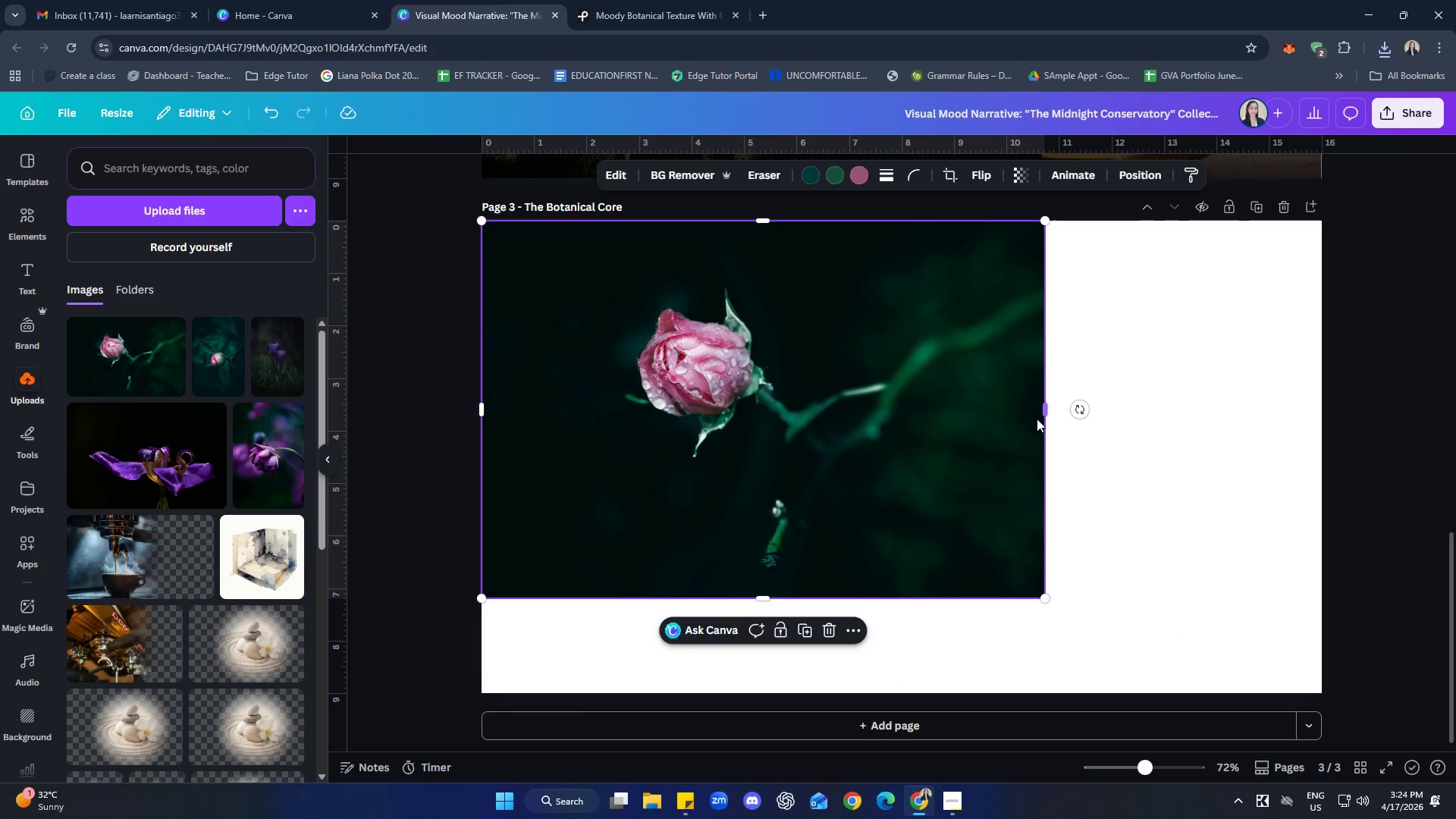 
left_click_drag(start_coordinate=[1035, 416], to_coordinate=[1049, 415])
 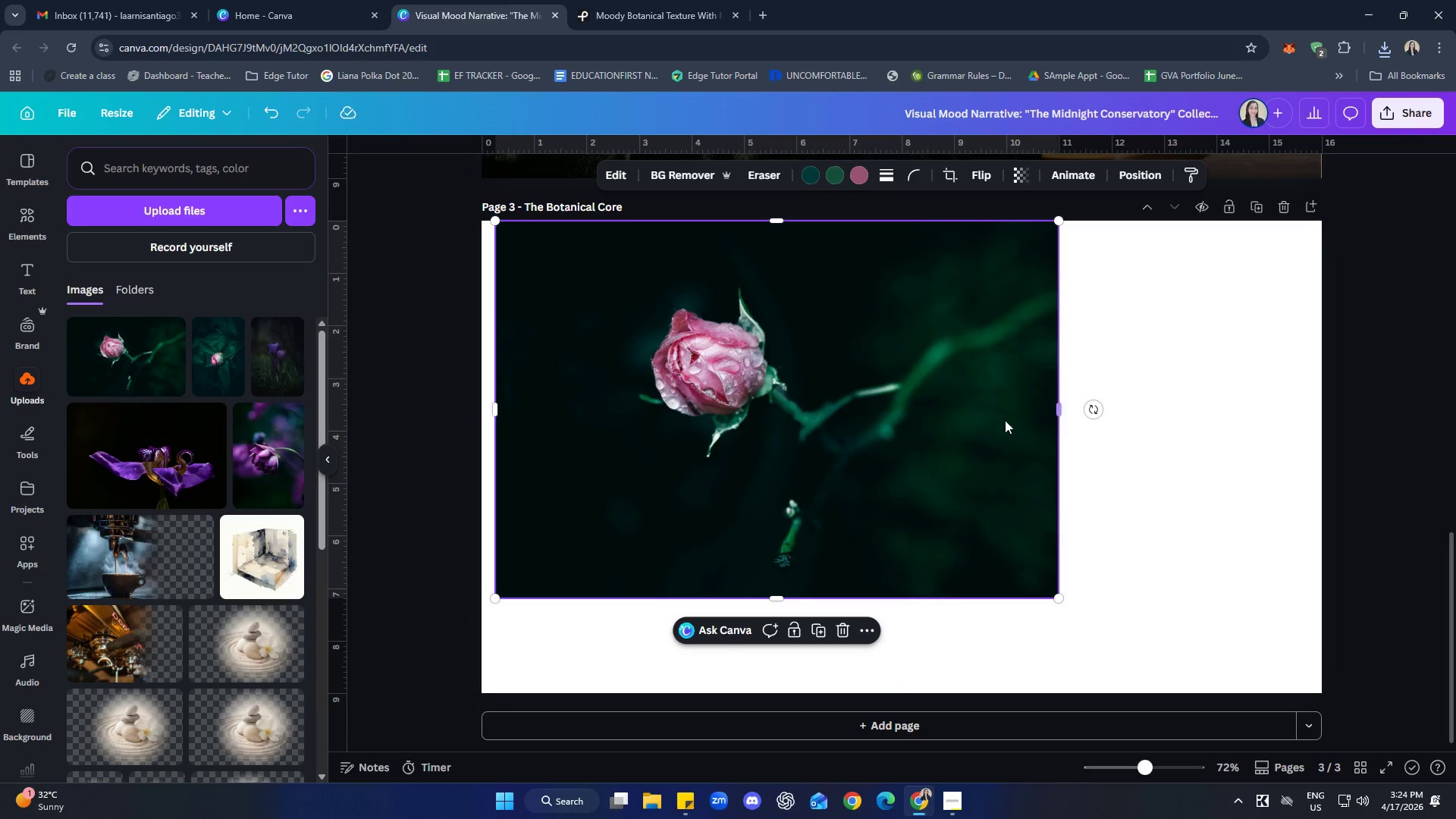 
left_click_drag(start_coordinate=[952, 419], to_coordinate=[940, 420])
 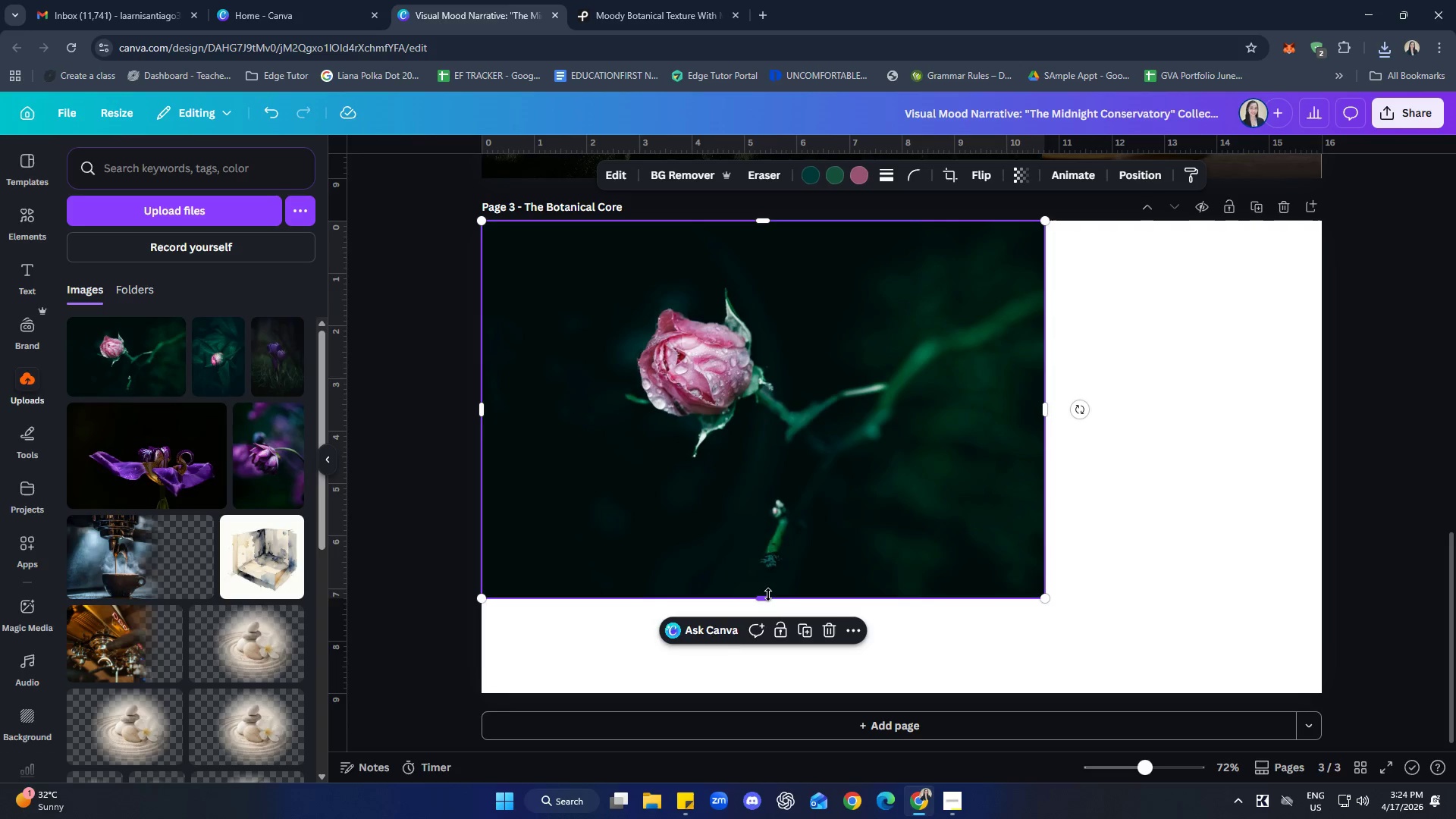 
left_click_drag(start_coordinate=[769, 595], to_coordinate=[772, 692])
 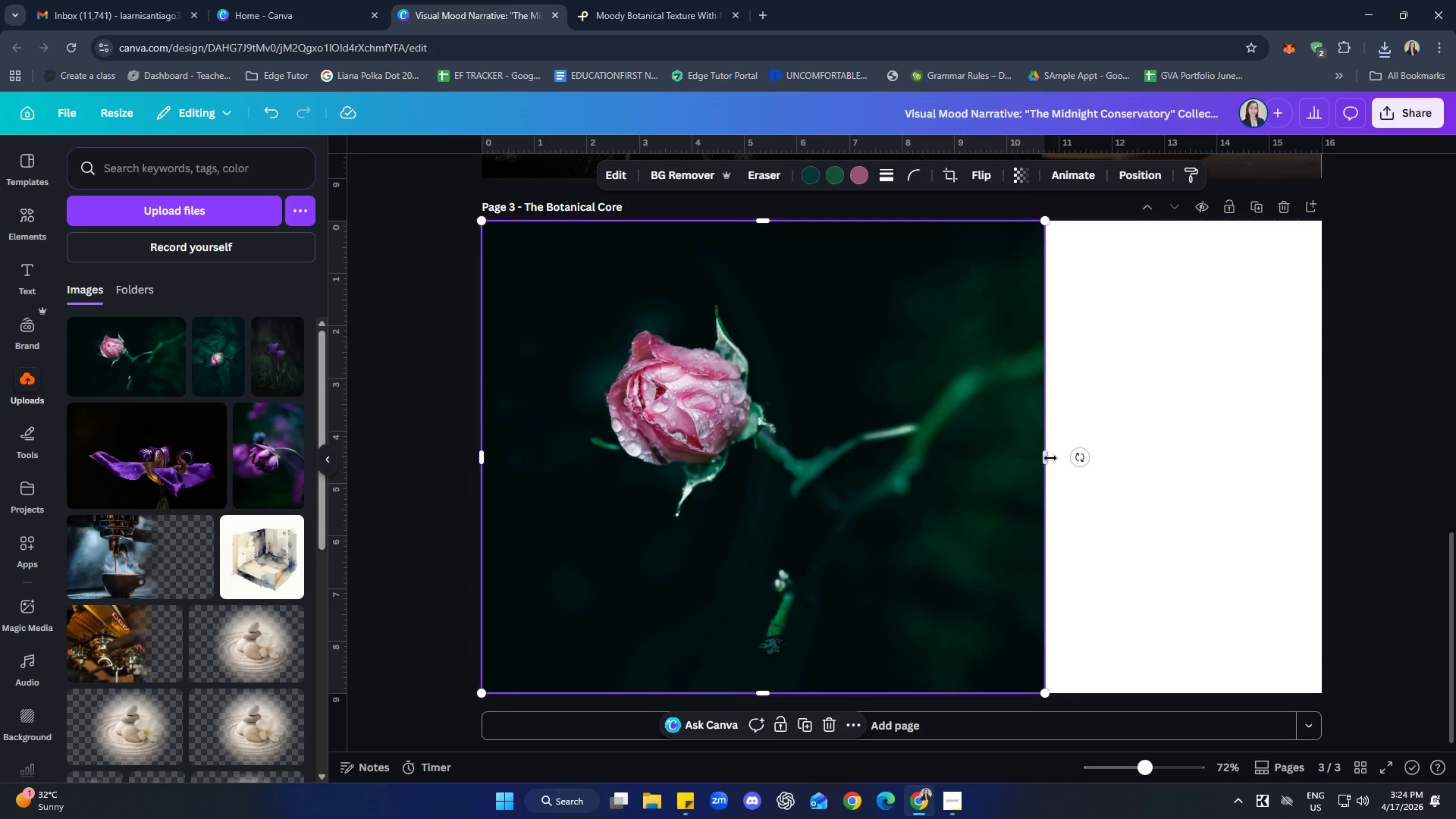 
left_click_drag(start_coordinate=[1050, 458], to_coordinate=[1327, 439])
 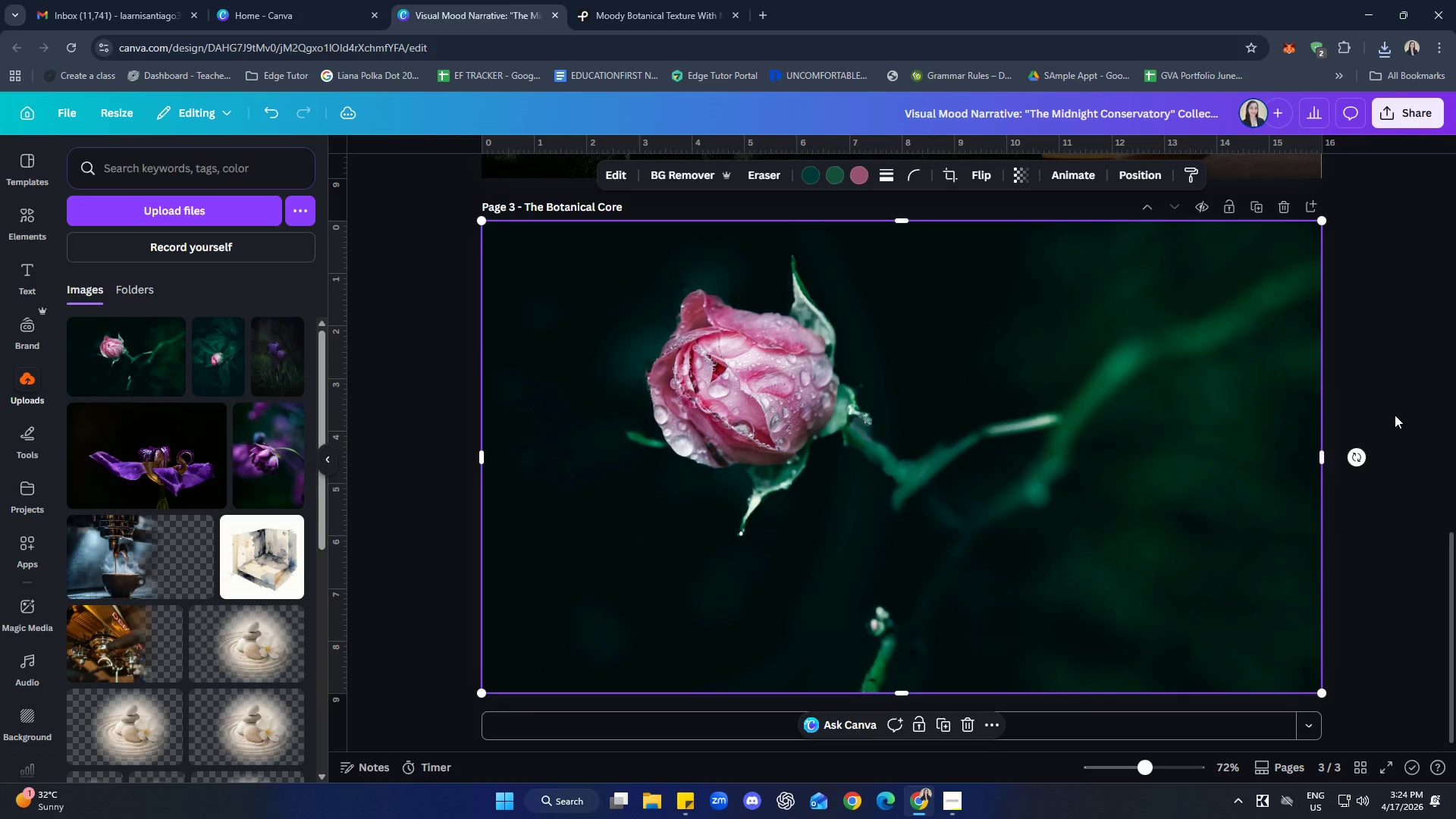 
left_click([1395, 415])
 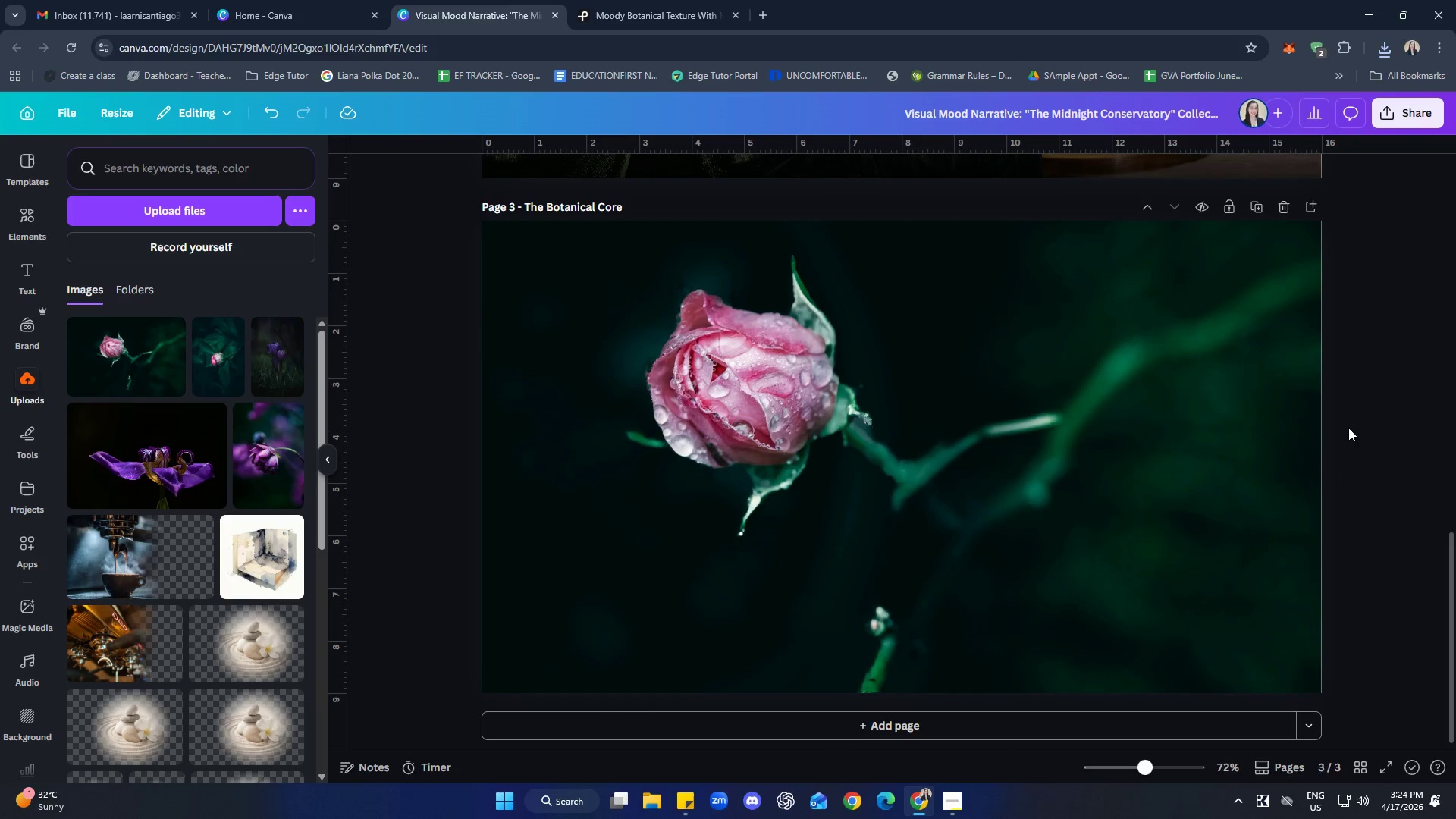 
double_click([1190, 431])
 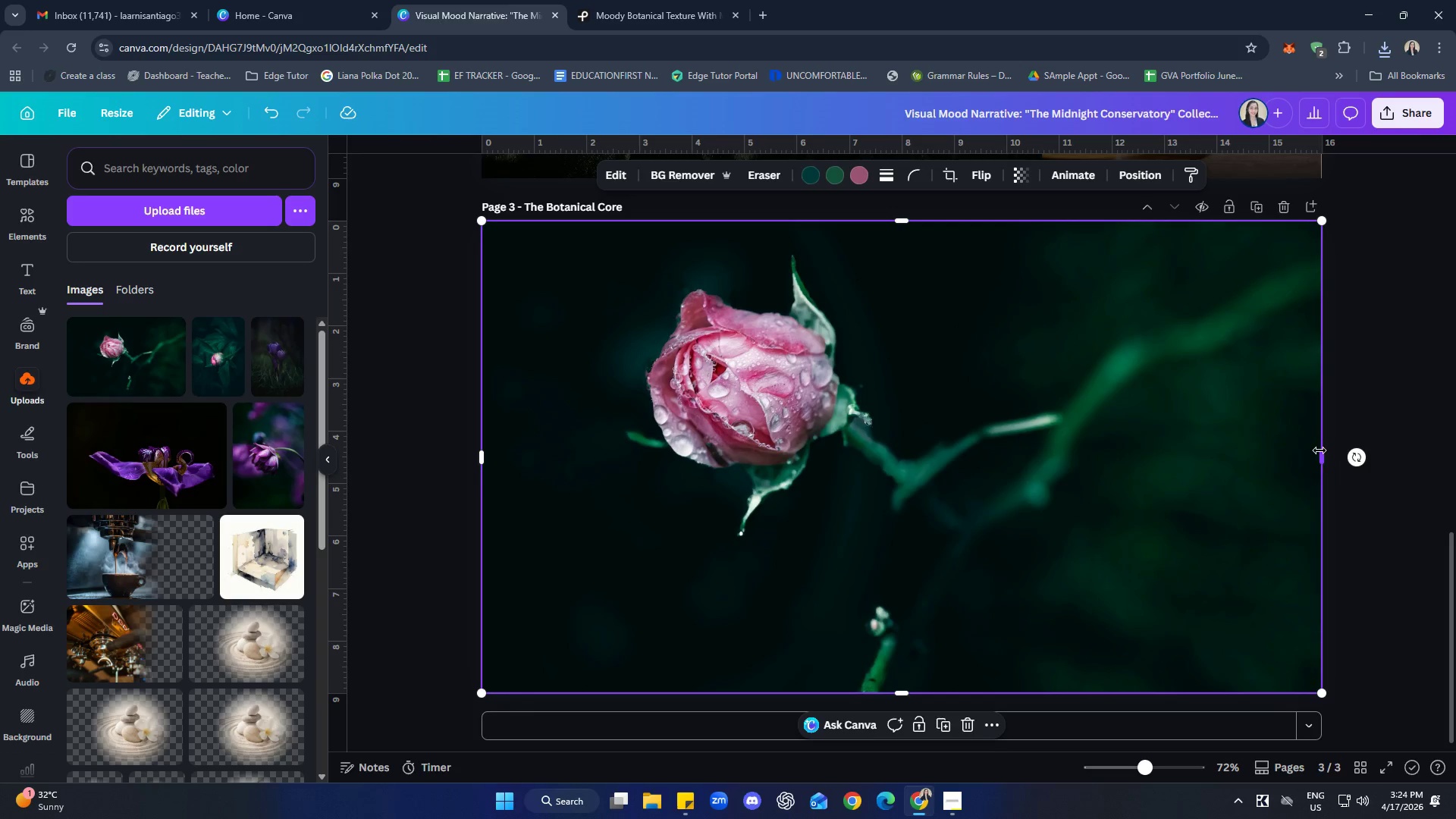 
left_click_drag(start_coordinate=[1320, 452], to_coordinate=[1324, 451])
 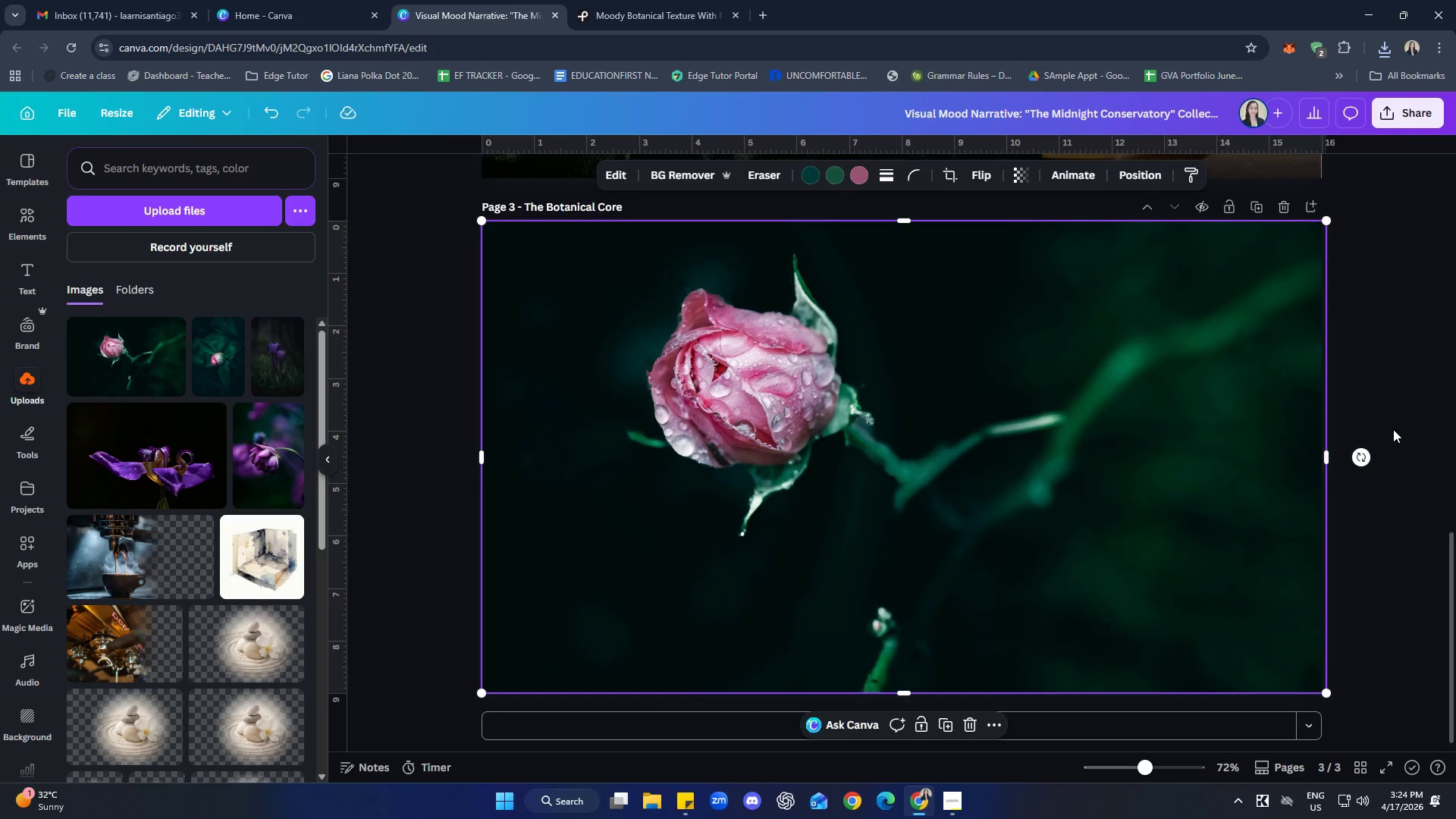 
left_click([1393, 429])
 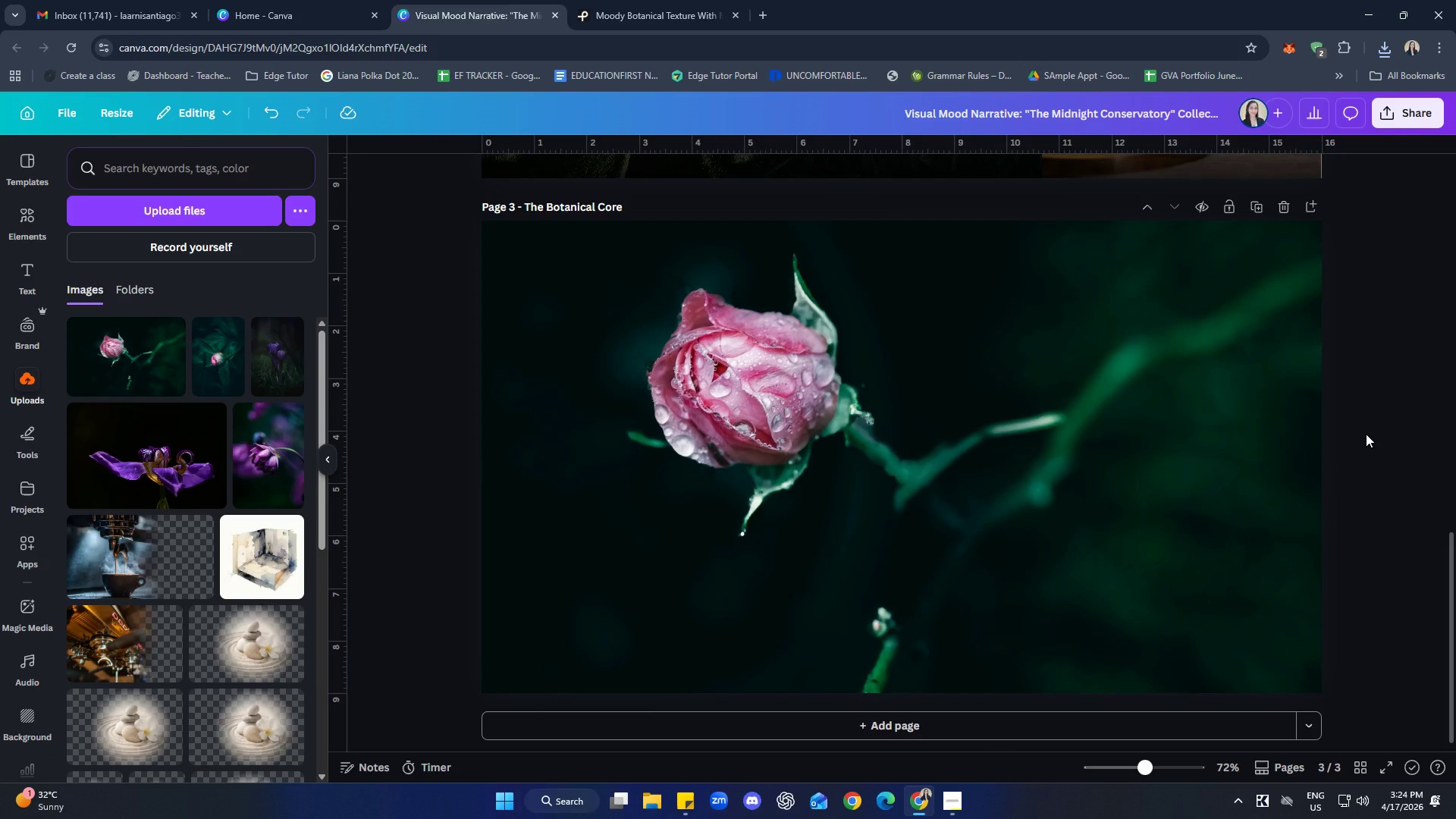 
left_click([1129, 415])
 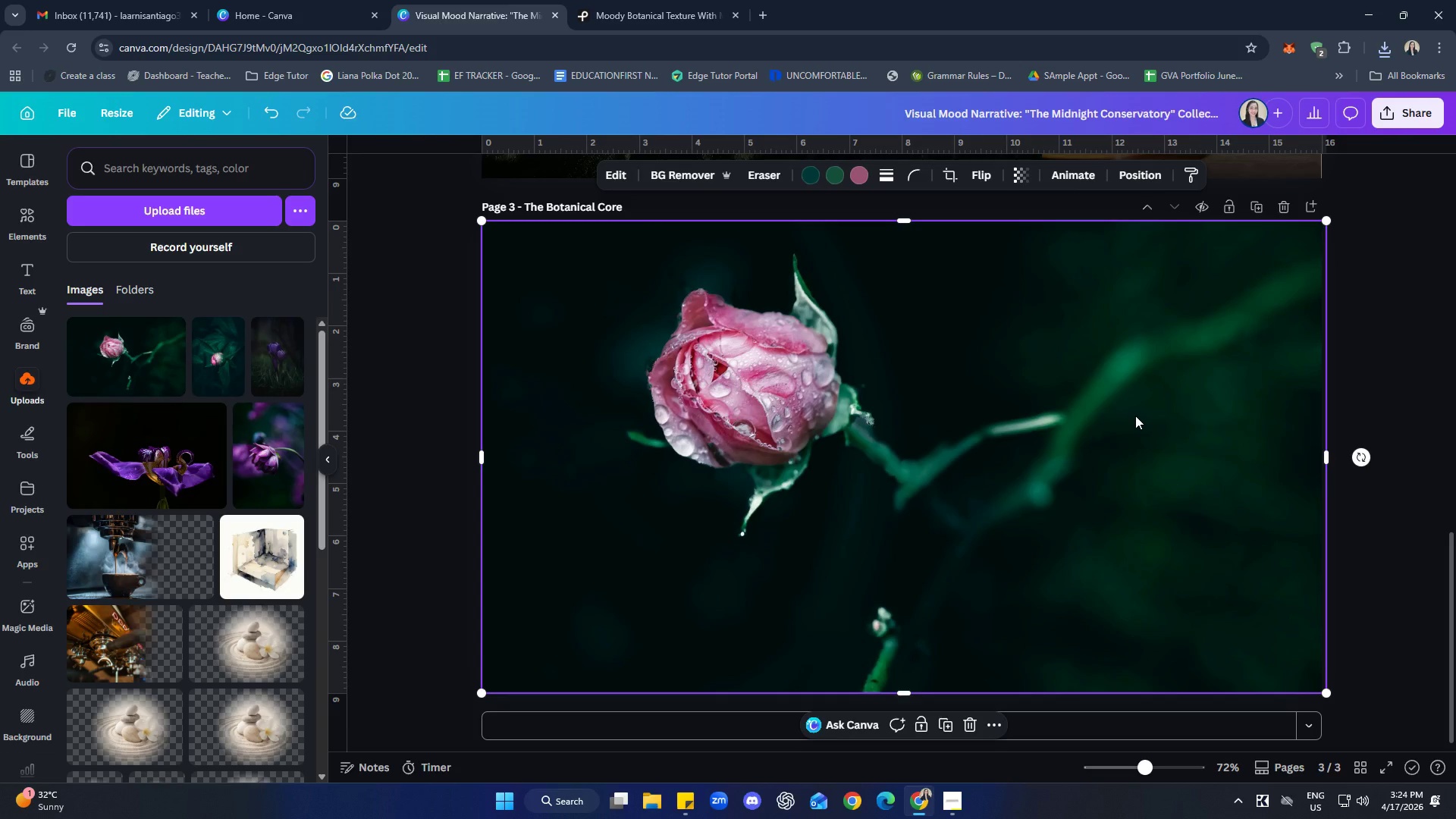 
key(Delete)
 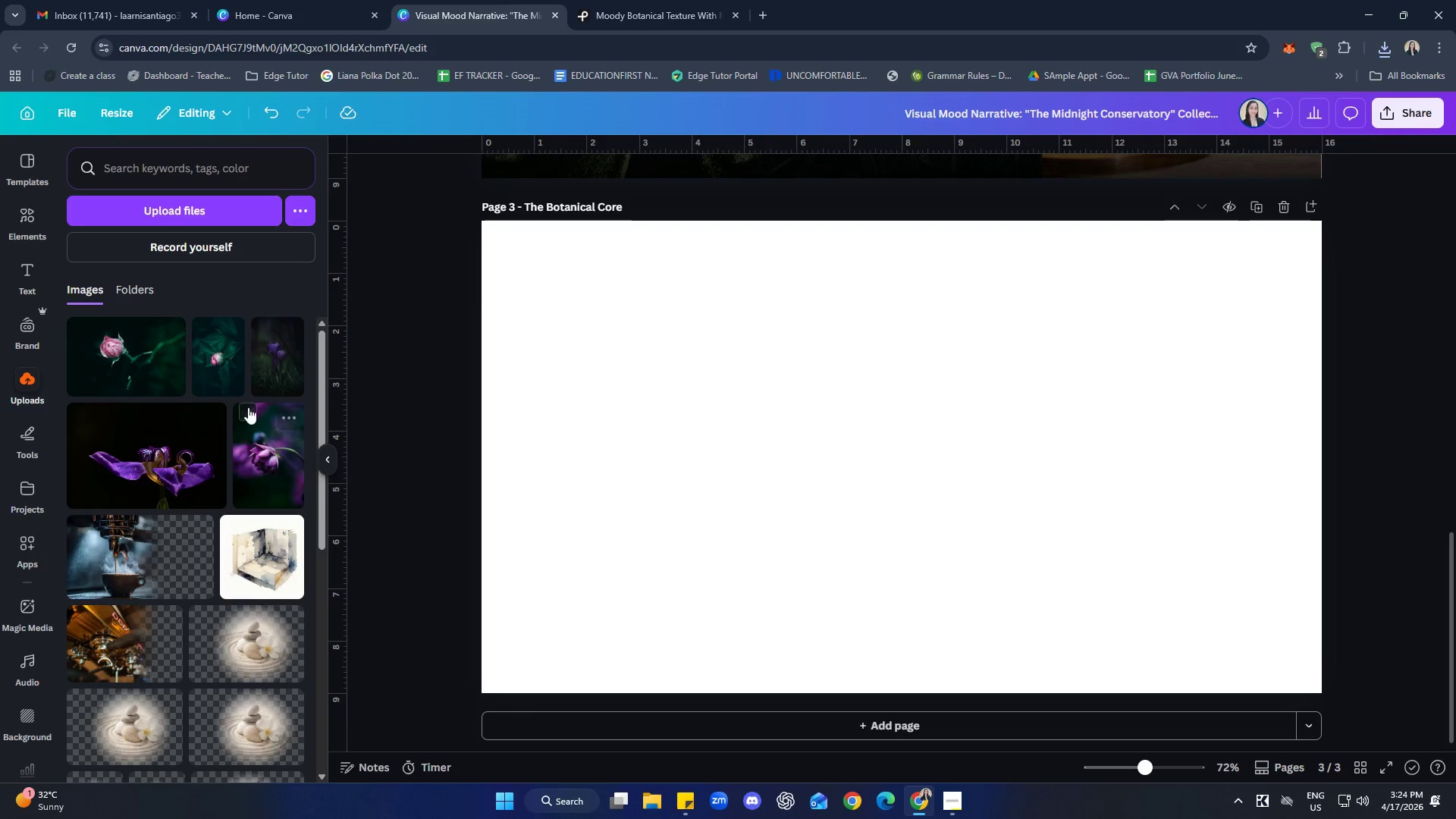 
left_click([156, 376])
 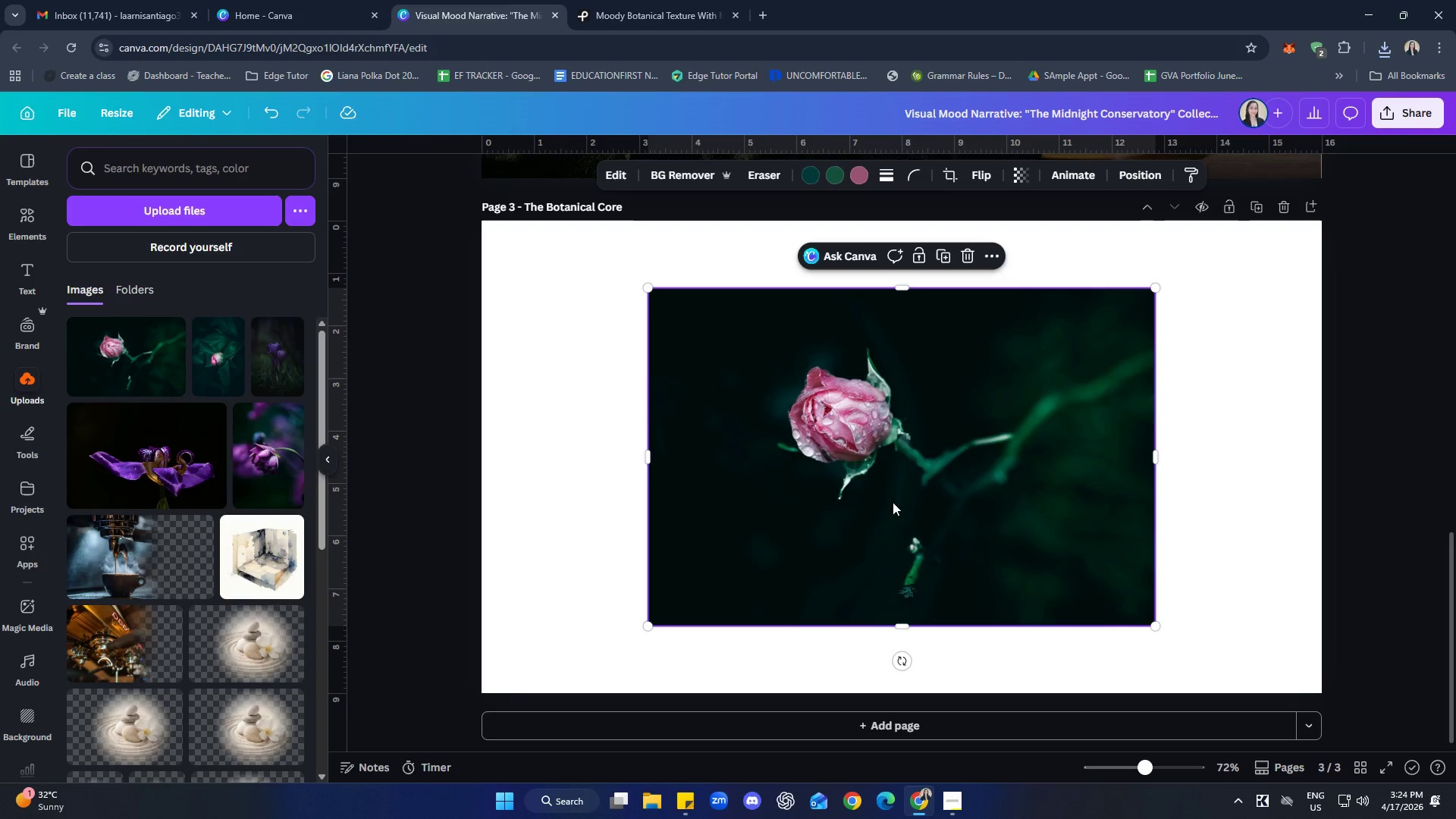 
right_click([891, 494])
 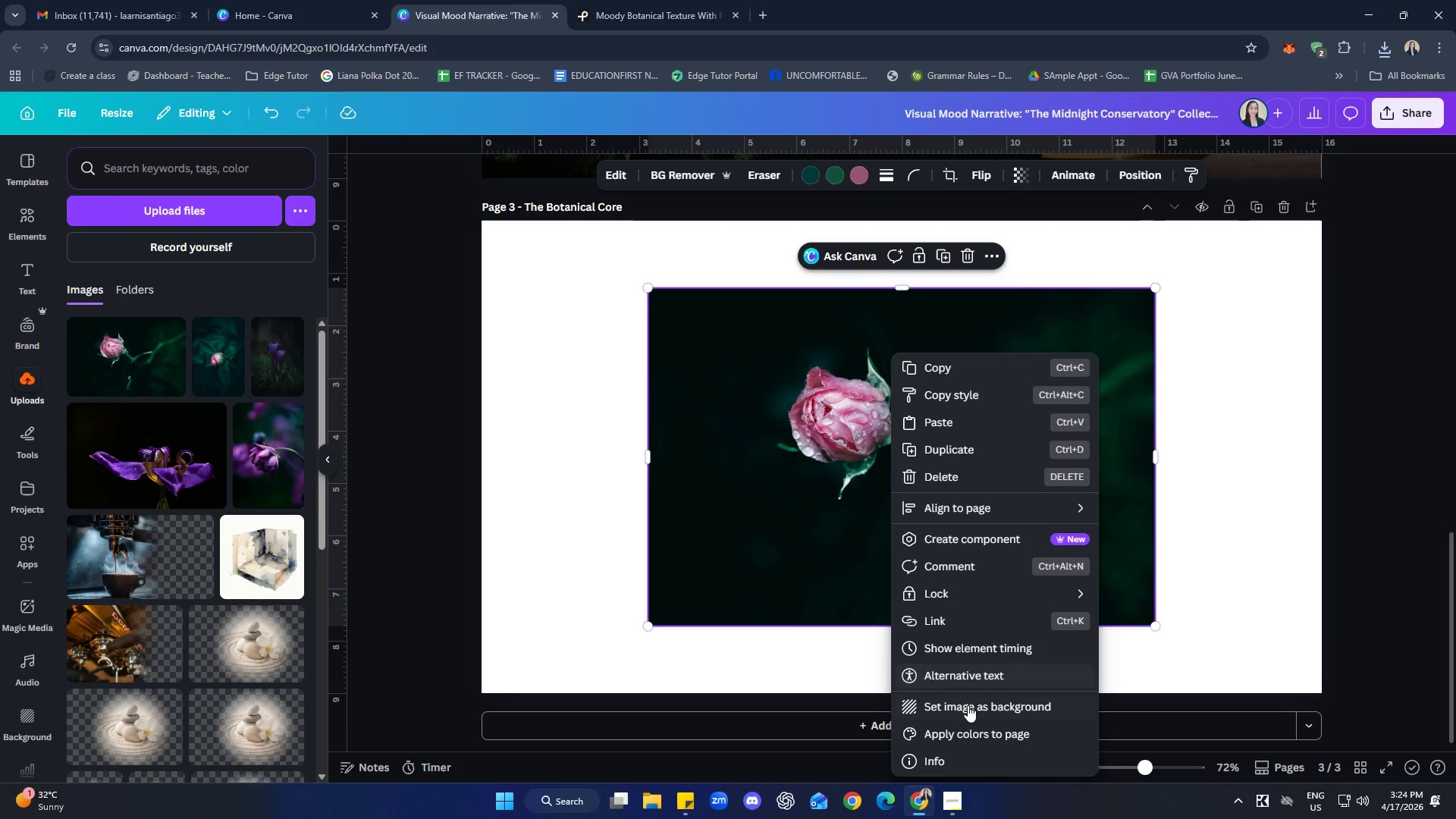 
left_click([972, 707])
 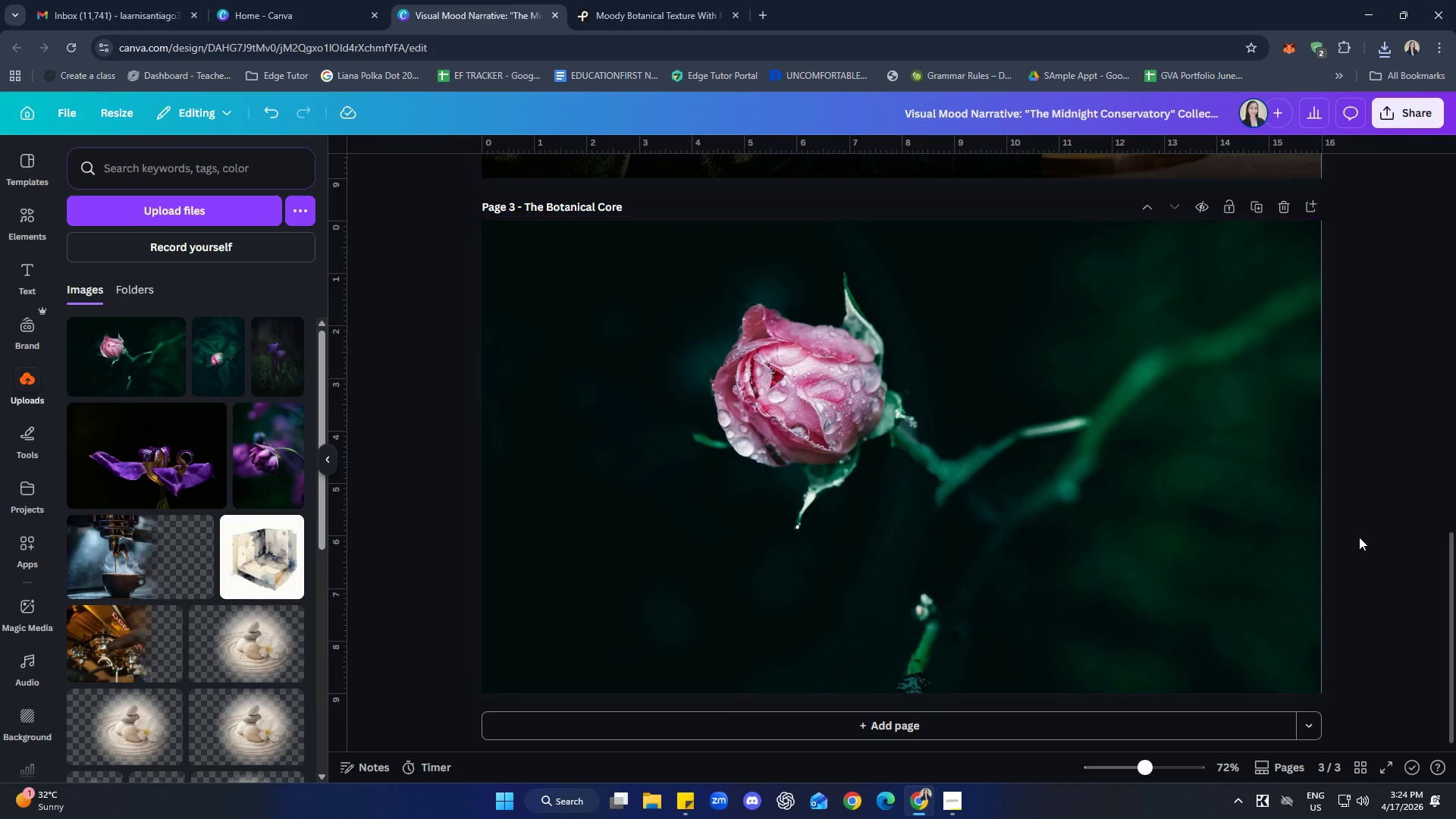 
left_click([1417, 499])
 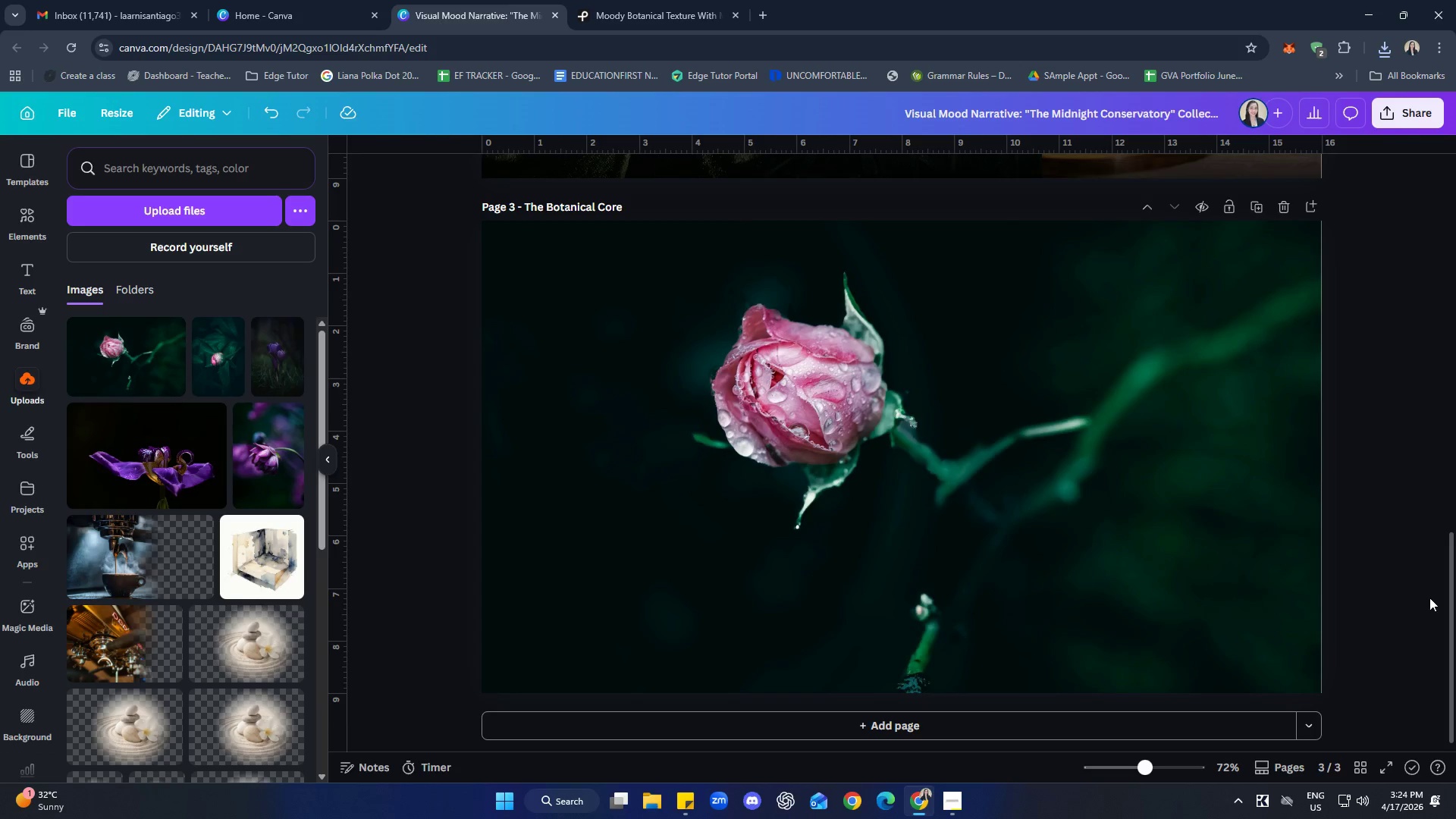 
left_click([1264, 571])
 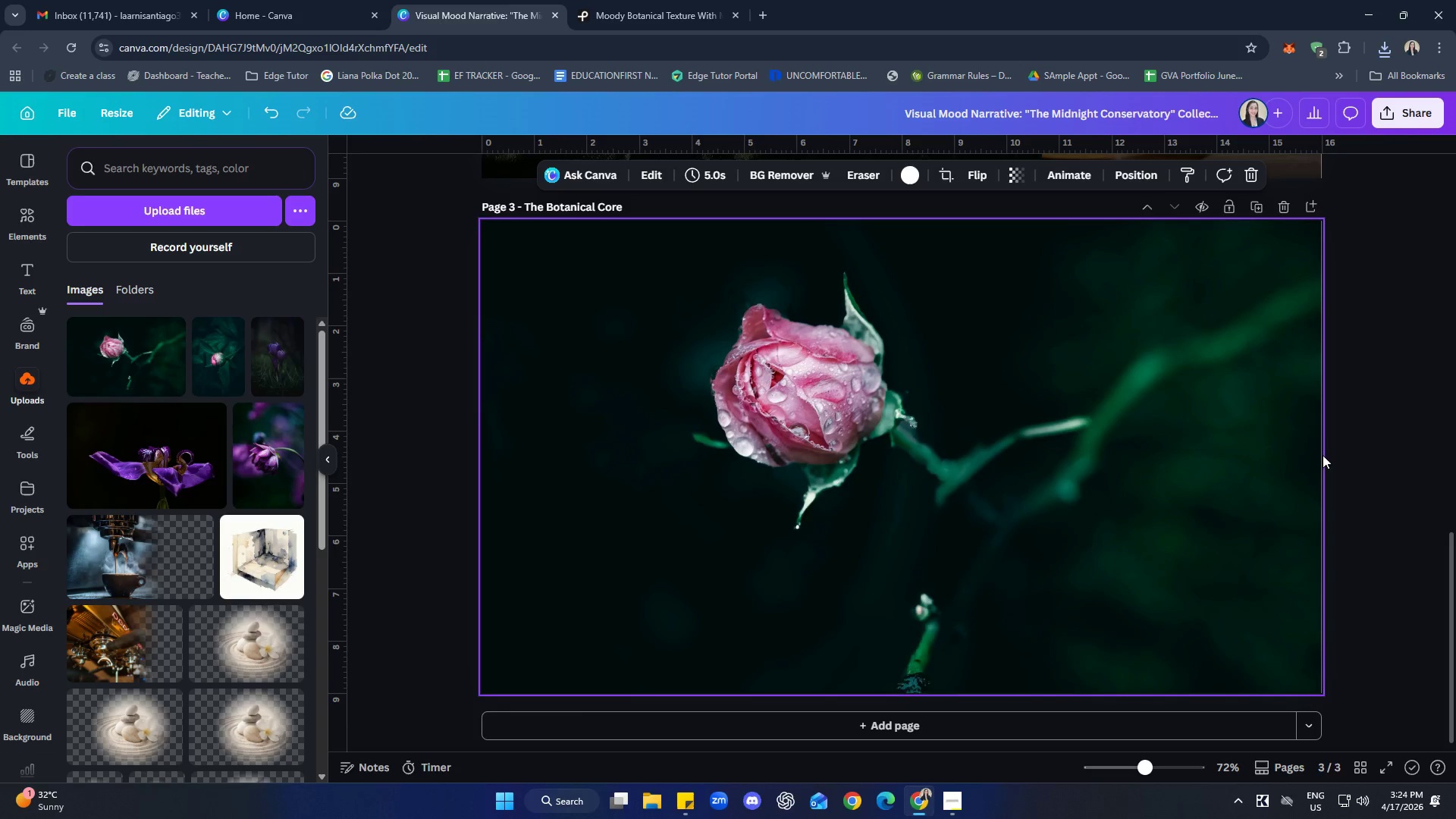 
left_click([1287, 457])
 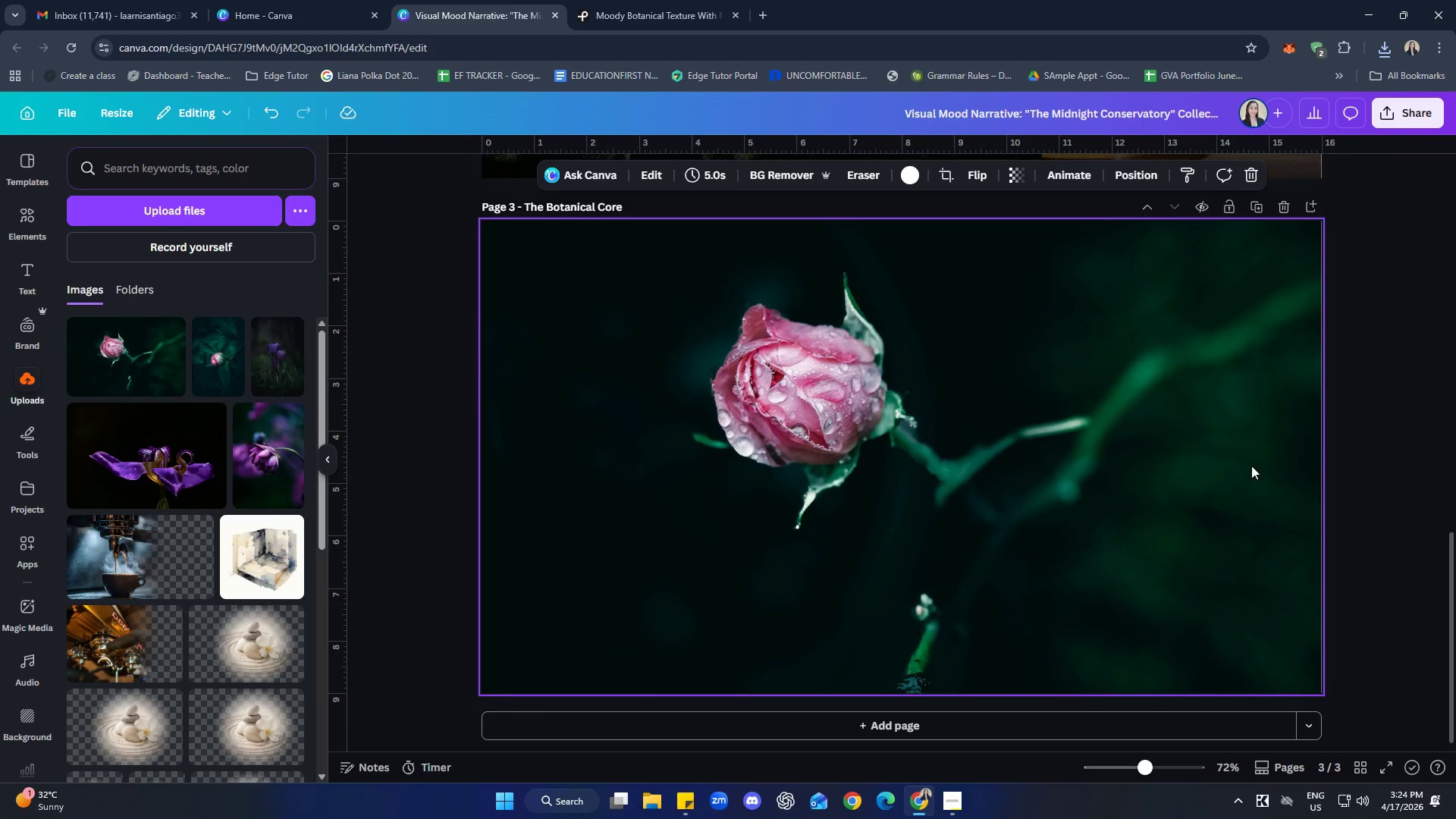 
left_click_drag(start_coordinate=[1247, 466], to_coordinate=[1155, 481])
 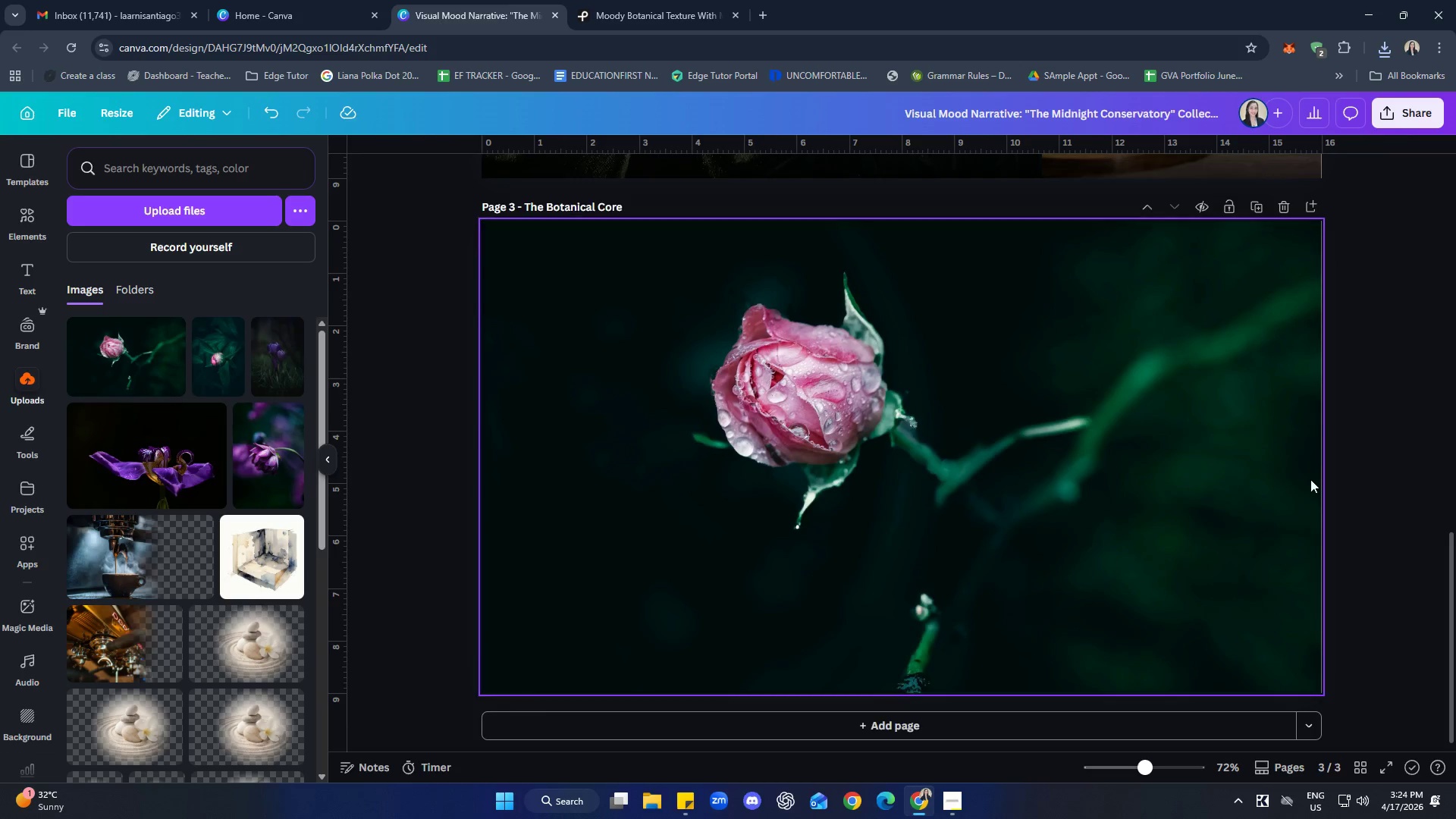 
triple_click([1386, 472])
 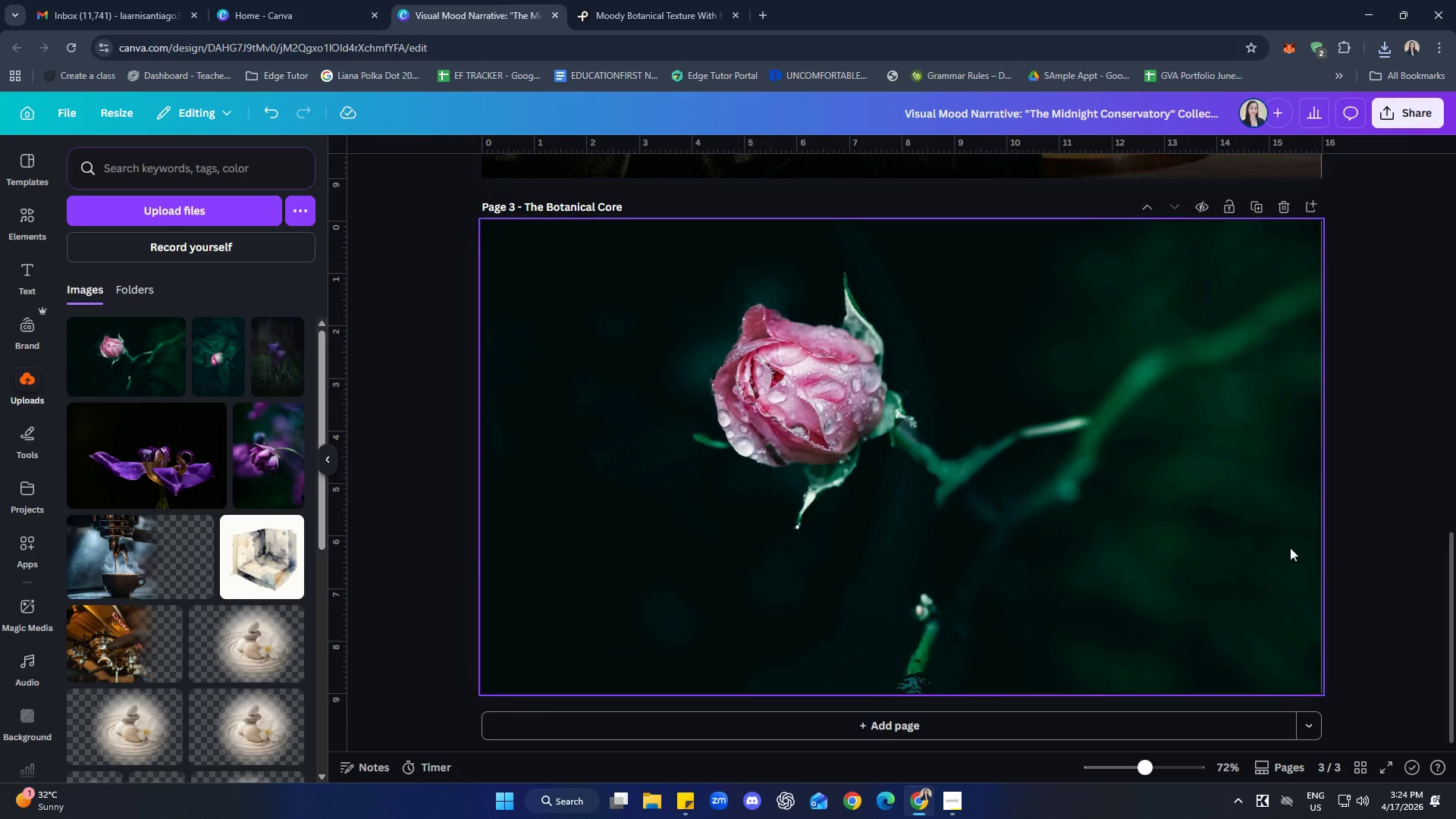 
scroll: coordinate [1340, 626], scroll_direction: down, amount: 2.0
 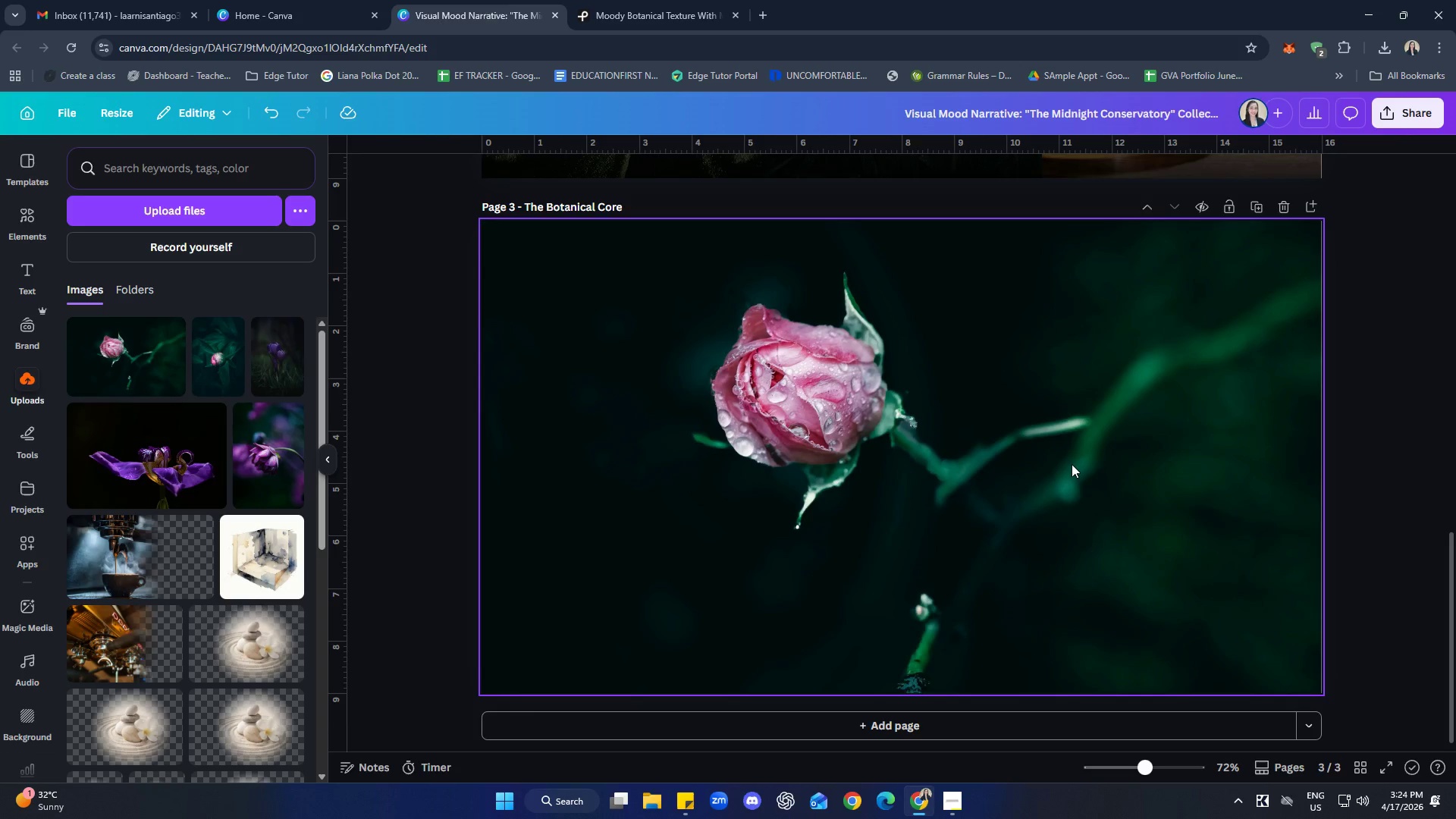 
left_click_drag(start_coordinate=[1442, 438], to_coordinate=[1445, 439])
 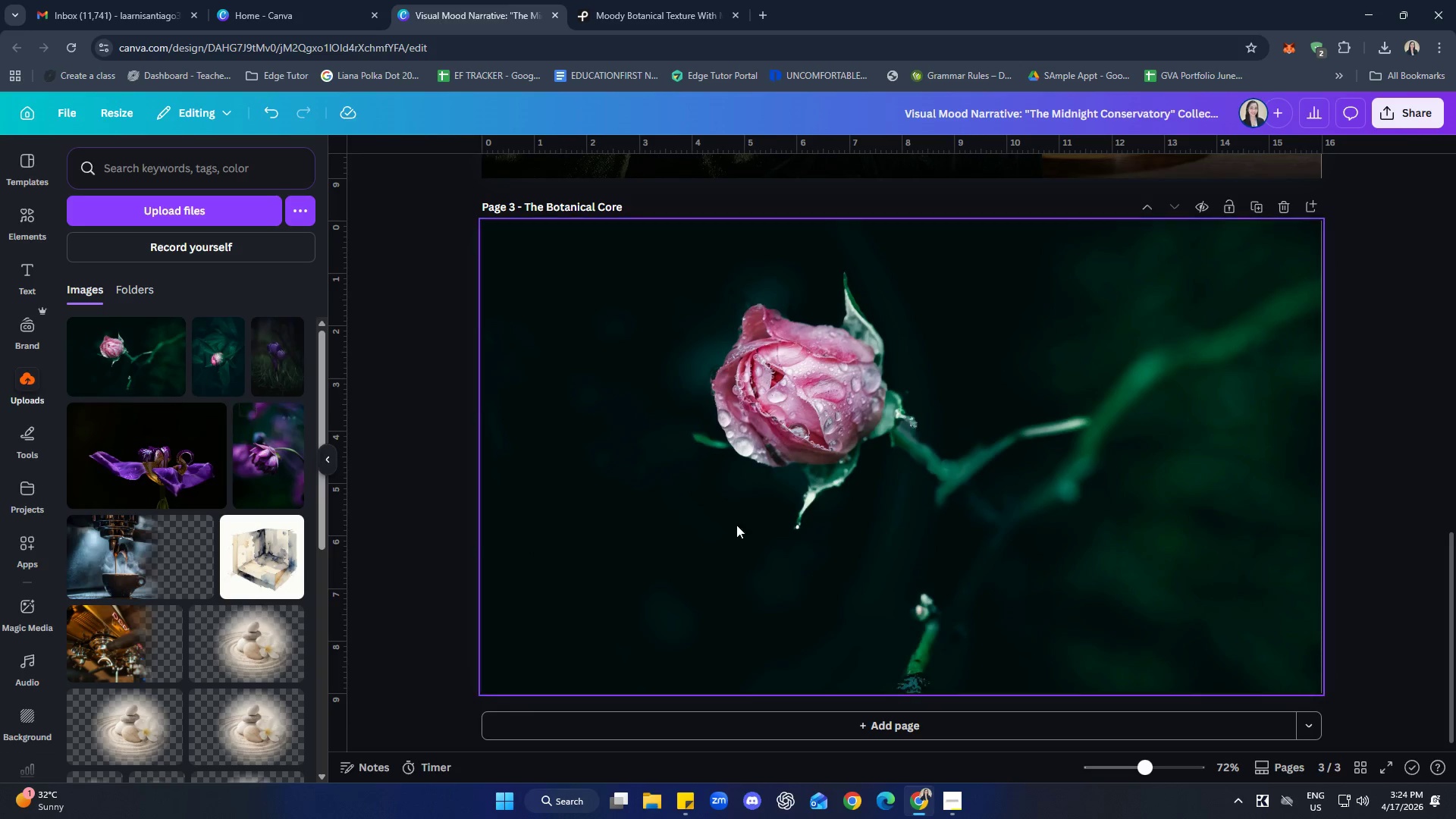 
scroll: coordinate [838, 644], scroll_direction: up, amount: 7.0
 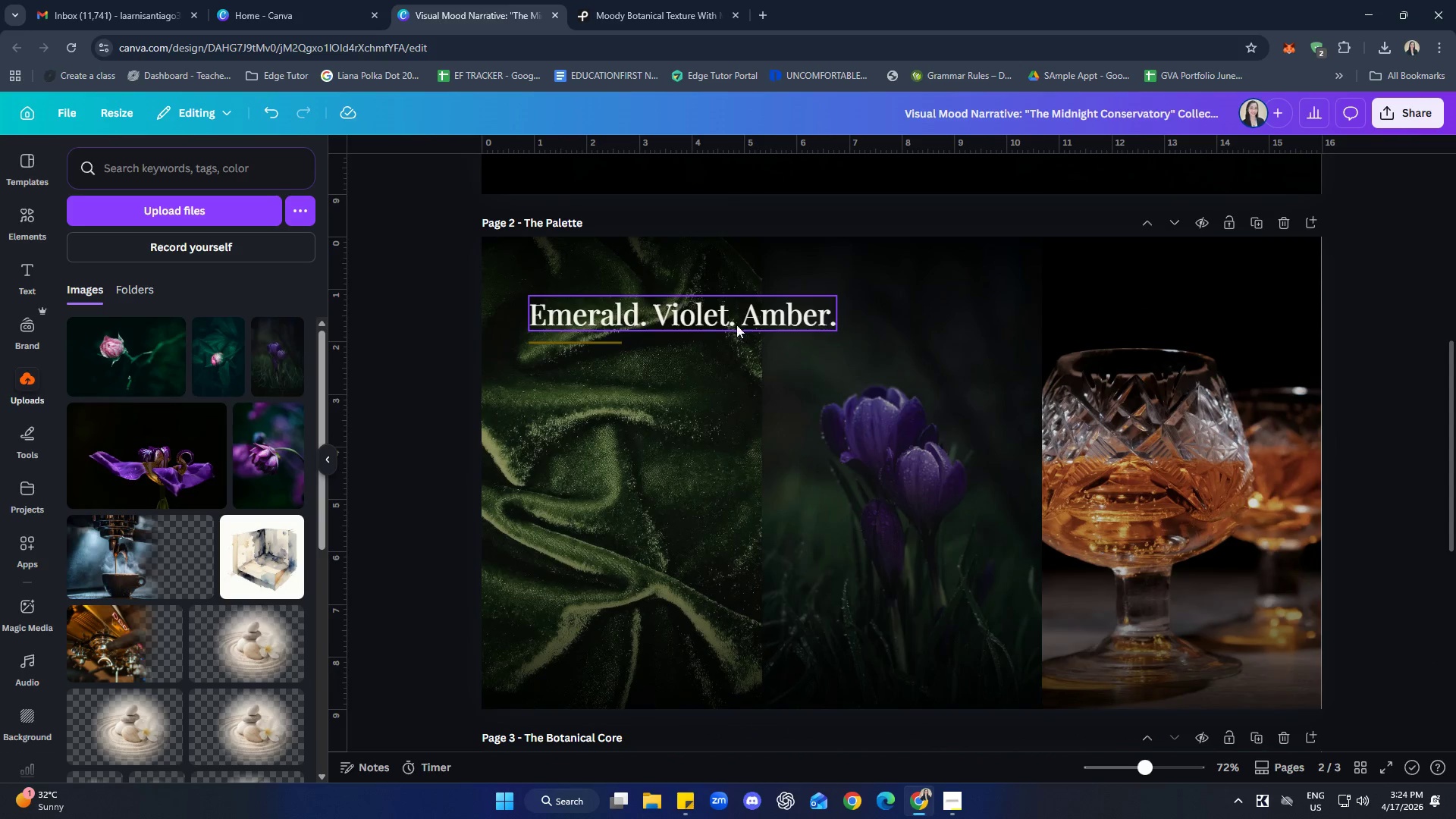 
left_click([736, 324])
 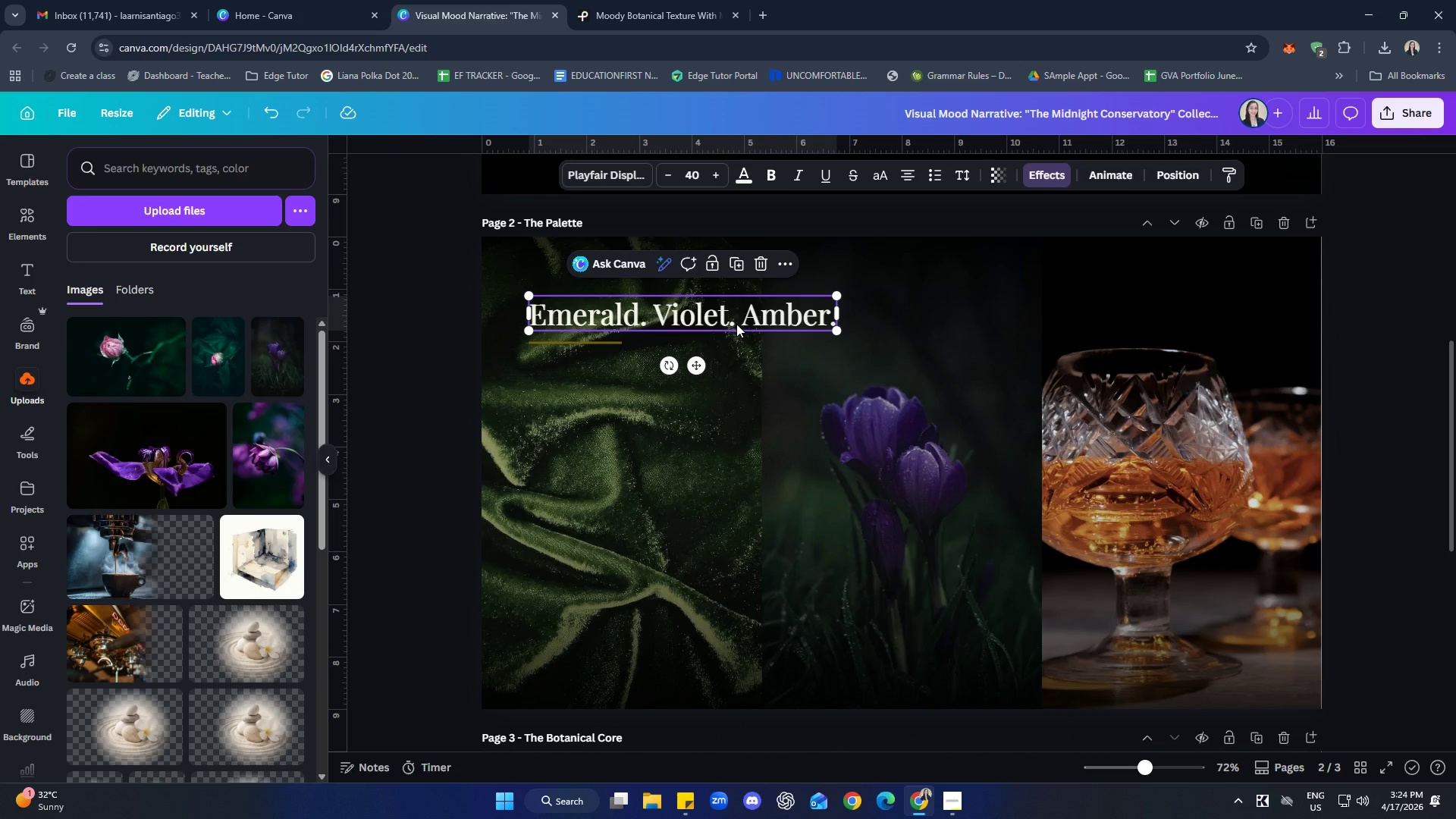 
key(Control+C)
 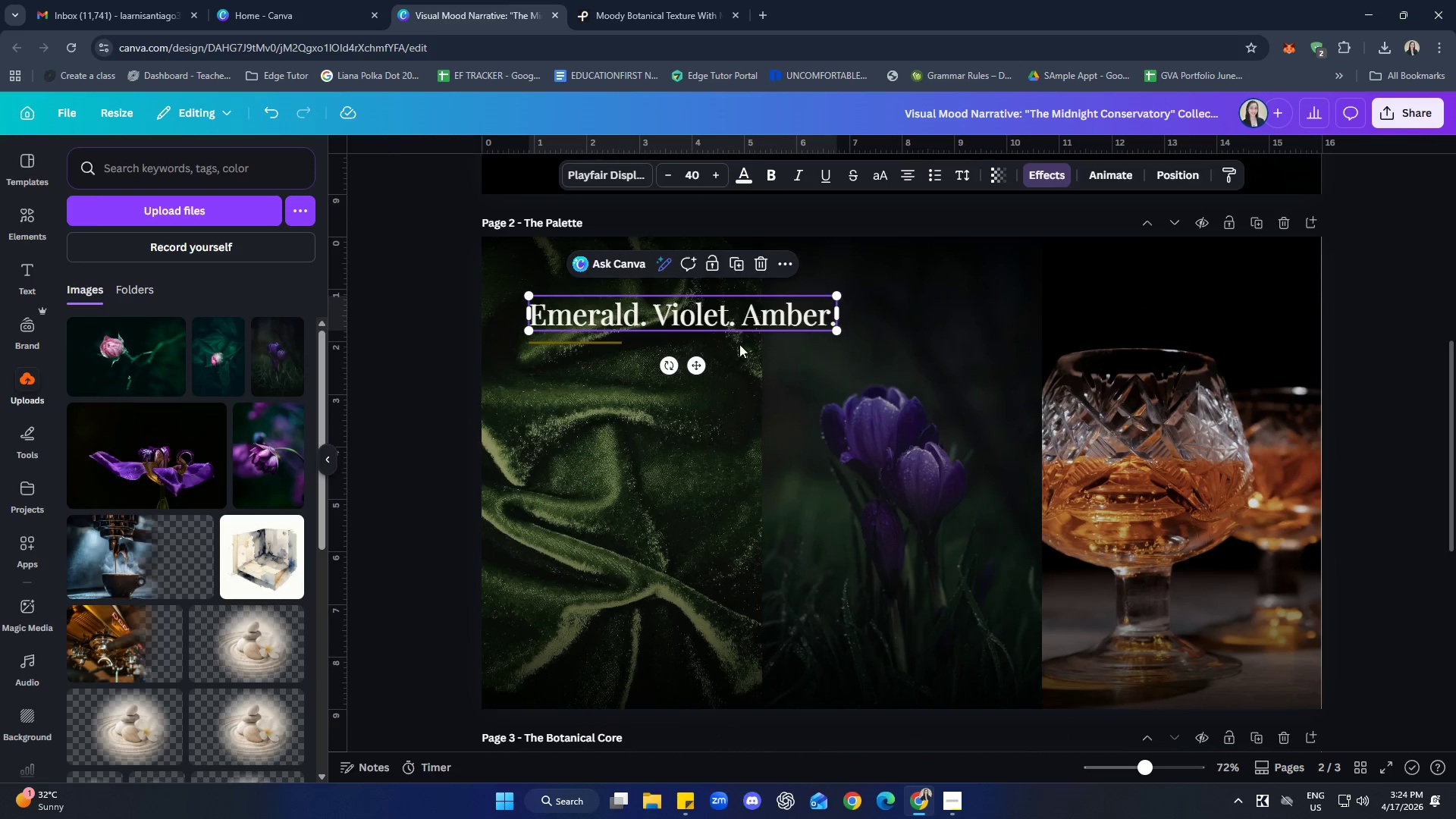 
left_click([818, 584])
 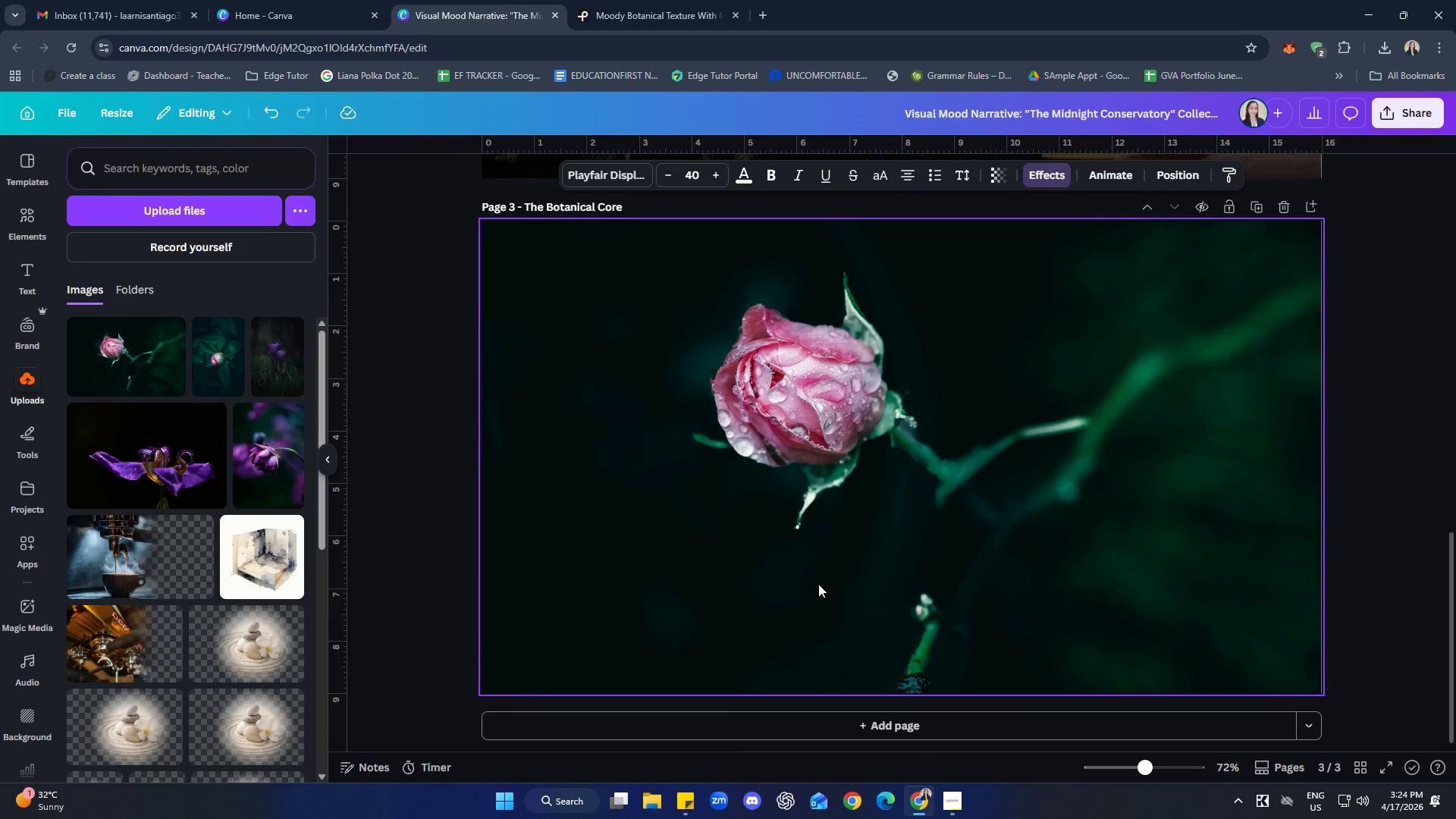 
key(Control+ControlLeft)
 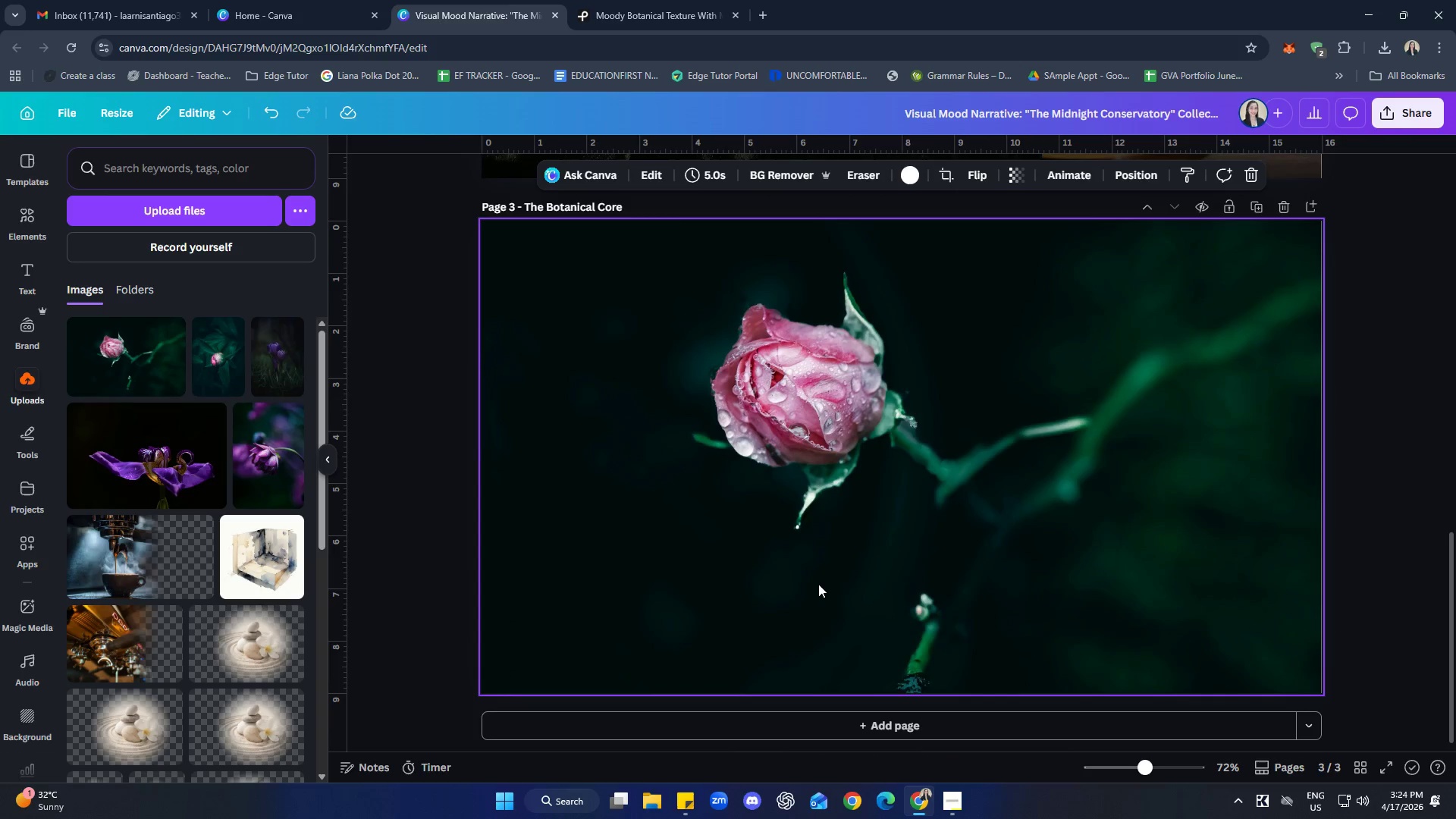 
scroll: coordinate [767, 544], scroll_direction: down, amount: 9.0
 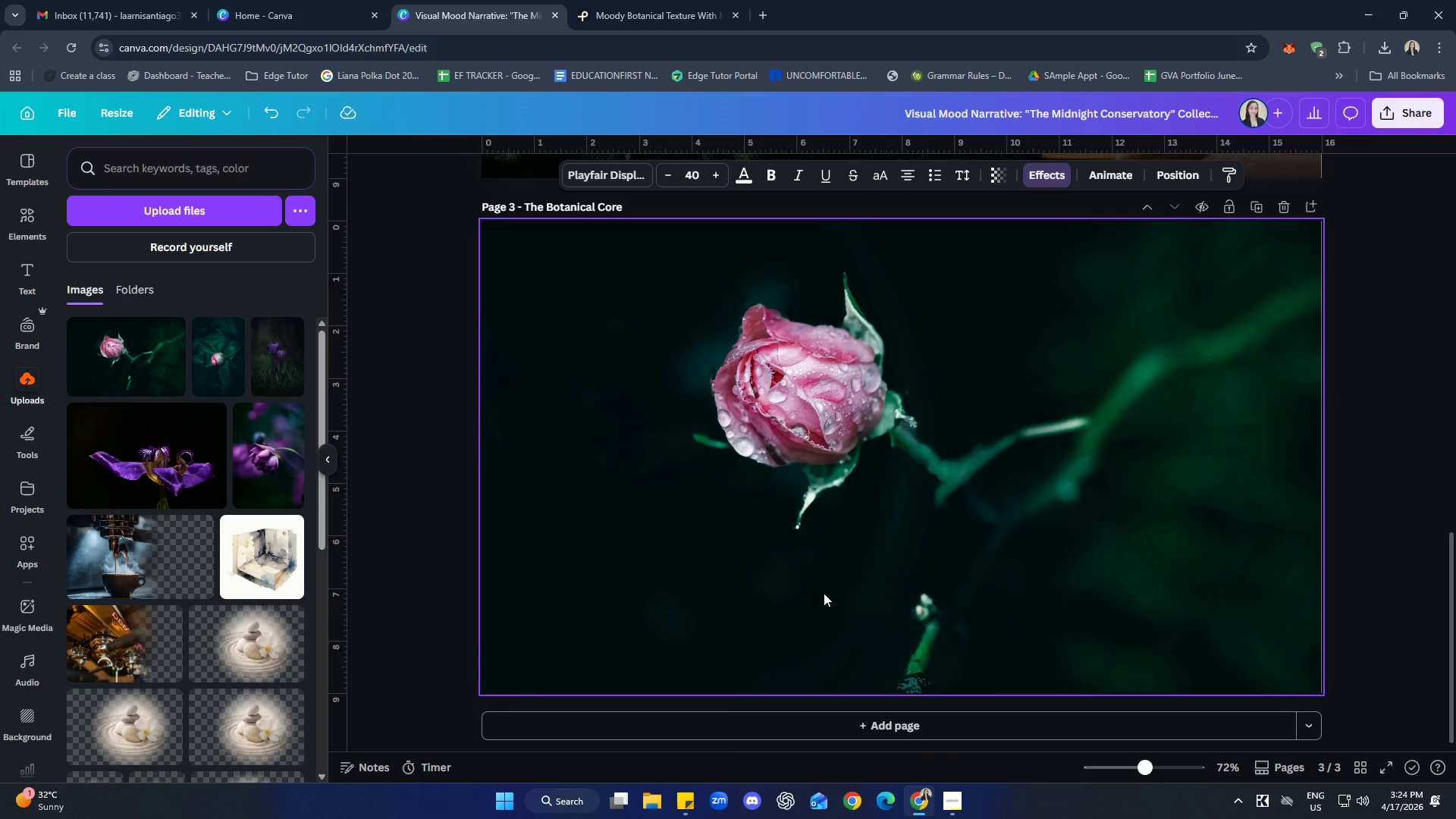 
key(Control+V)
 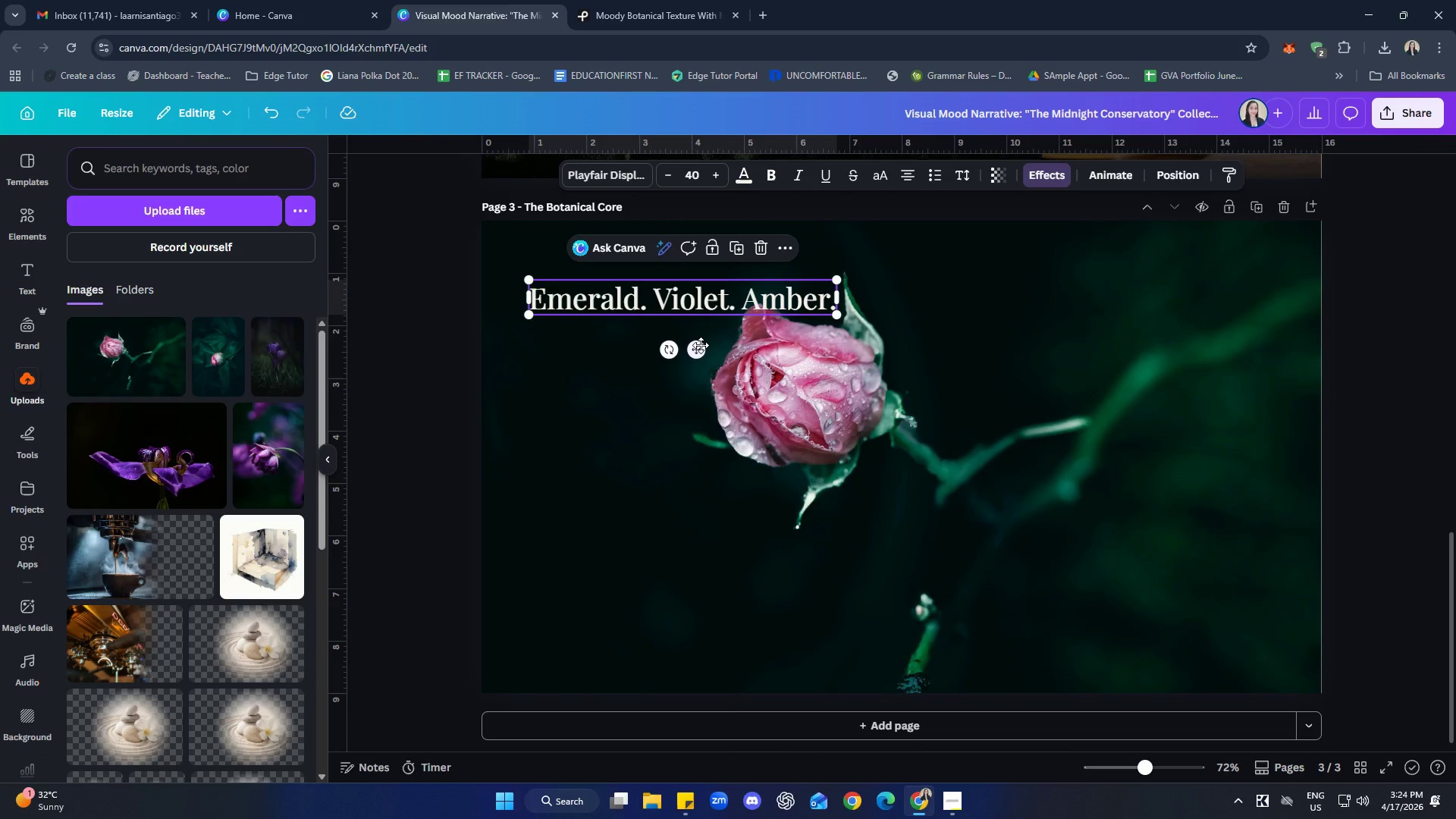 
left_click_drag(start_coordinate=[698, 344], to_coordinate=[766, 641])
 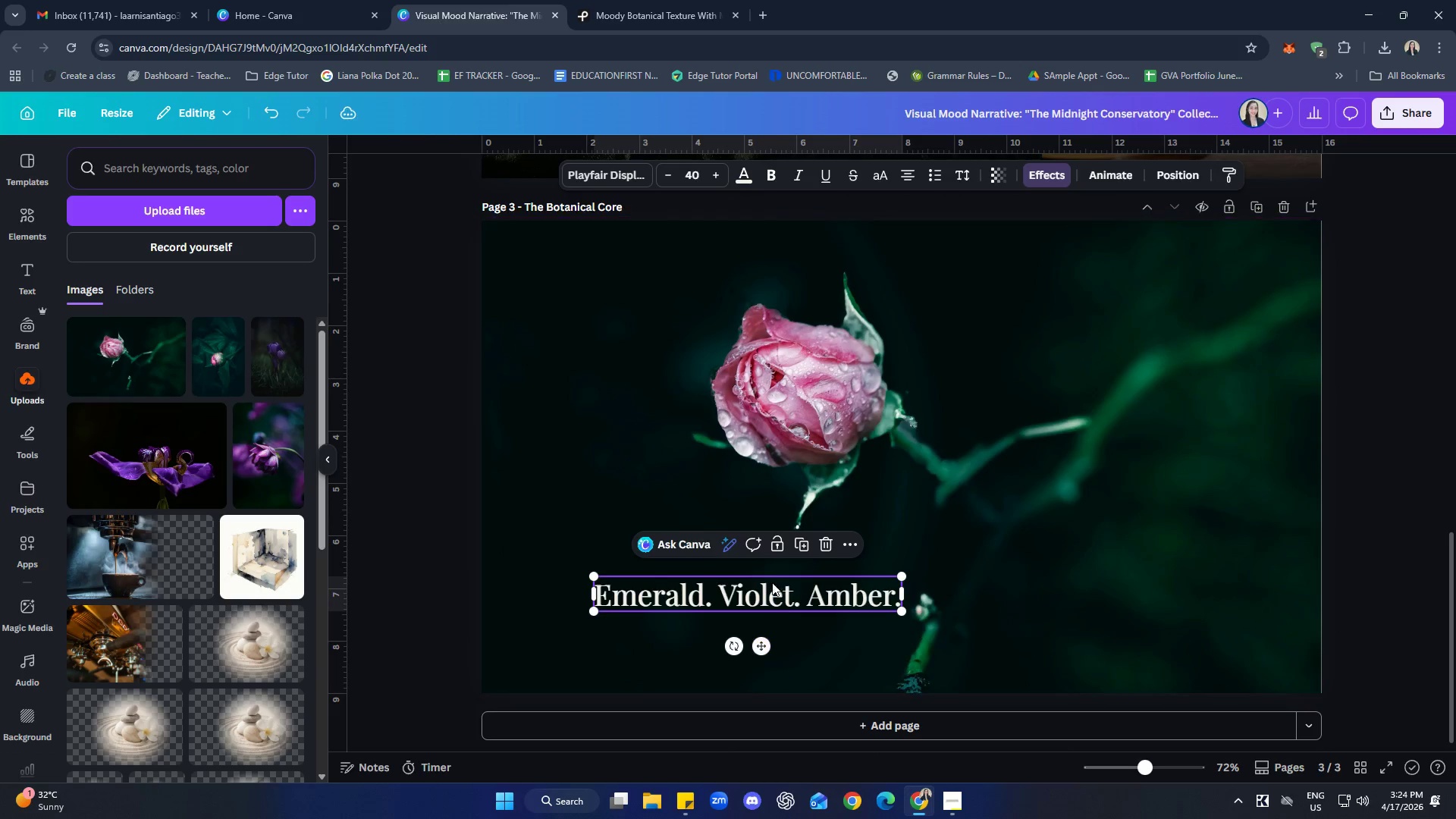 
left_click([772, 581])
 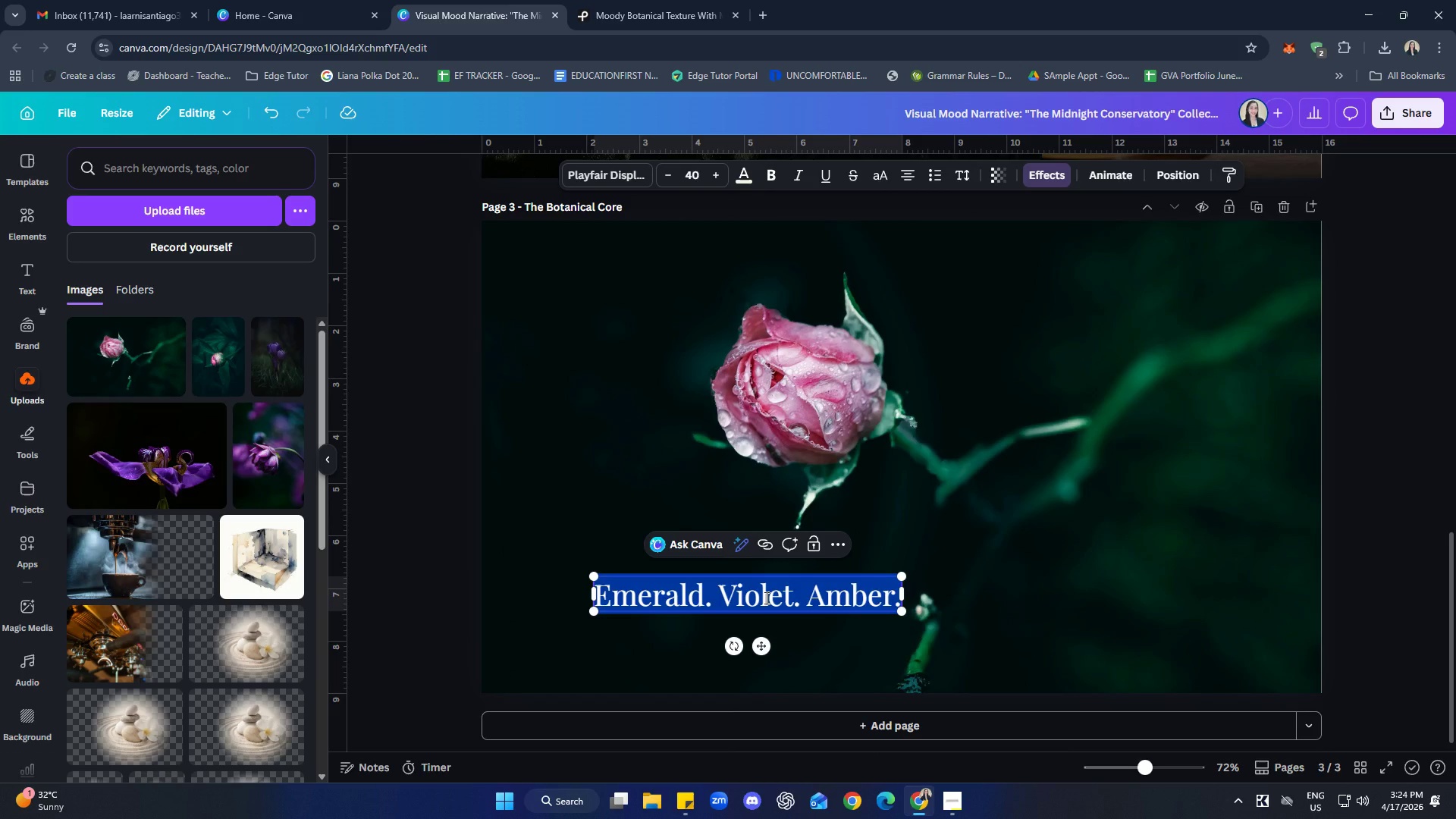 
type(Where scent begions)
key(Backspace)
key(Backspace)
key(Backspace)
type(ns in silence)
 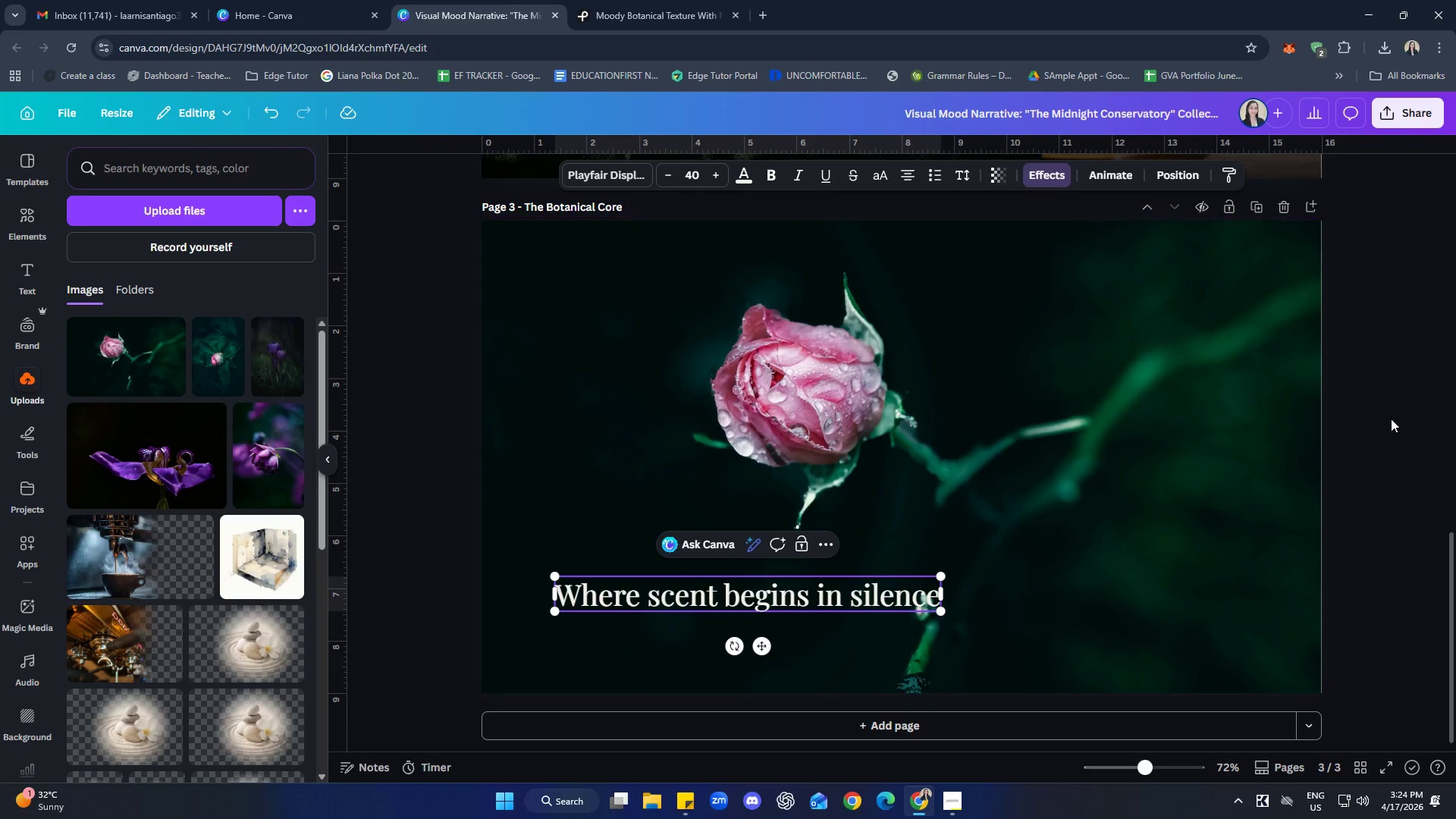 
left_click([1410, 425])
 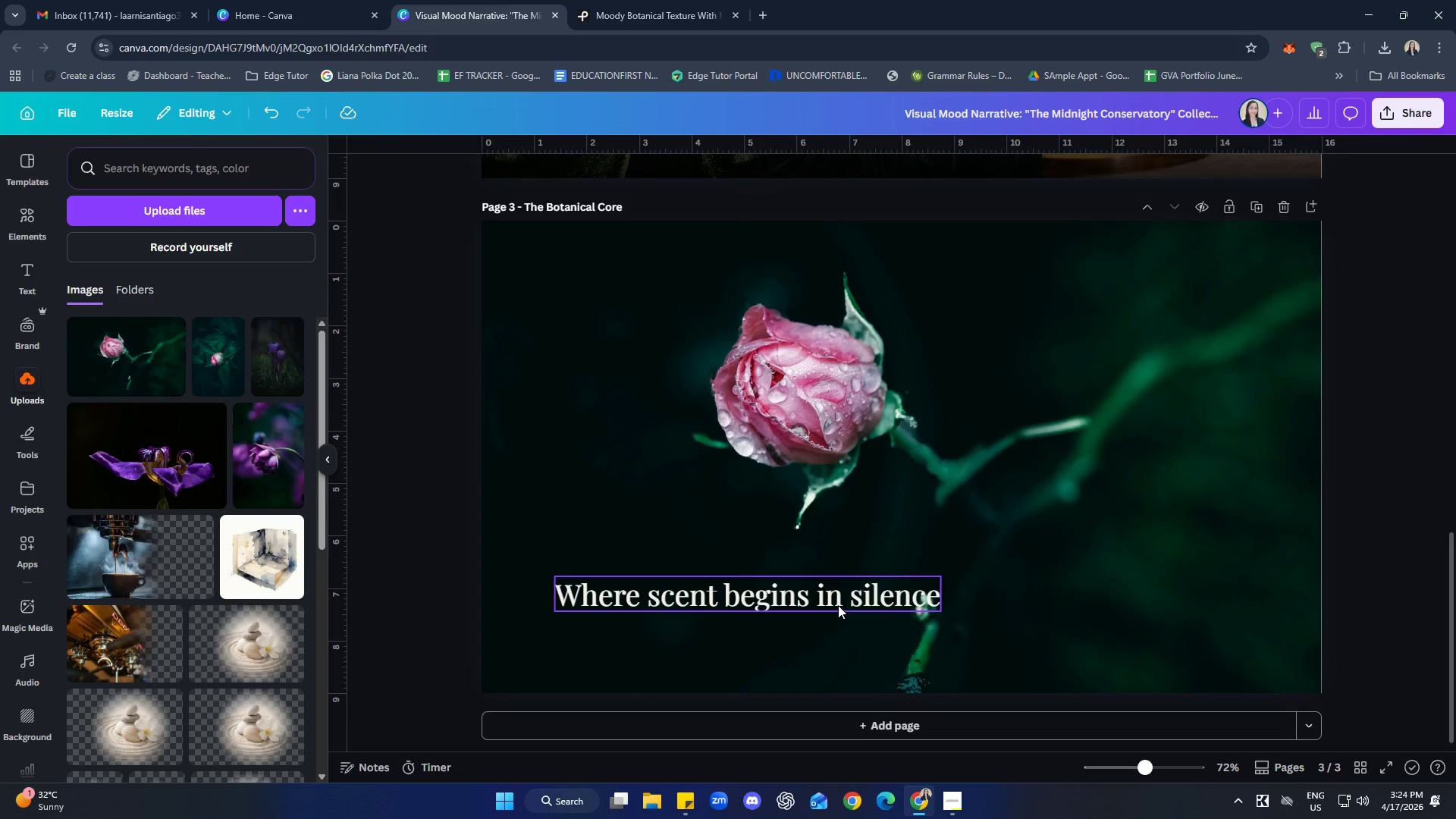 
left_click_drag(start_coordinate=[838, 605], to_coordinate=[991, 620])
 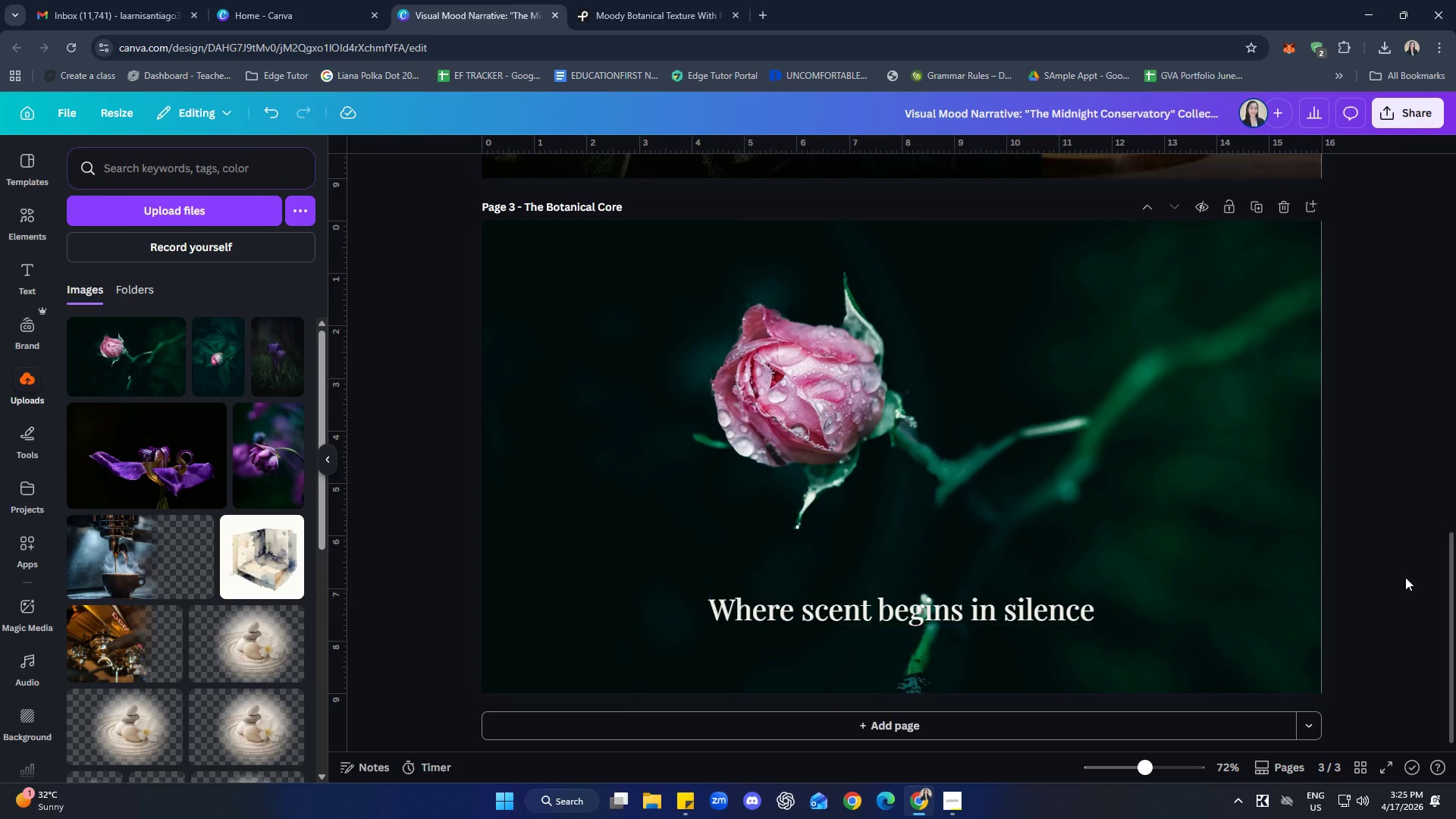 
double_click([924, 604])
 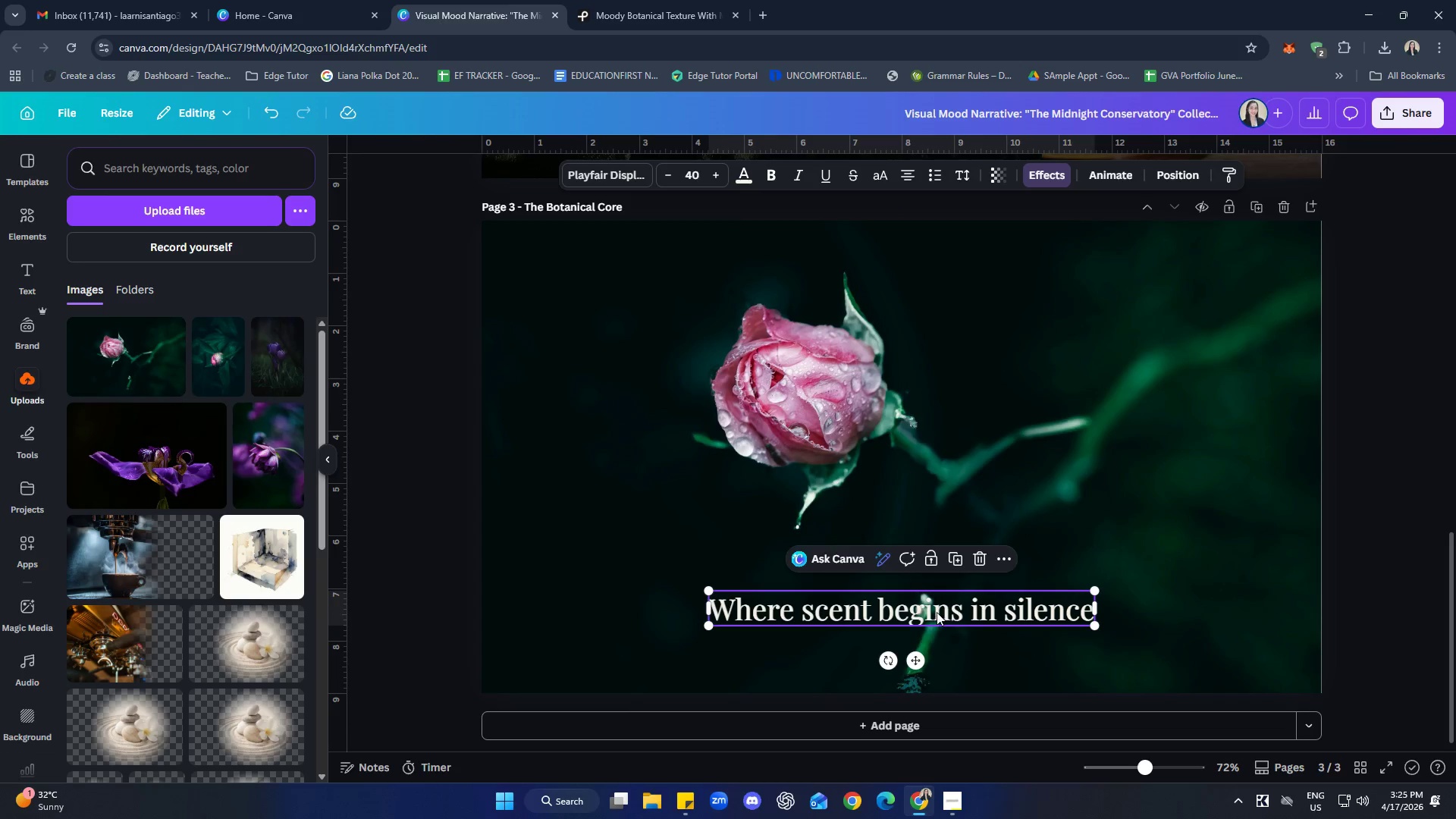 
left_click_drag(start_coordinate=[956, 604], to_coordinate=[953, 627])
 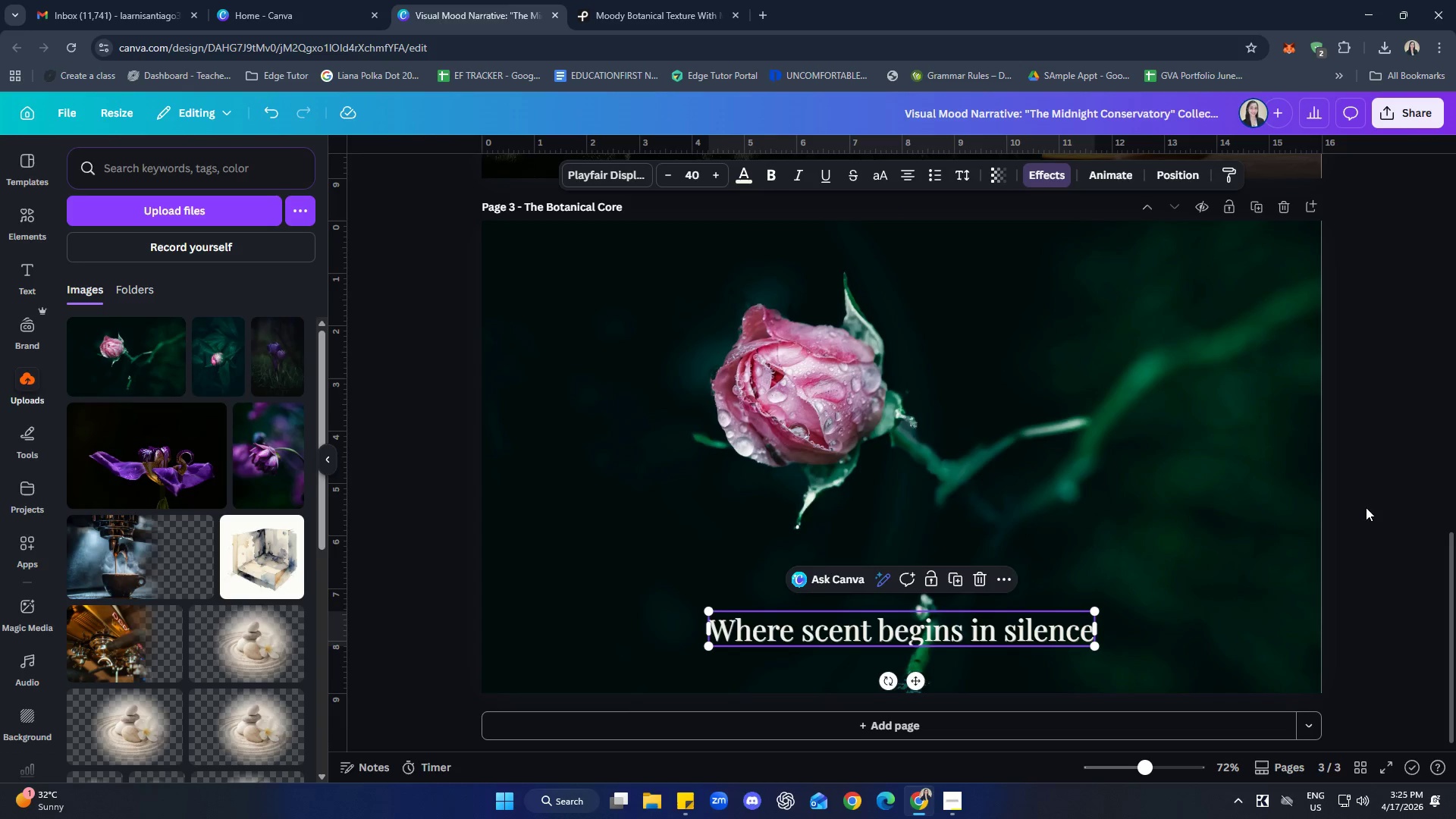 
left_click([1377, 498])
 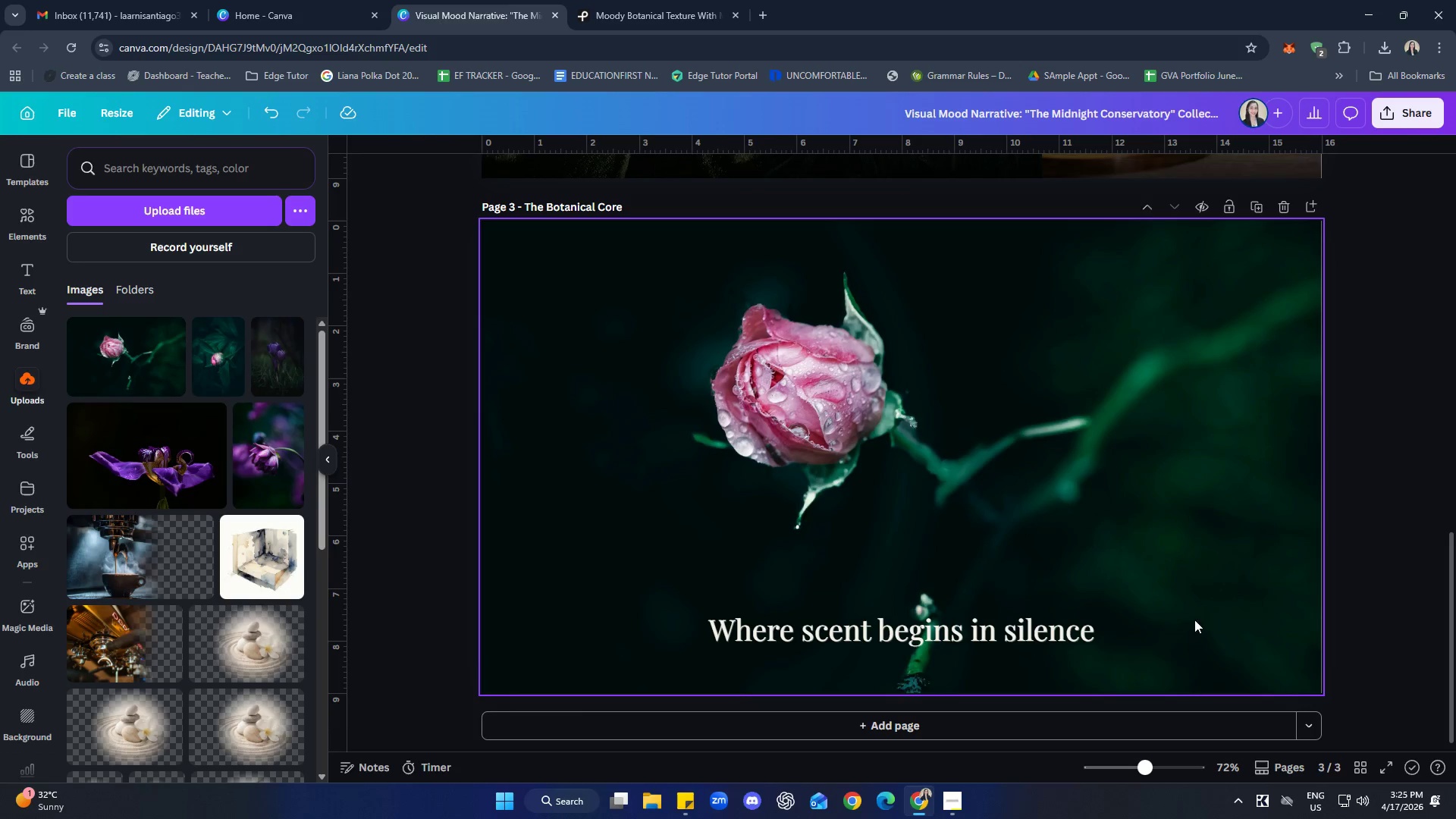 
left_click([990, 629])
 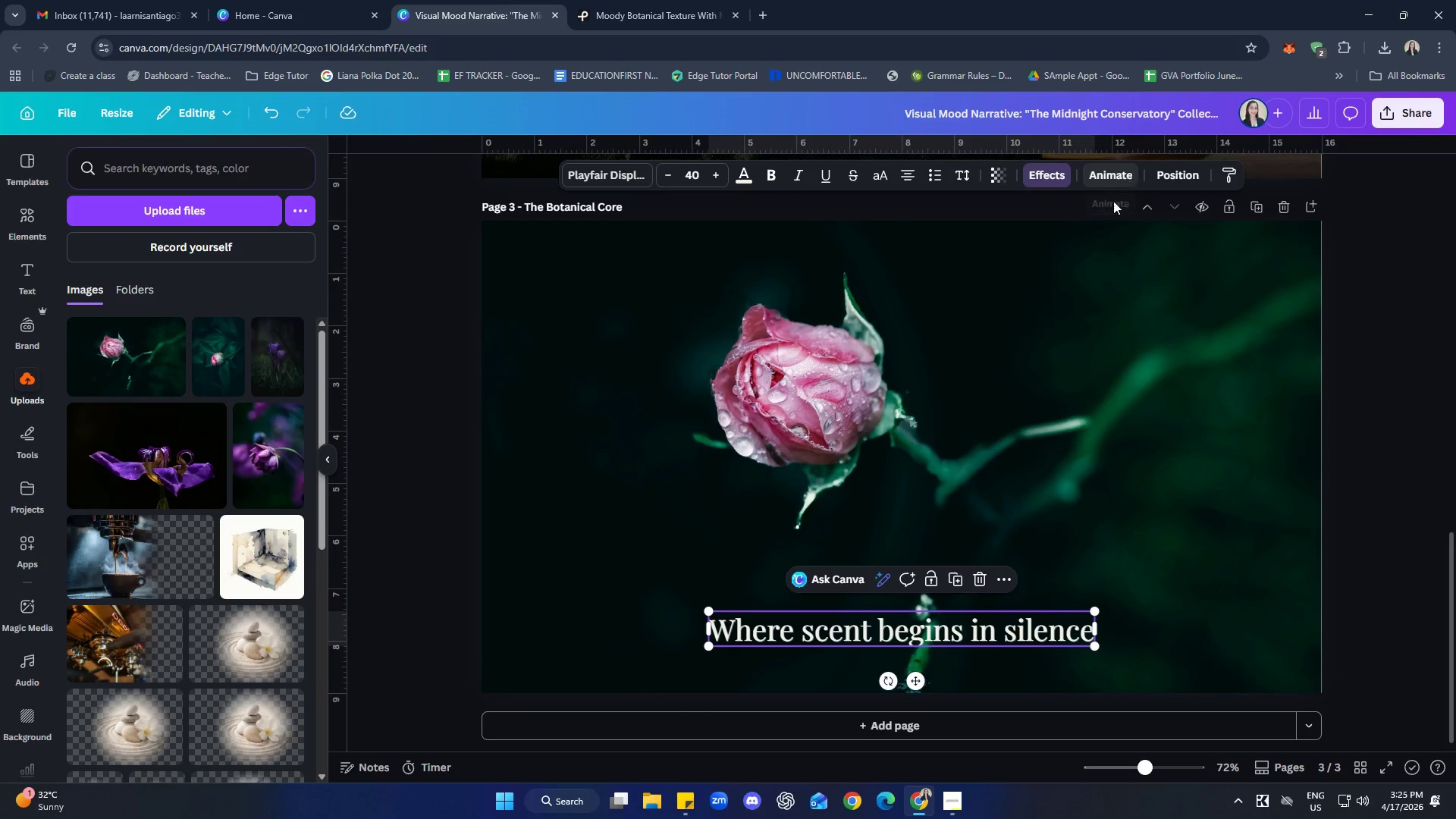 
left_click_drag(start_coordinate=[1392, 533], to_coordinate=[1383, 532])
 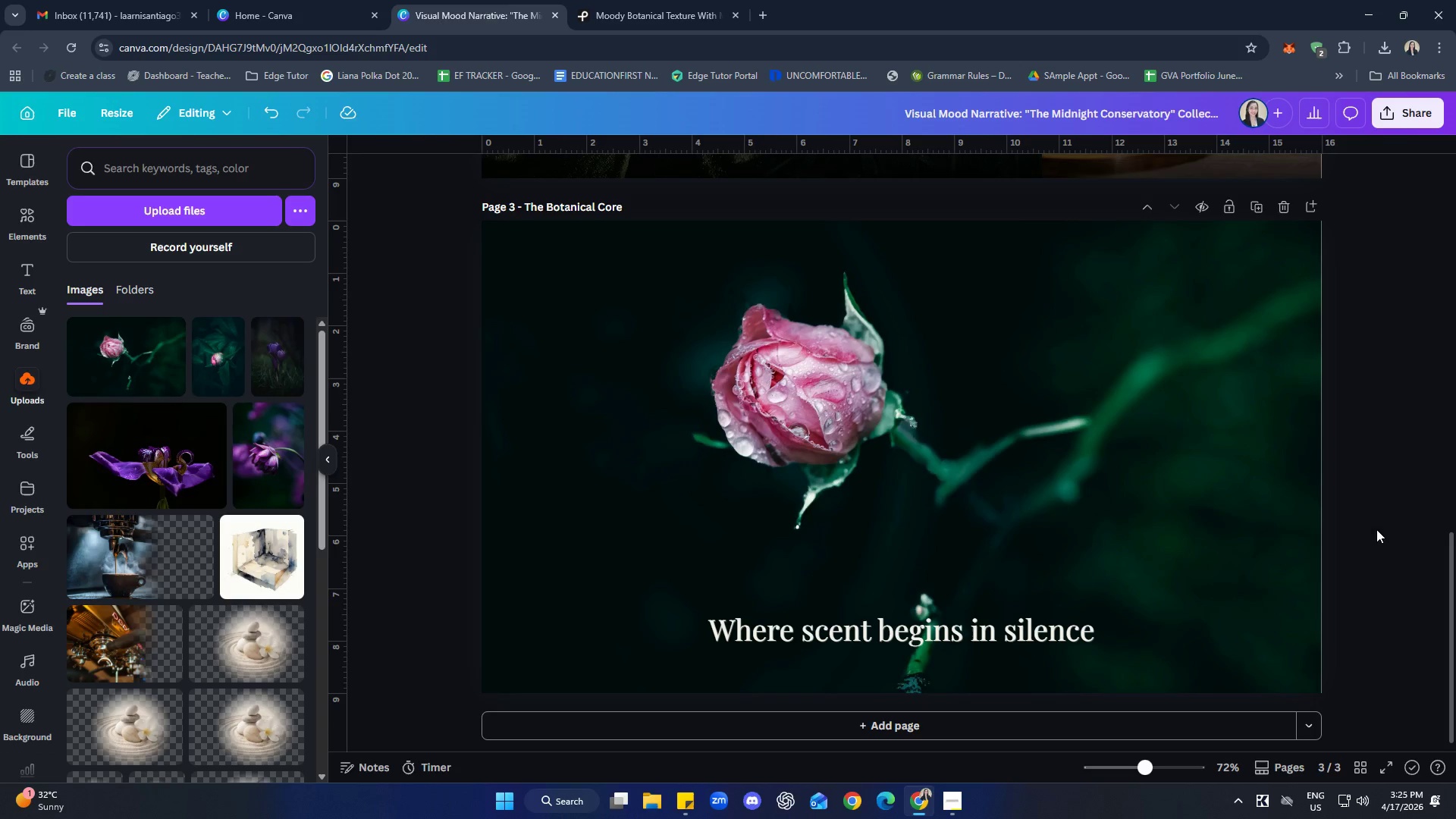 
left_click([1346, 388])
 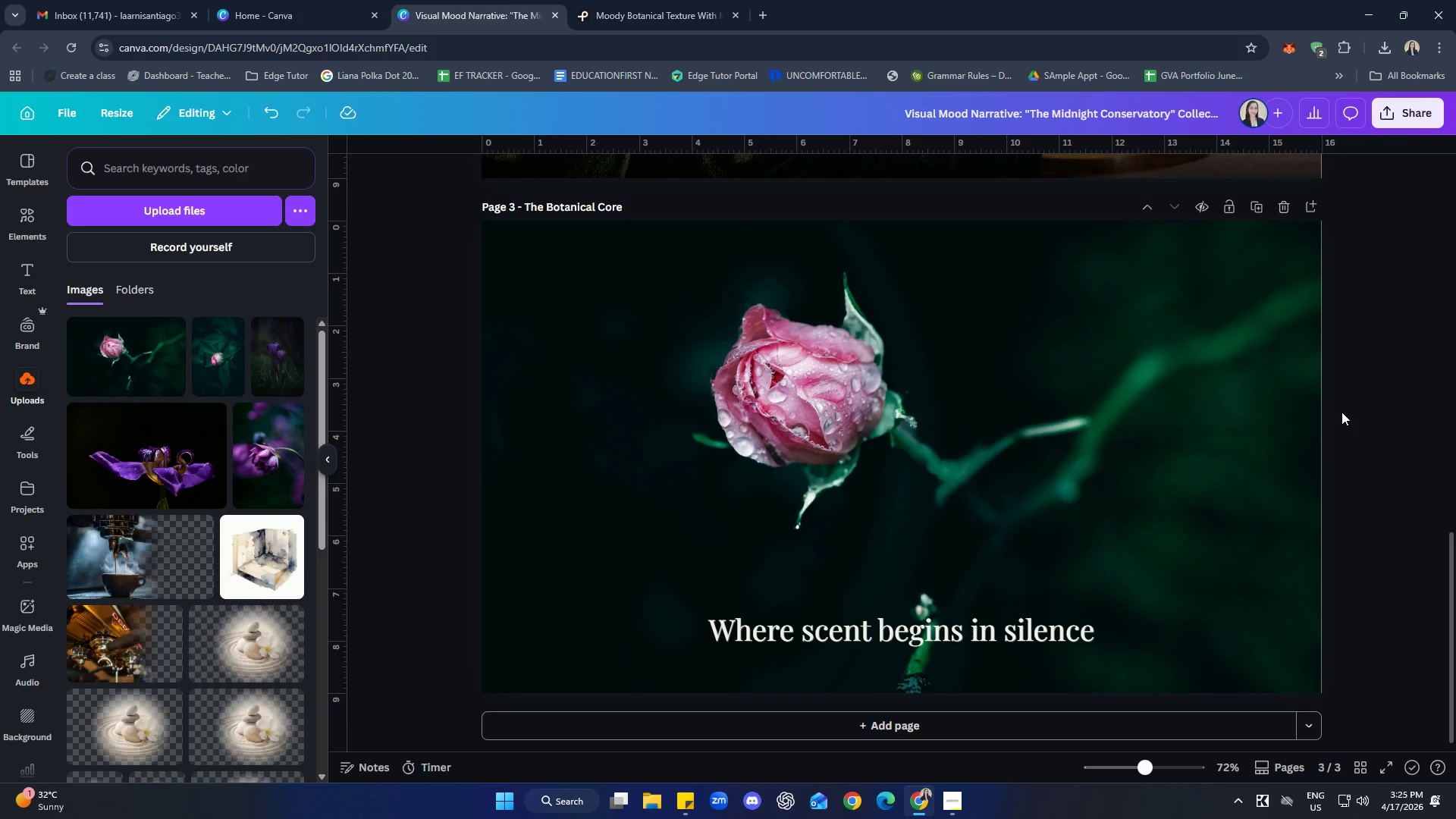 
wait(49.59)
 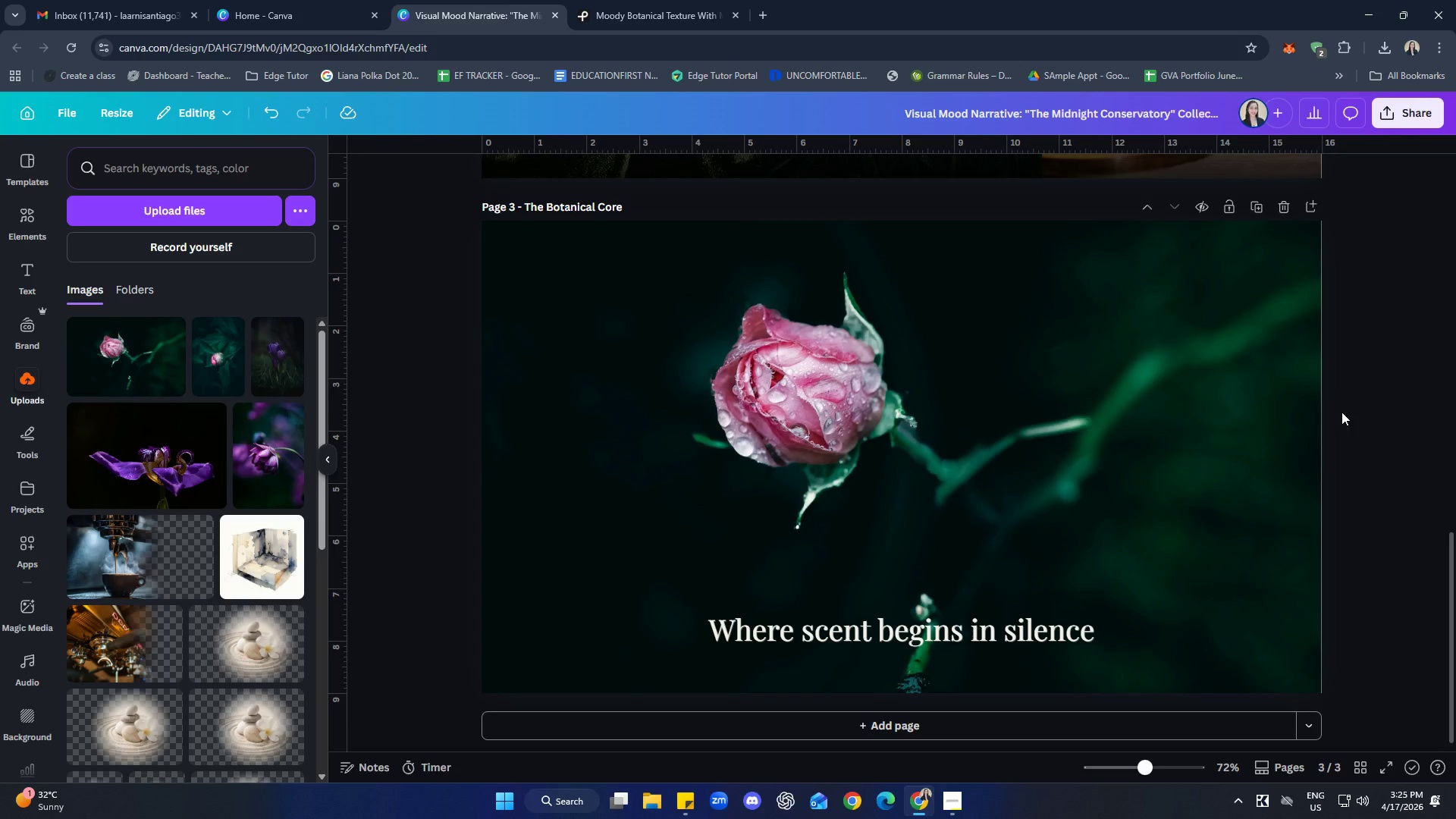 
left_click_drag(start_coordinate=[1070, 453], to_coordinate=[1071, 444])
 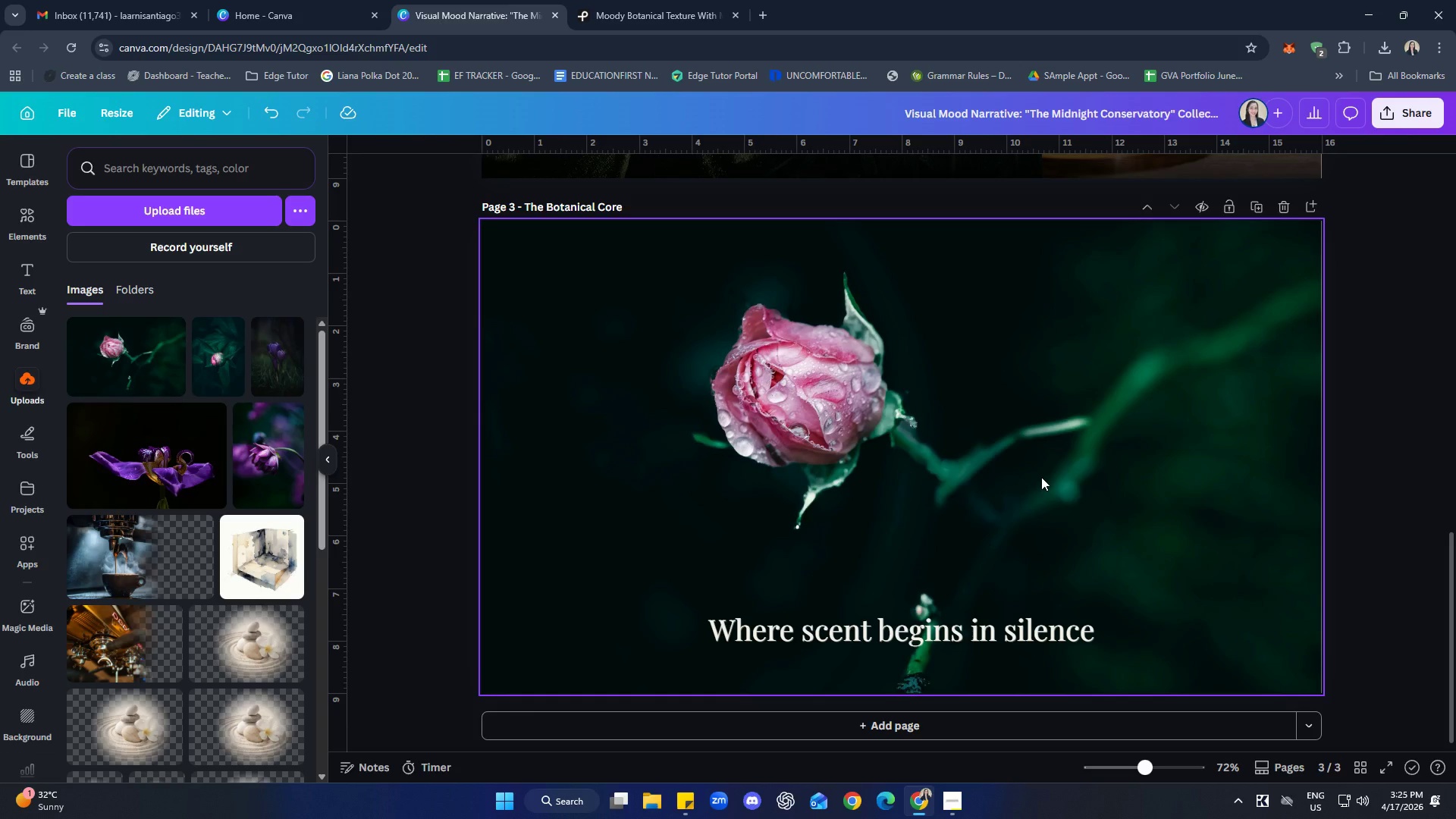 
left_click([952, 480])
 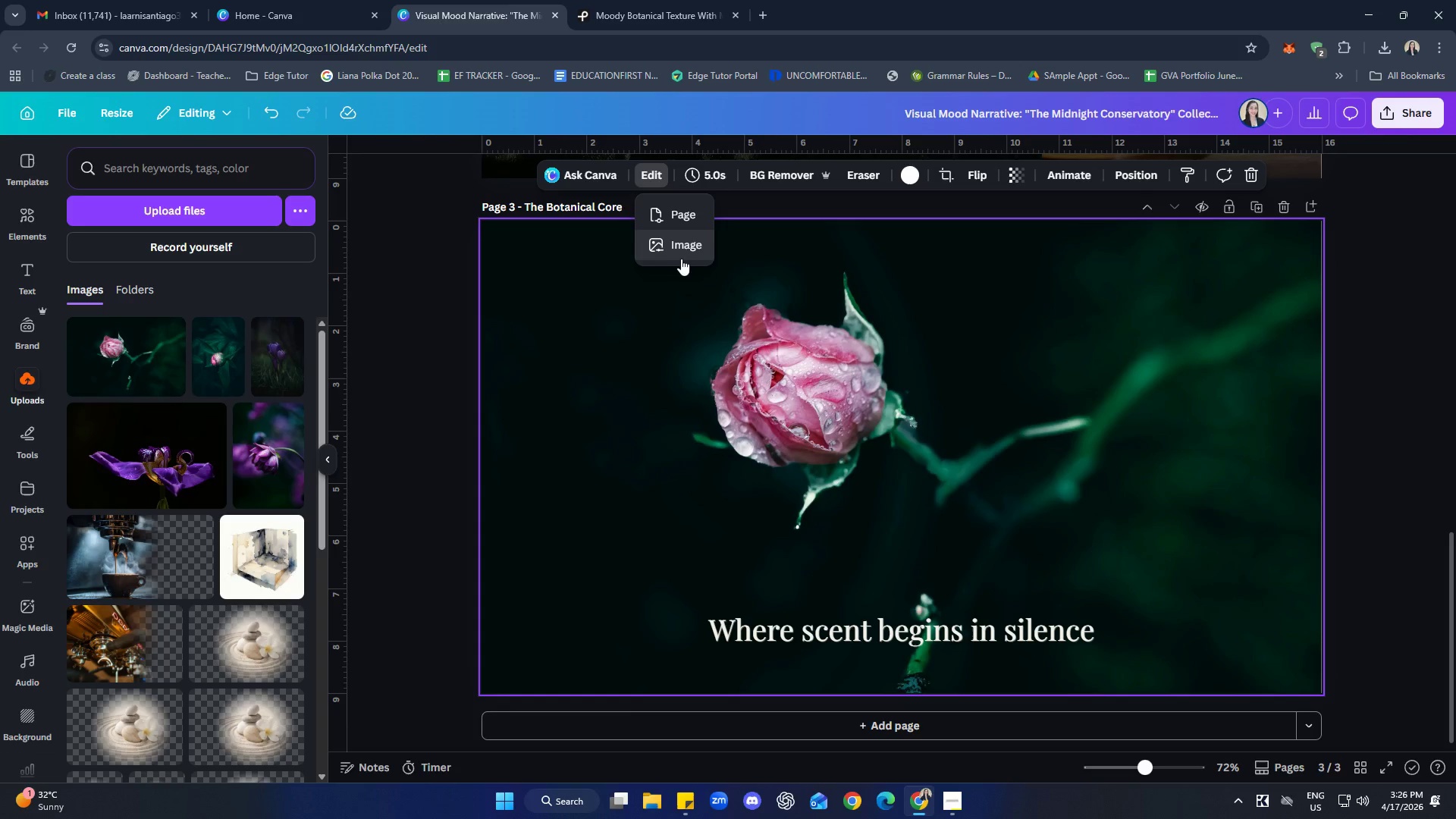 
left_click([100, 309])
 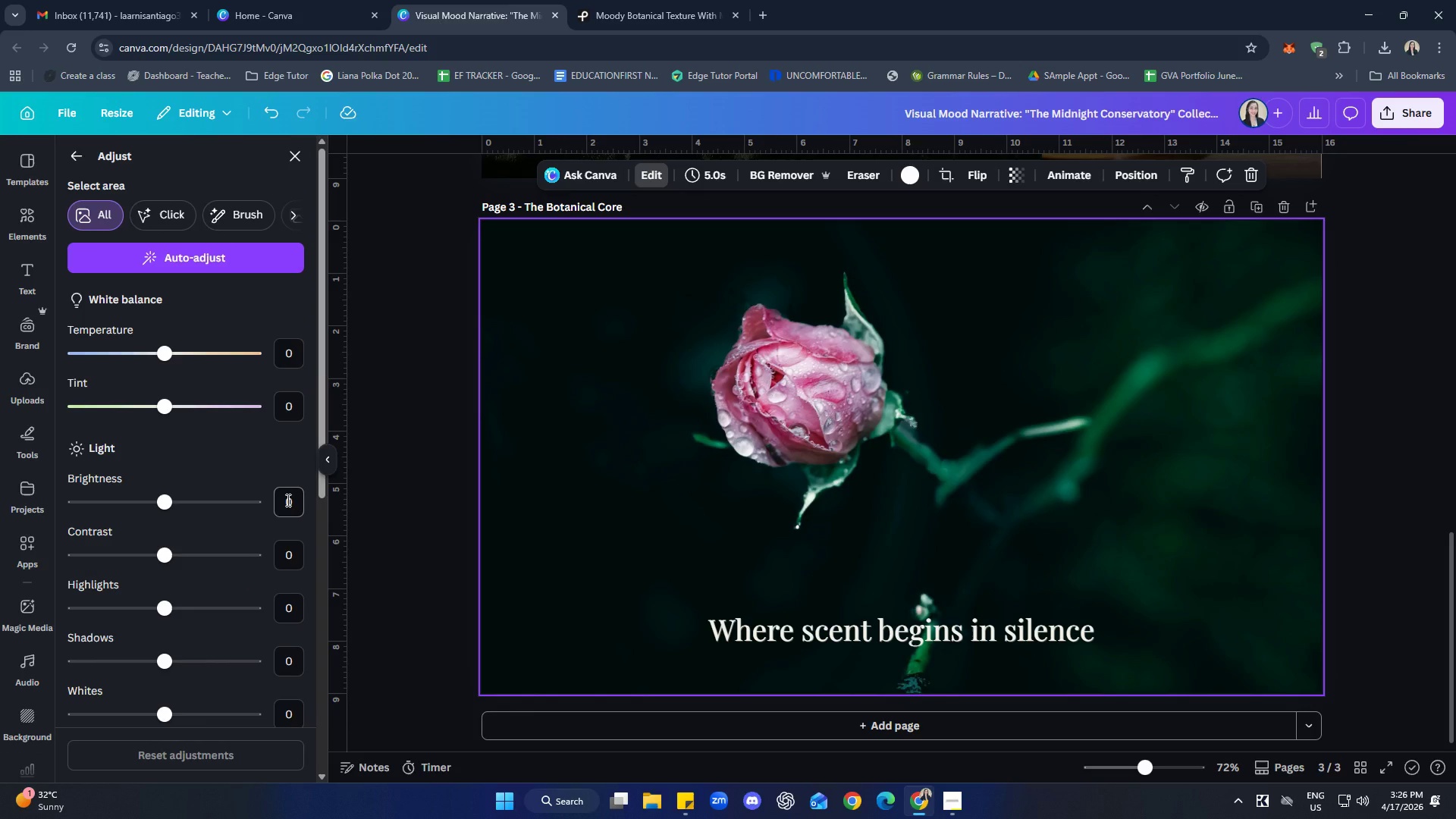 
left_click([287, 500])
 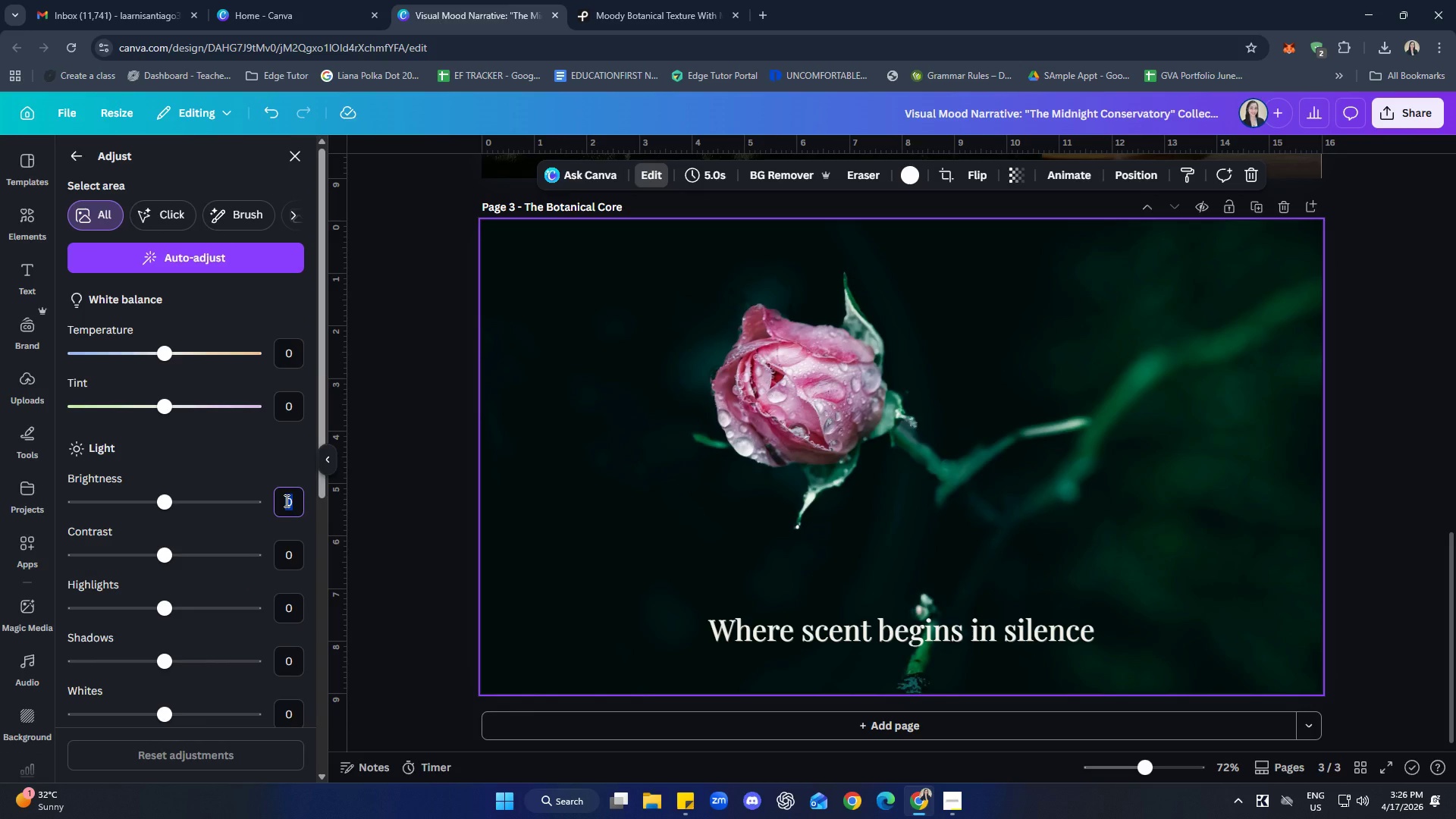 
type(-35)
 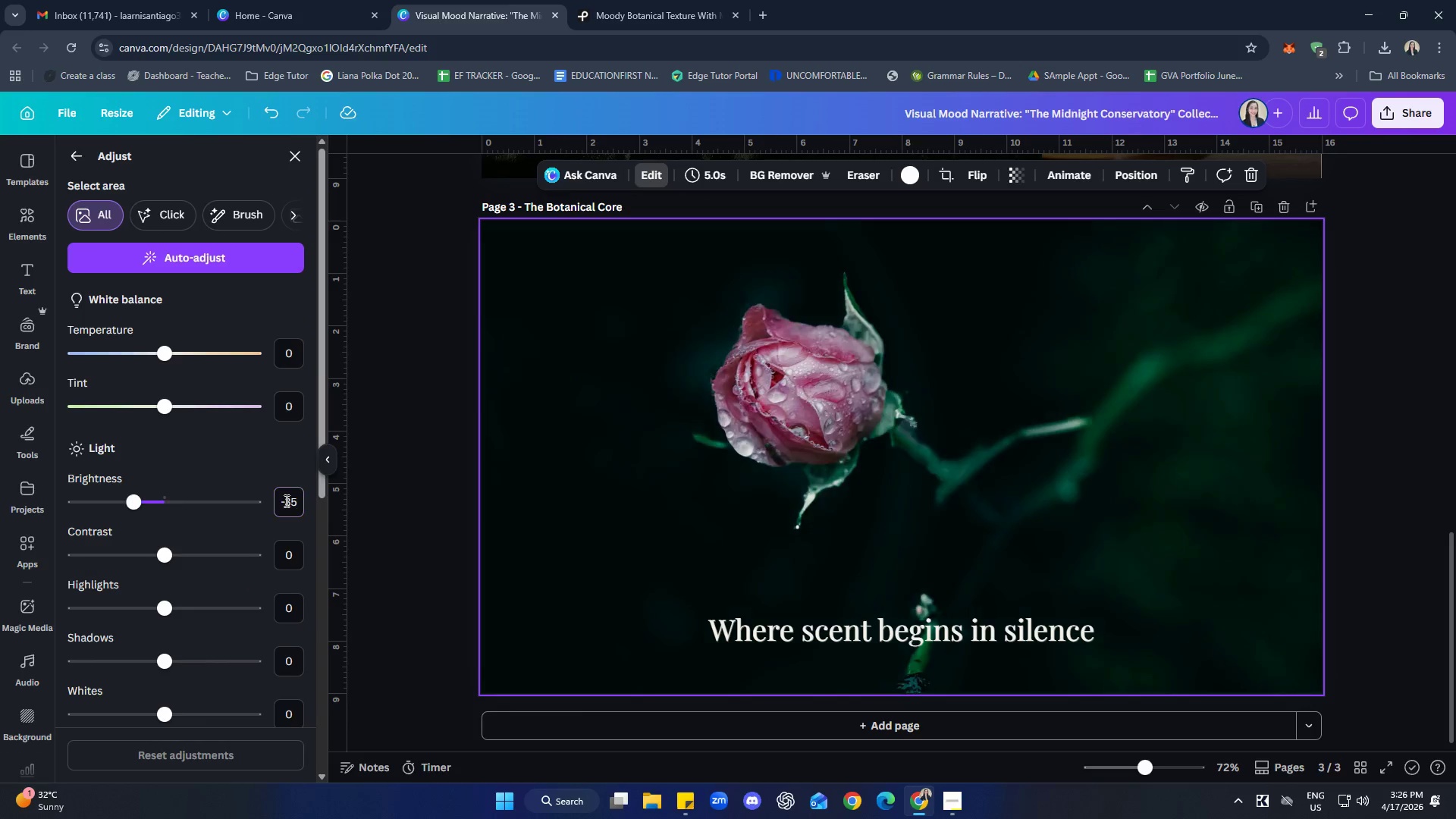 
key(Enter)
 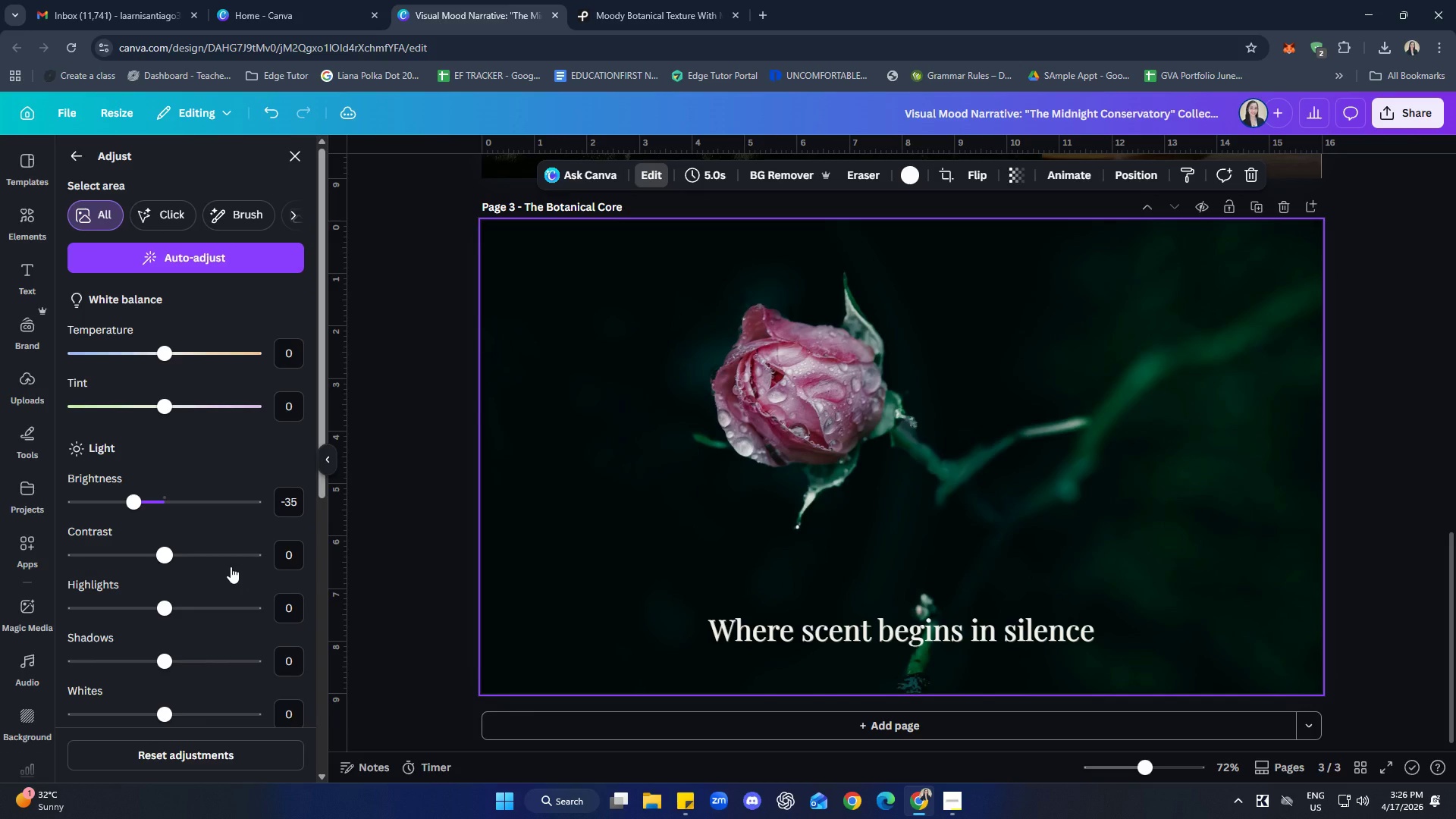 
left_click([291, 553])
 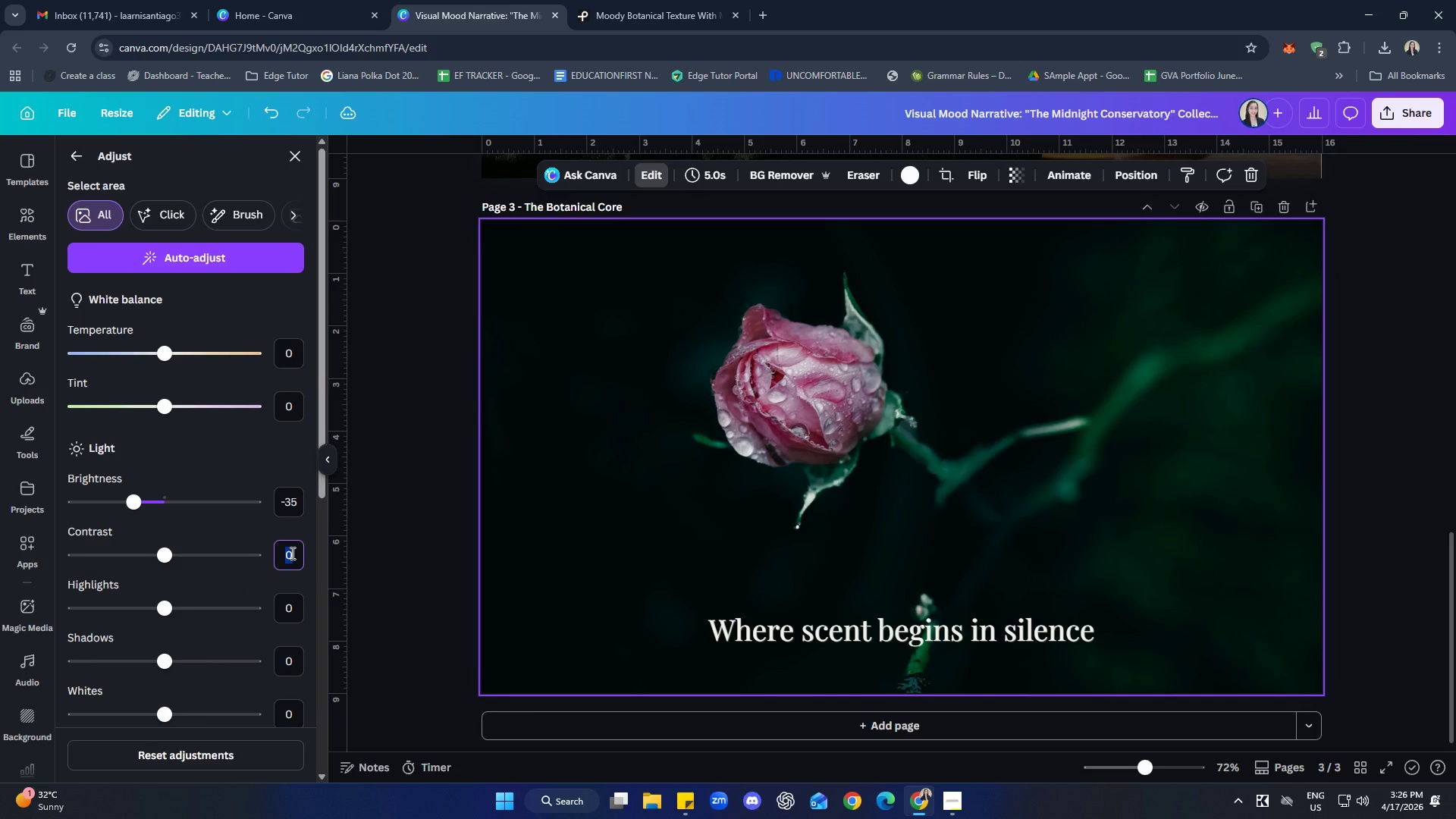 
type(-15)
 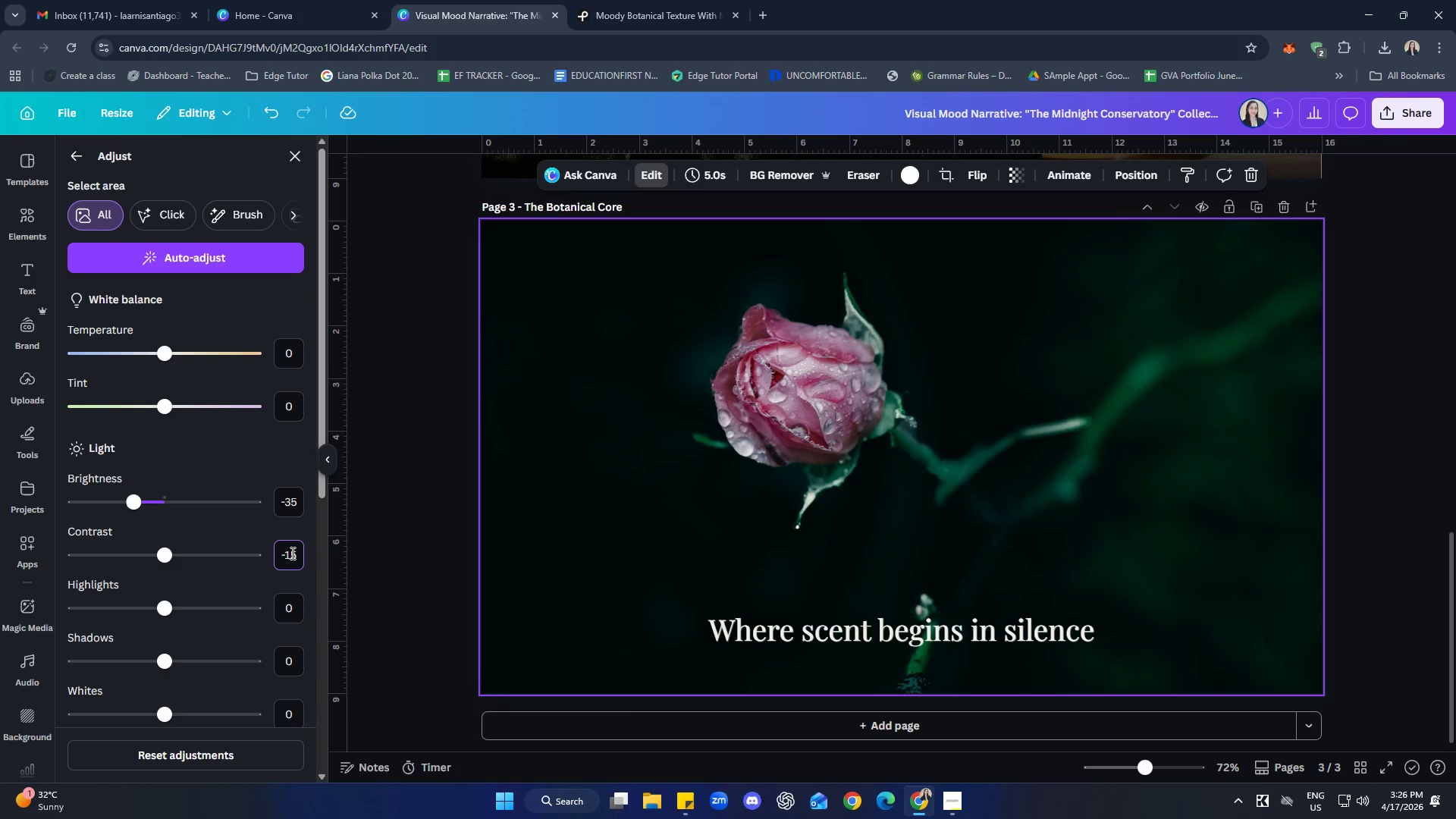 
key(Enter)
 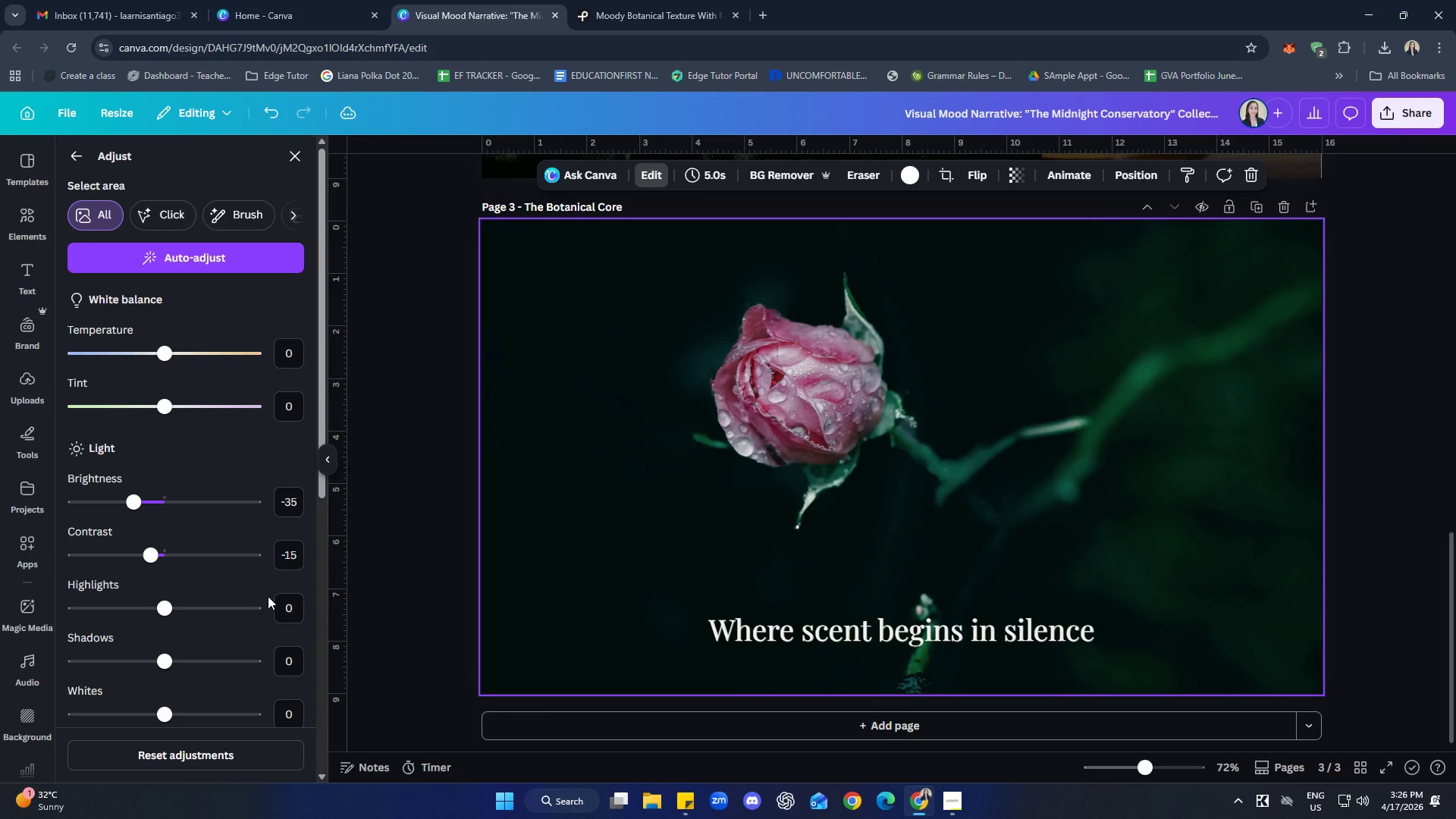 
left_click([289, 610])
 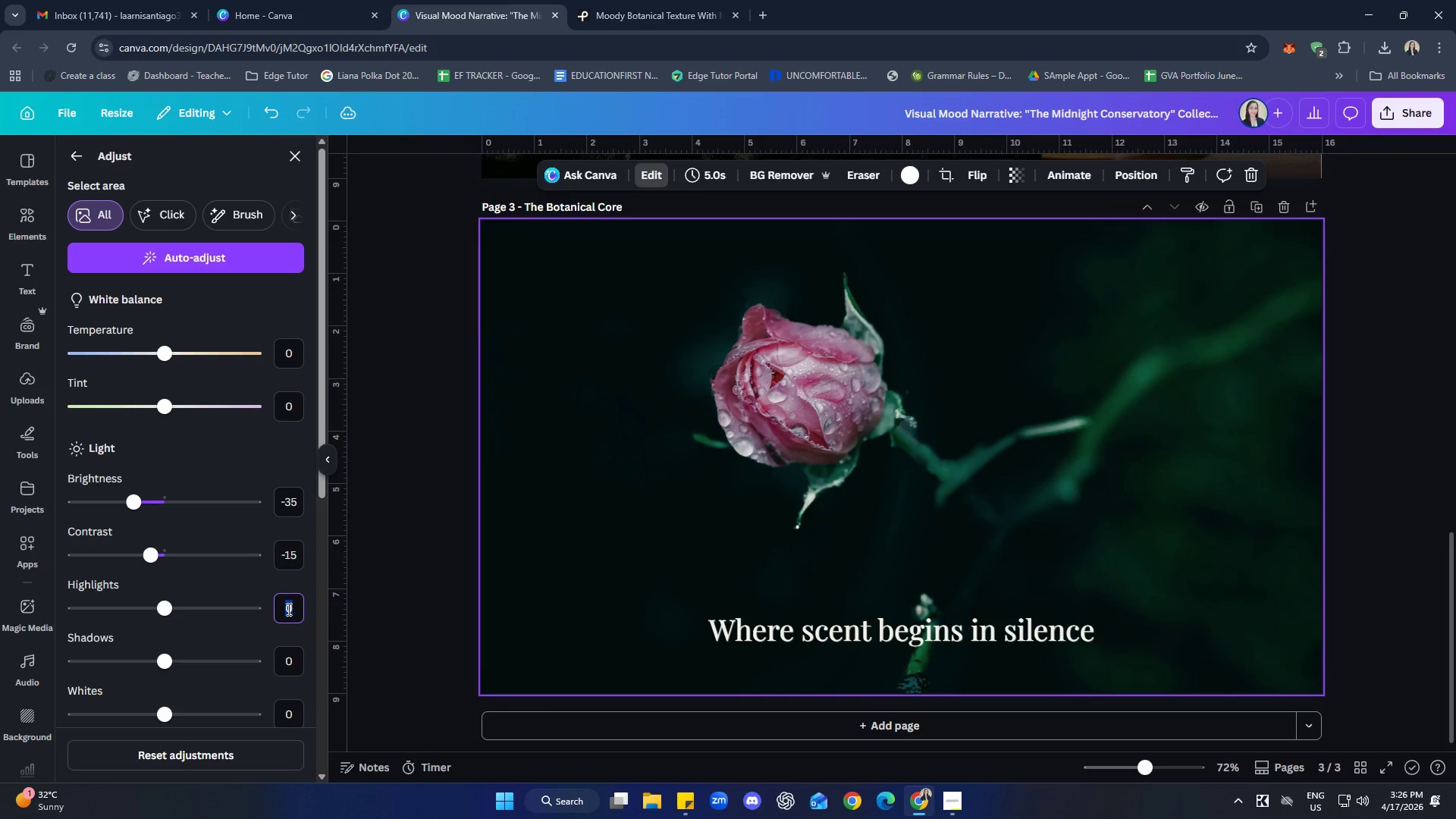 
type(-50)
 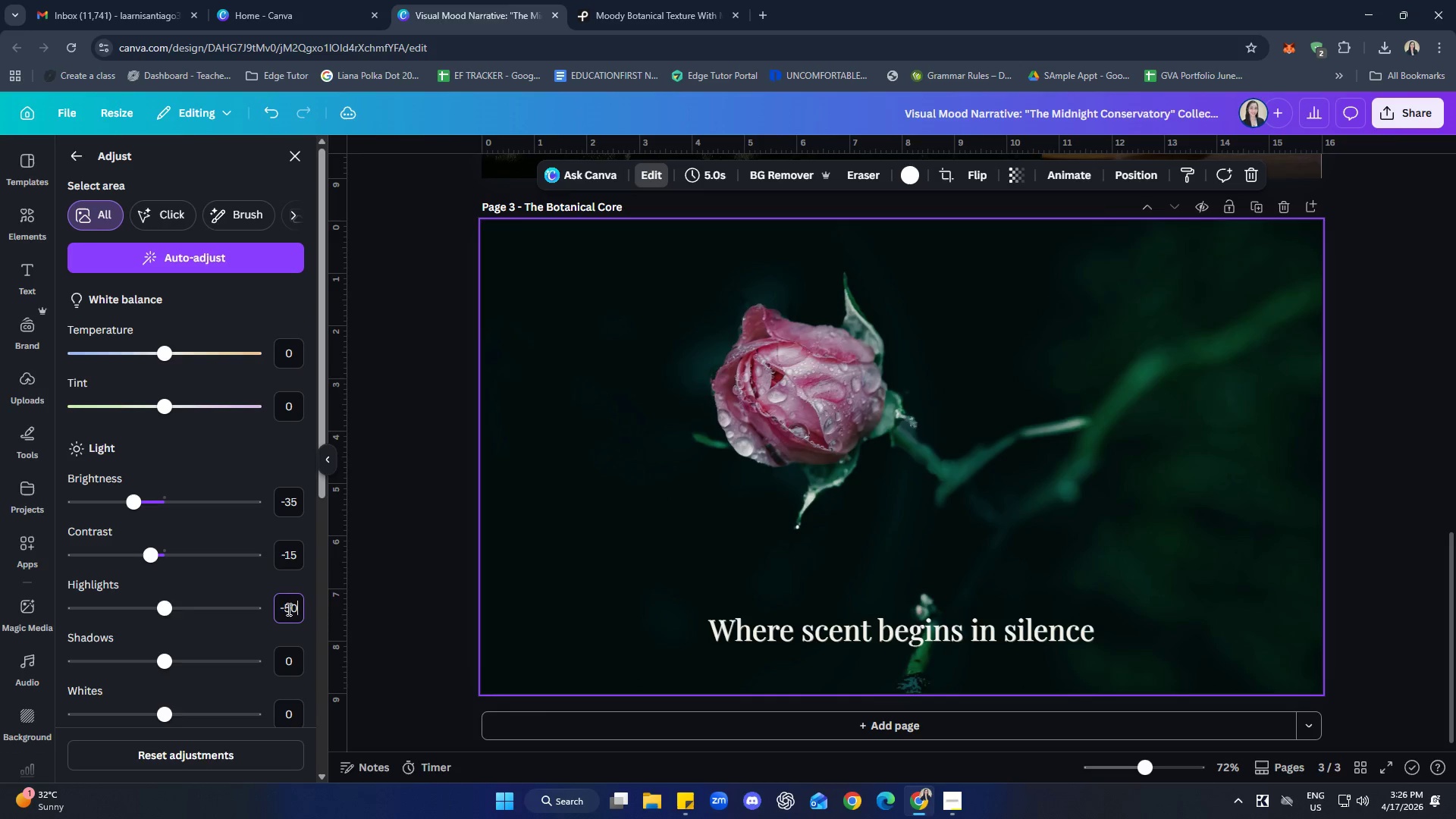 
key(Enter)
 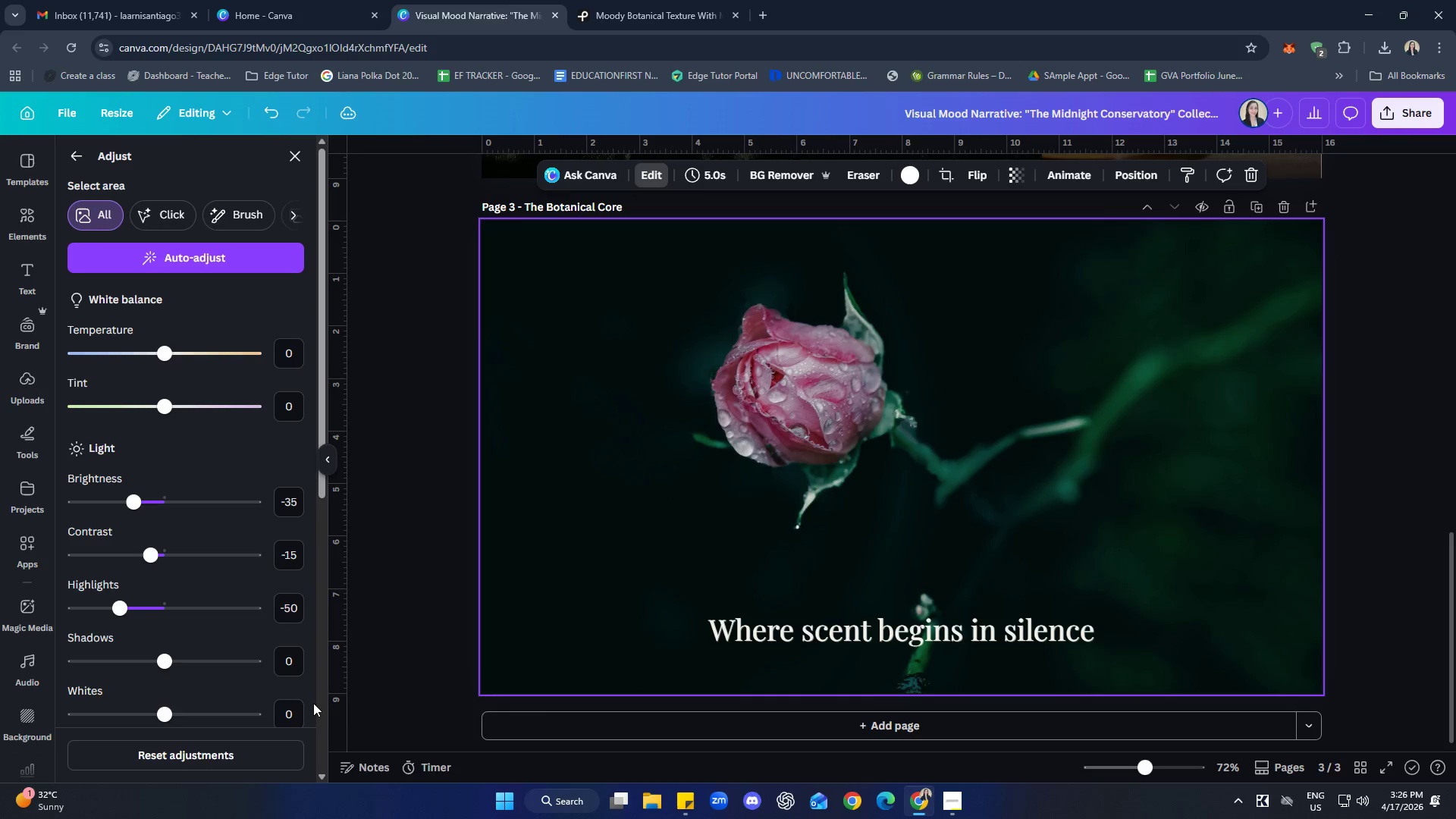 
scroll: coordinate [252, 594], scroll_direction: down, amount: 2.0
 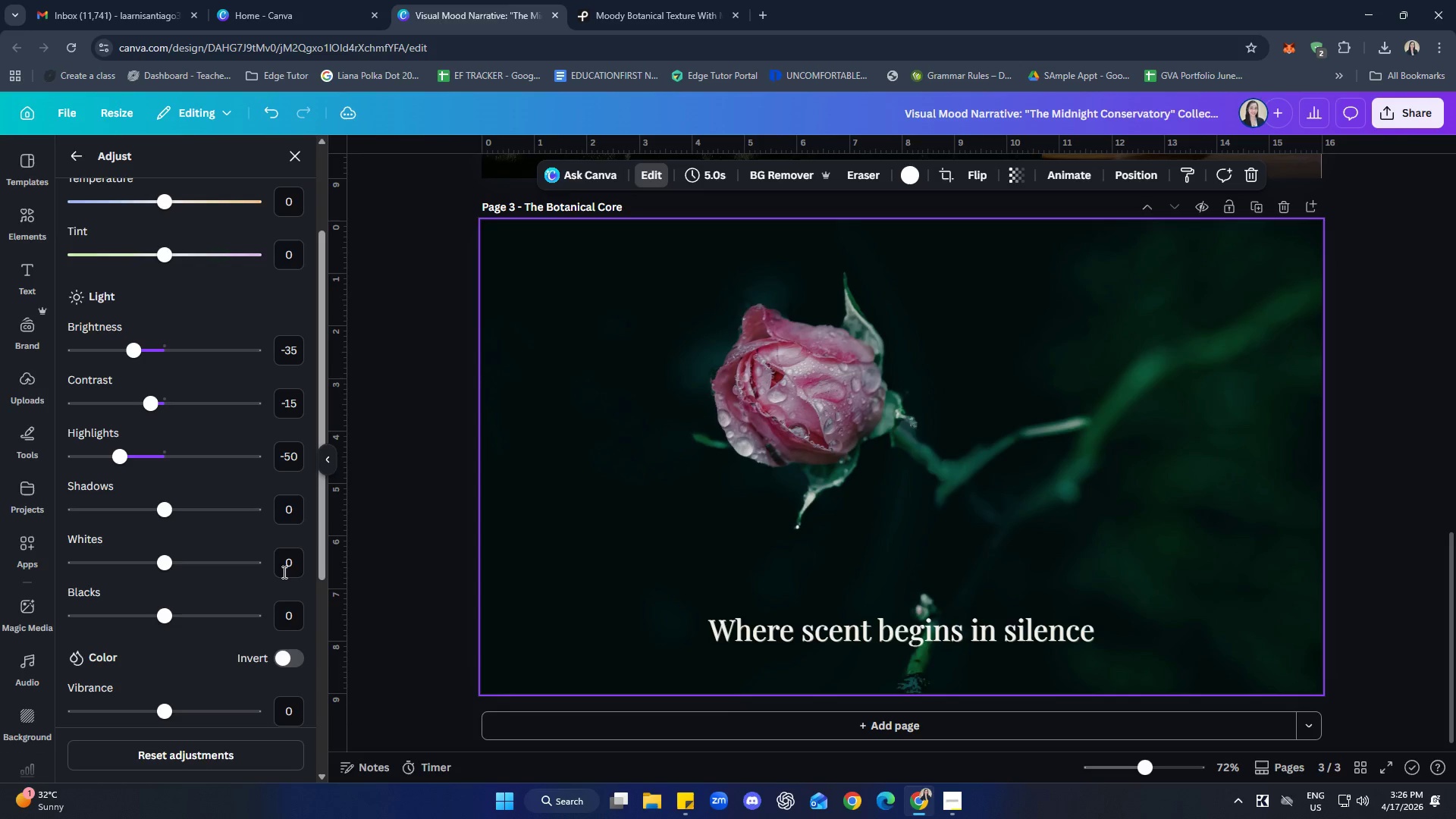 
left_click([292, 513])
 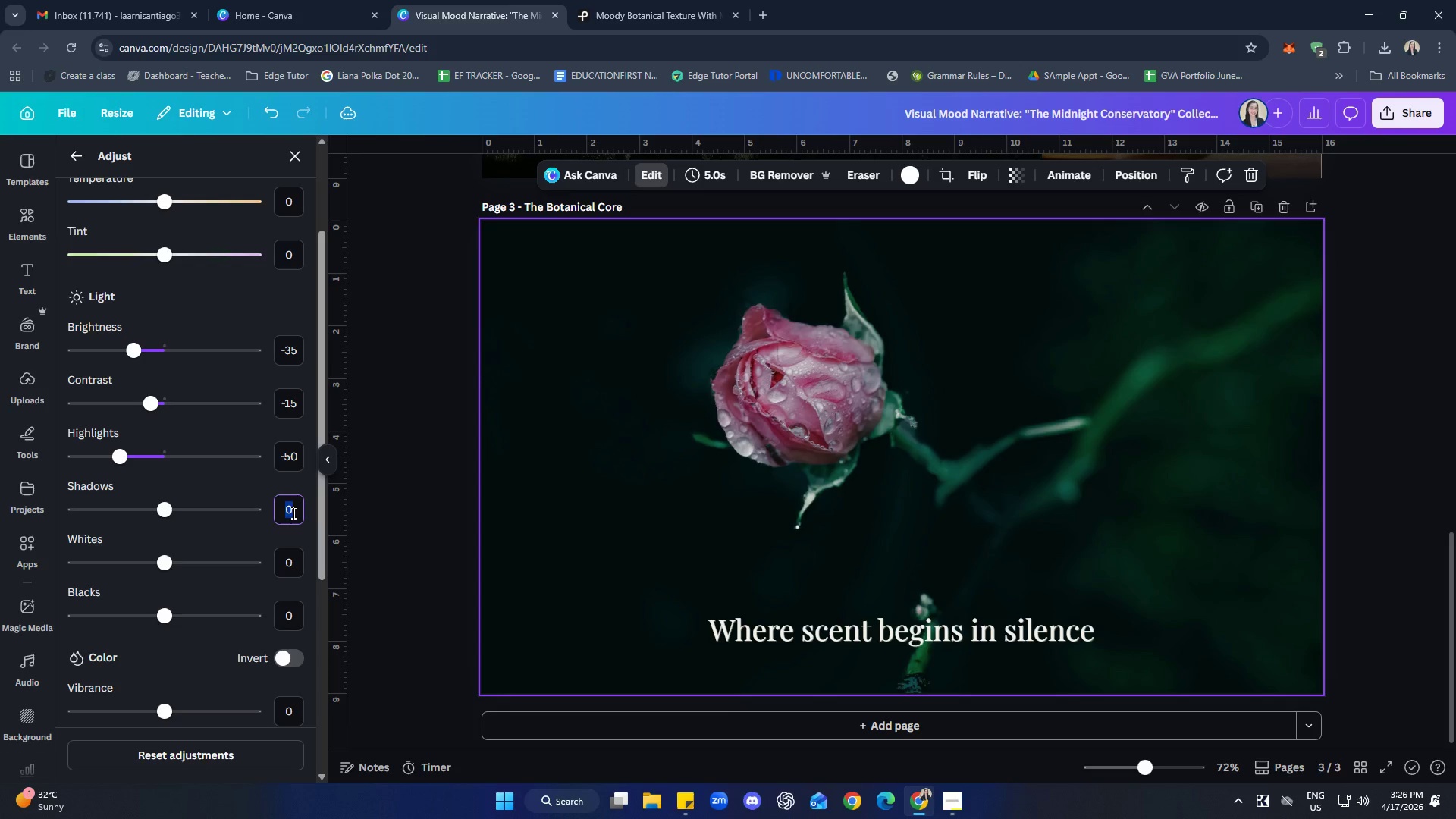 
type(10[PageDown])
 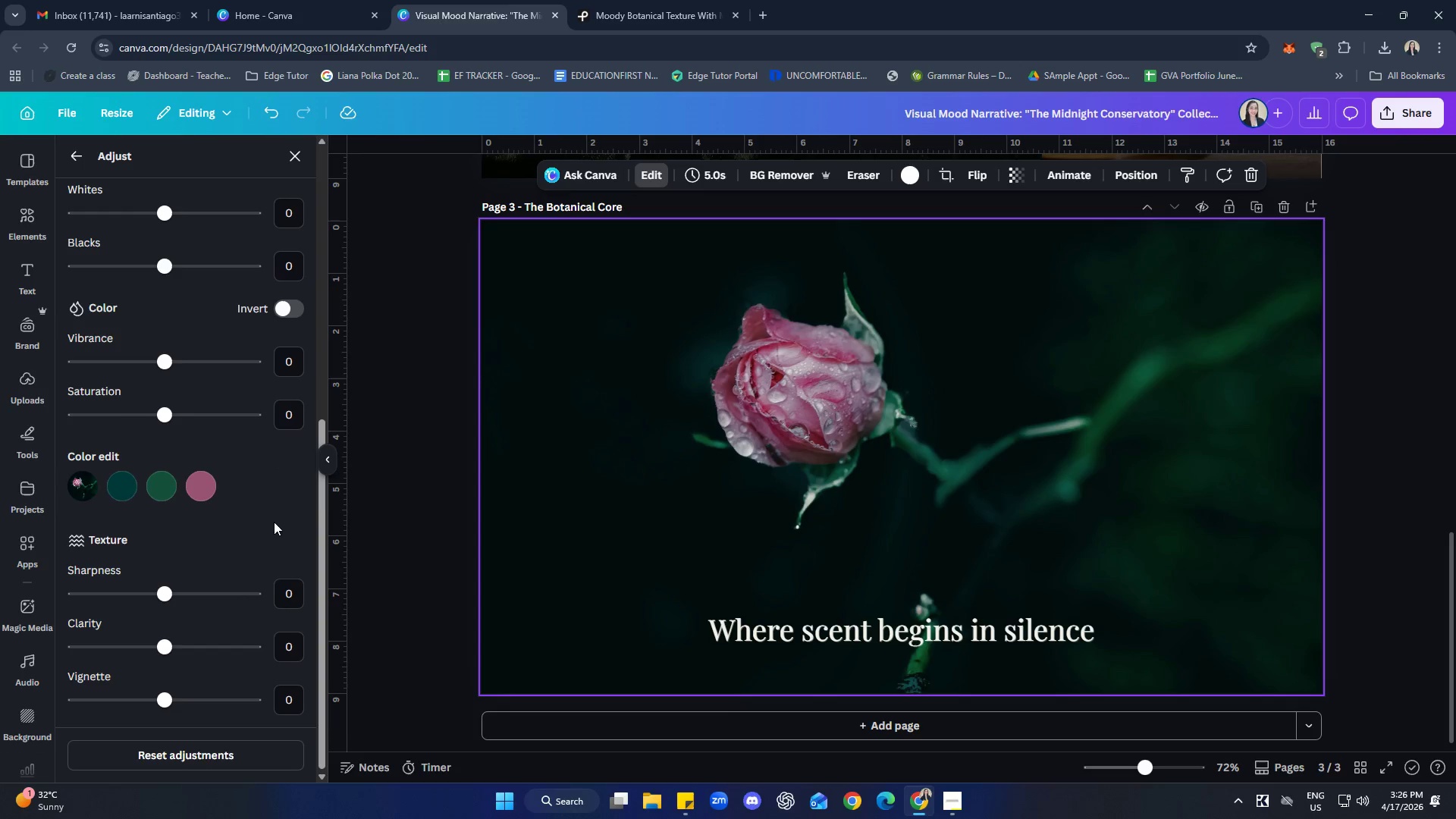 
scroll: coordinate [258, 573], scroll_direction: up, amount: 3.0
 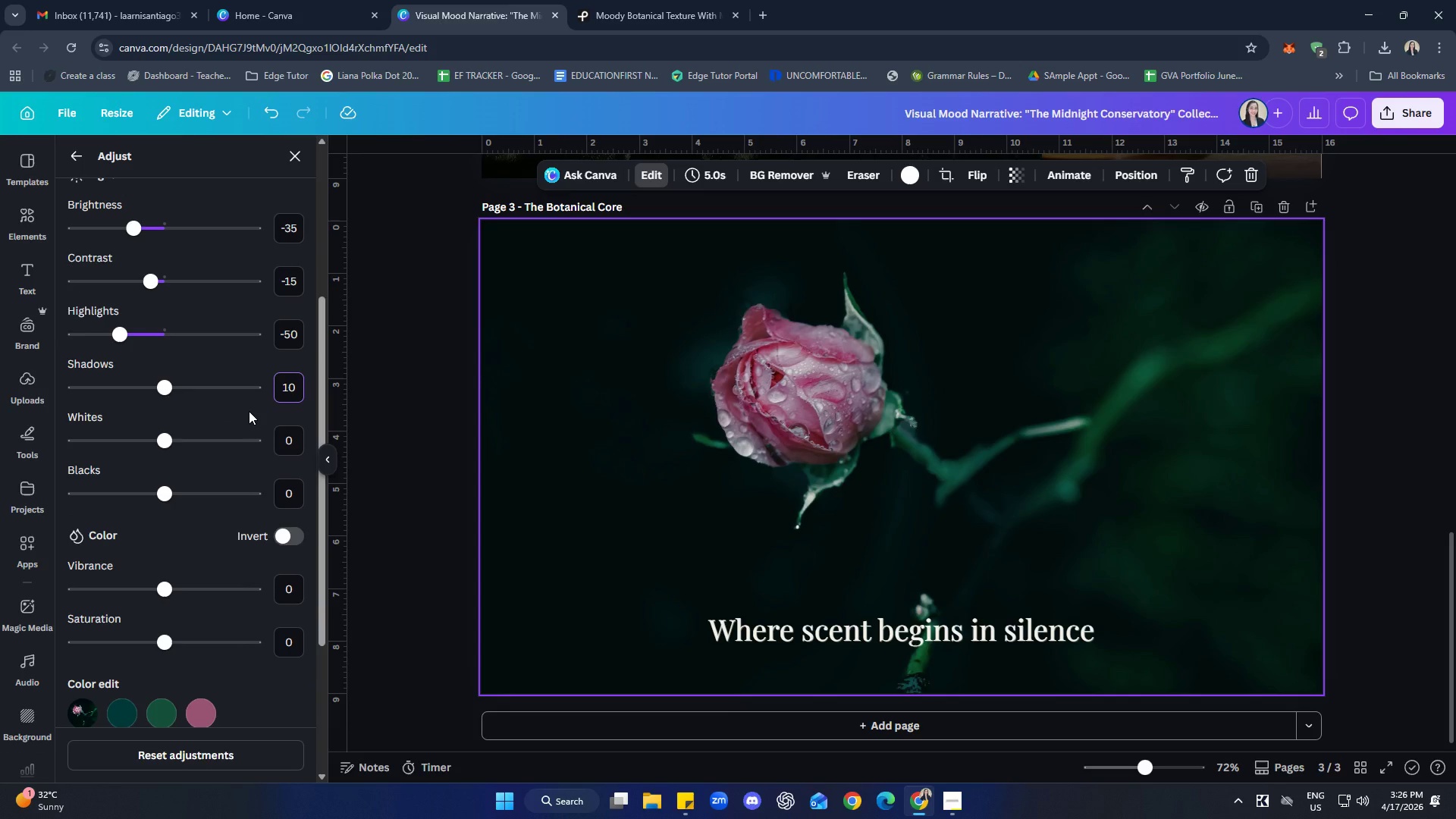 
key(Enter)
 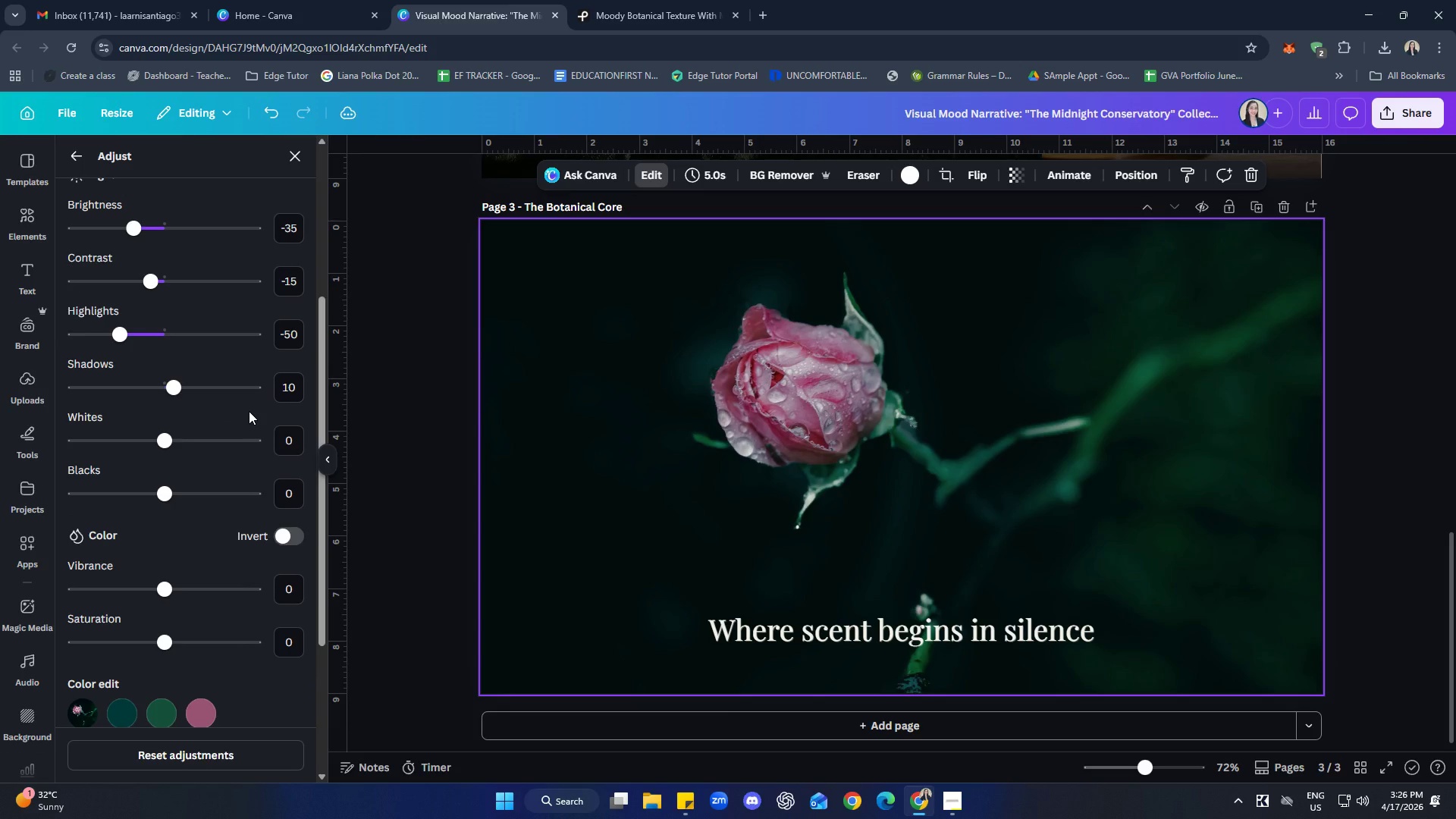 
left_click([288, 564])
 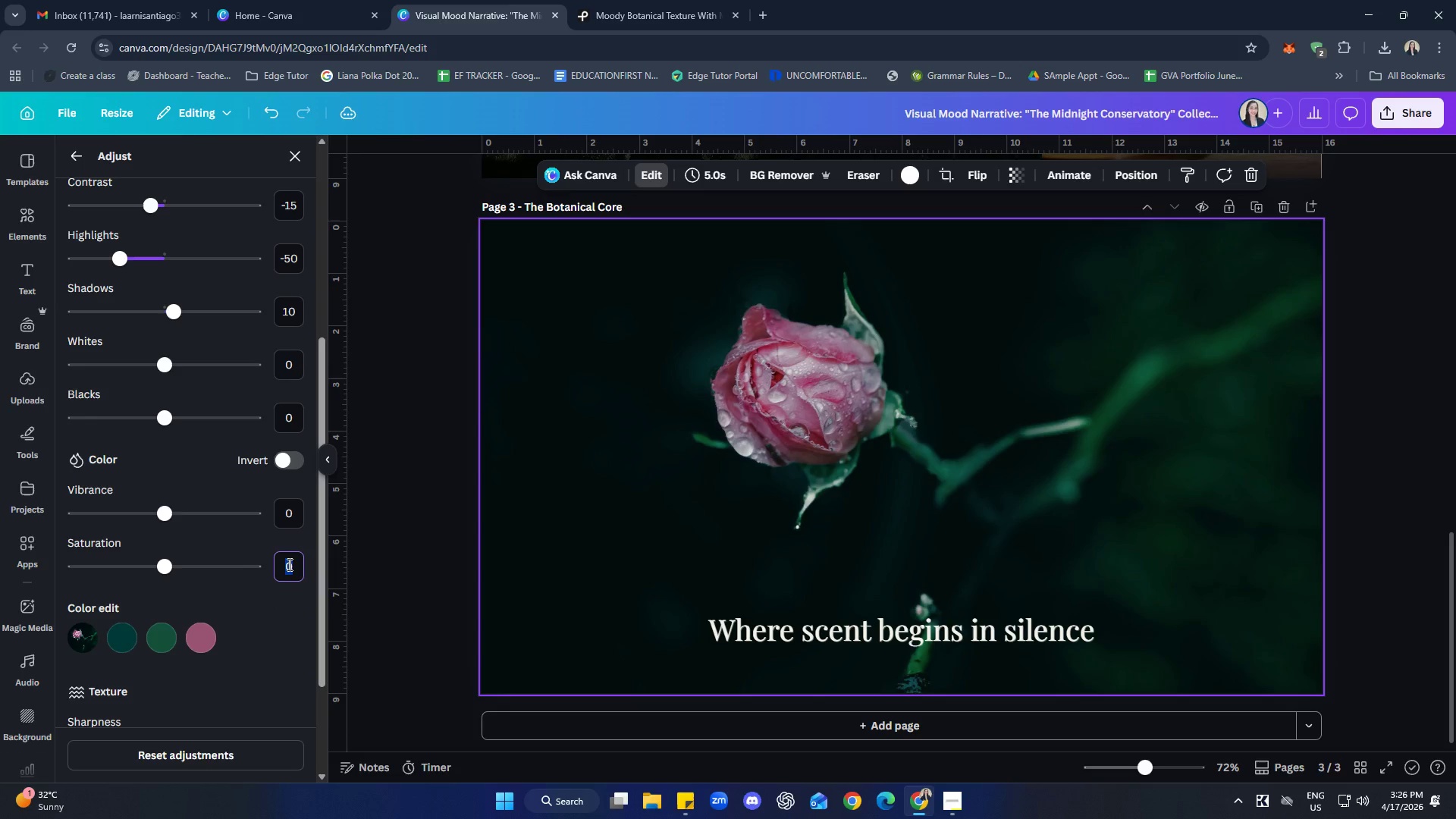 
scroll: coordinate [252, 523], scroll_direction: down, amount: 1.0
 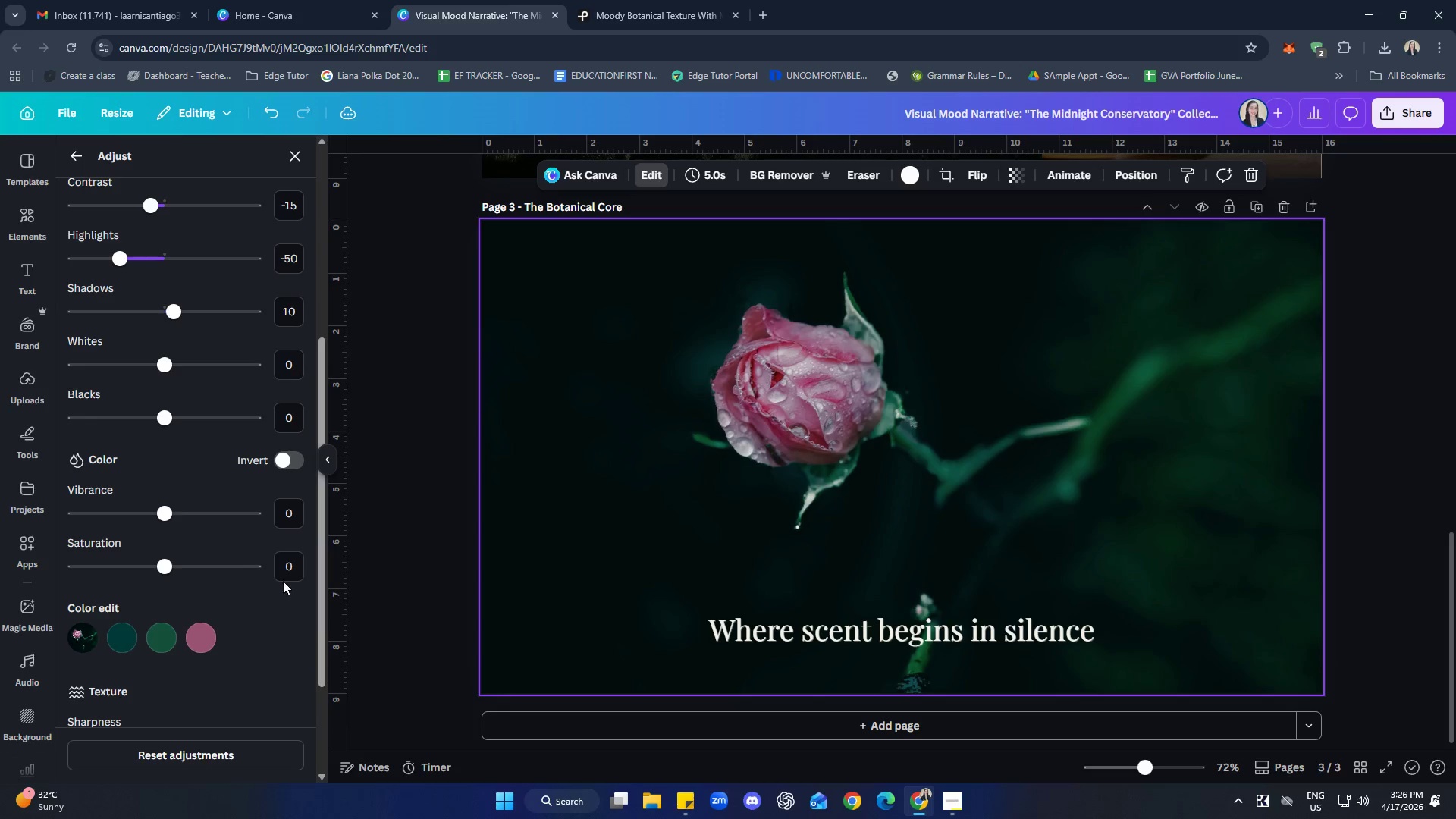 
type(-20)
 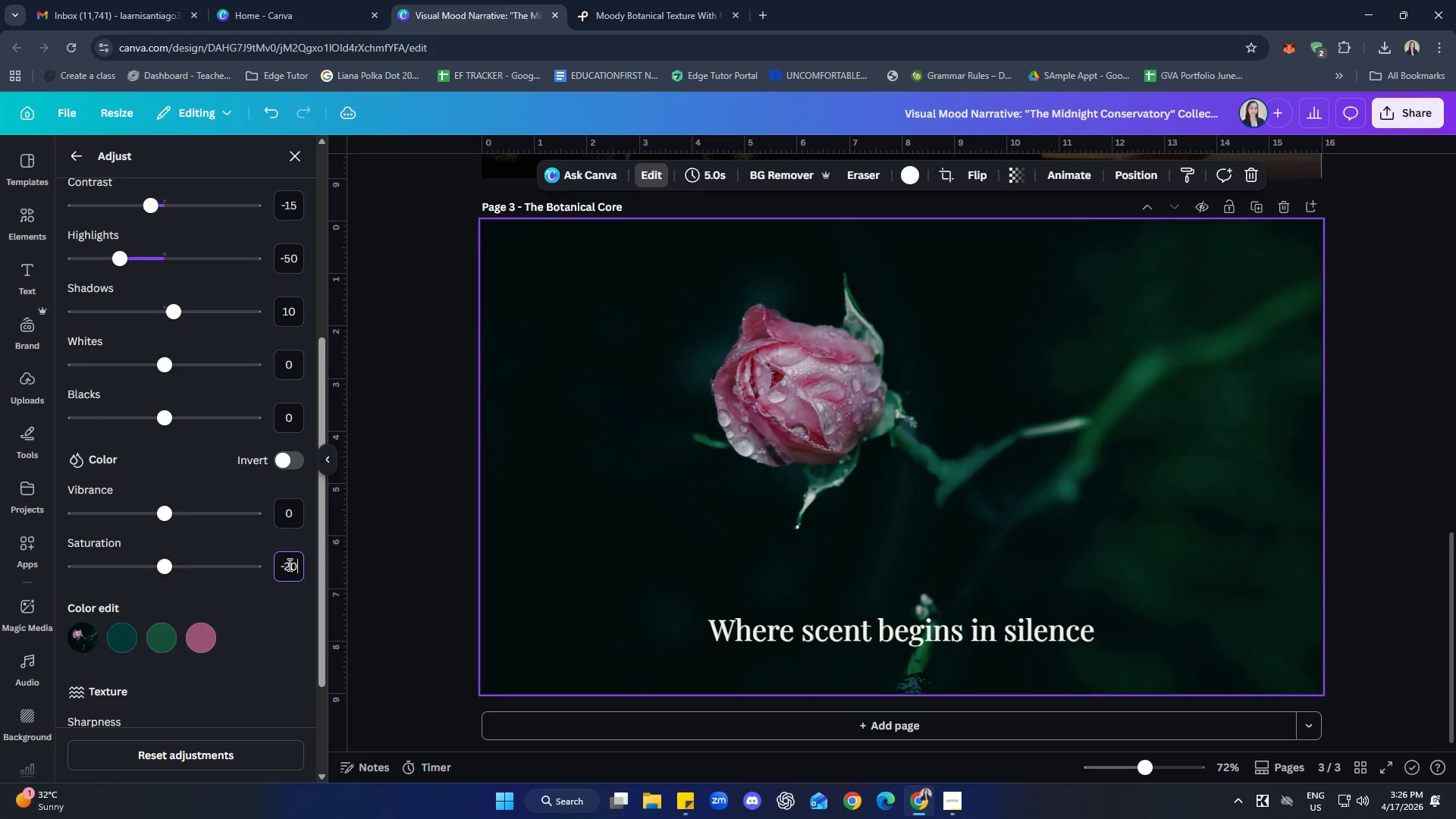 
key(Enter)
 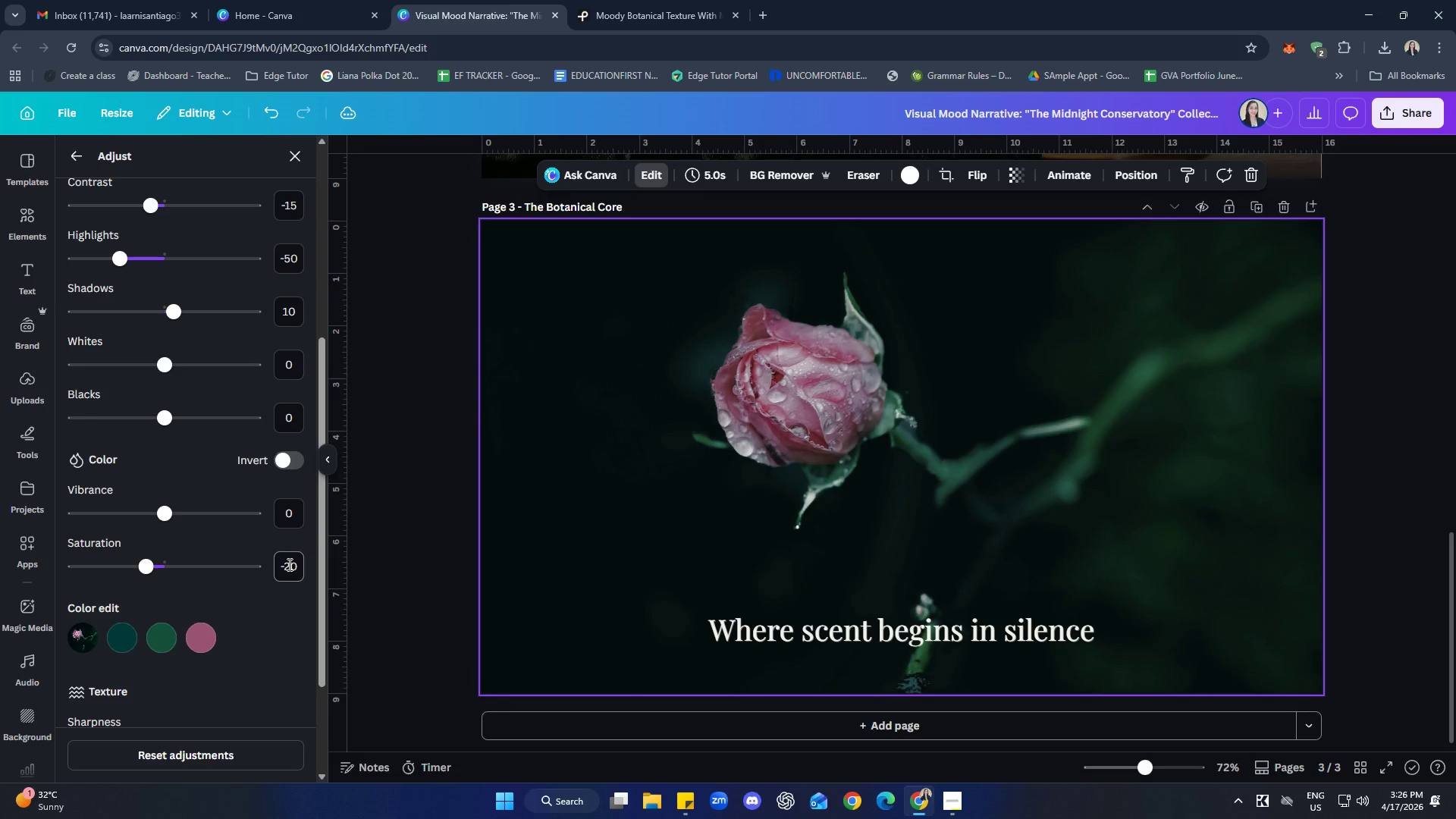 
scroll: coordinate [231, 536], scroll_direction: up, amount: 6.0
 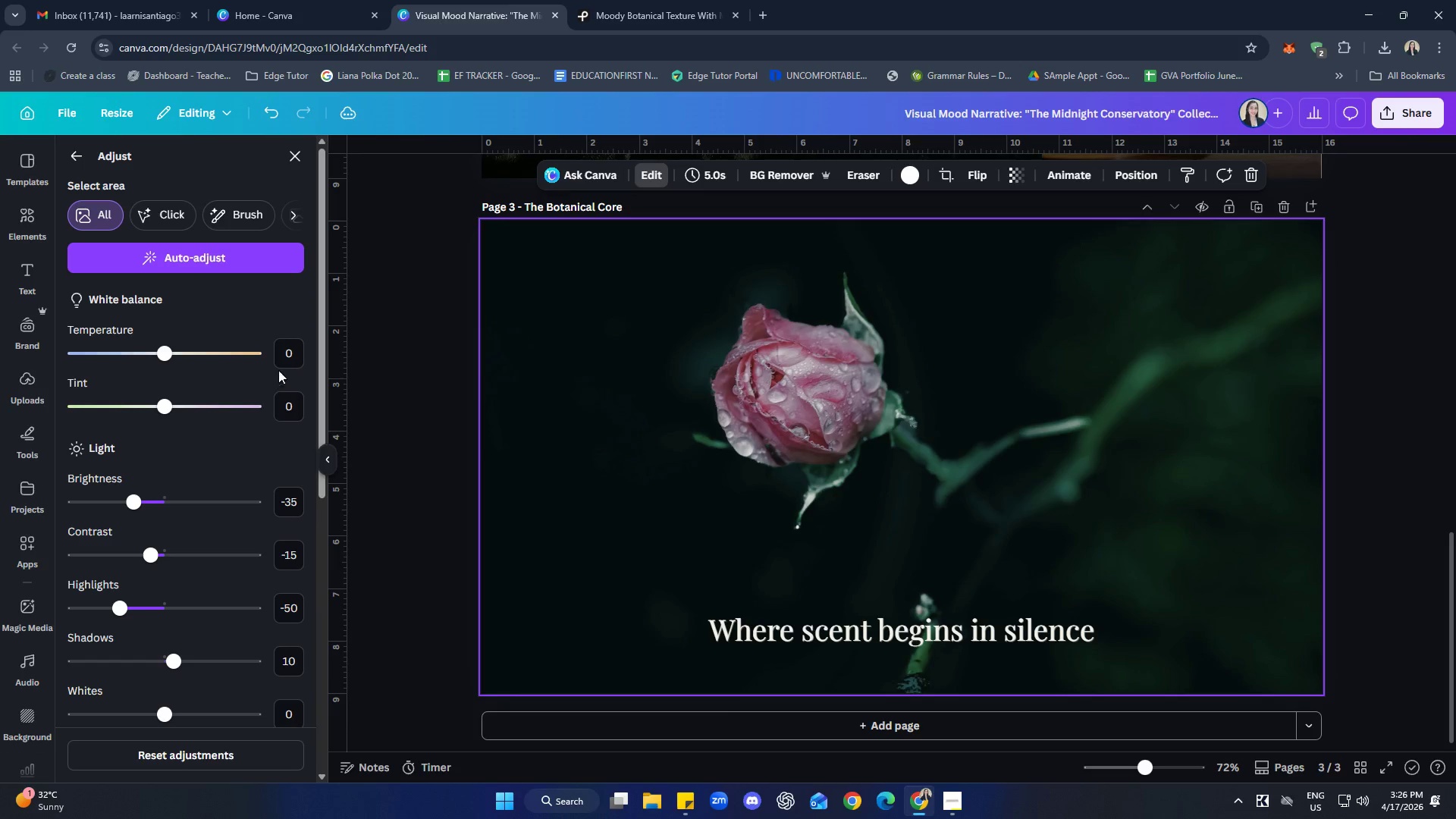 
left_click([287, 347])
 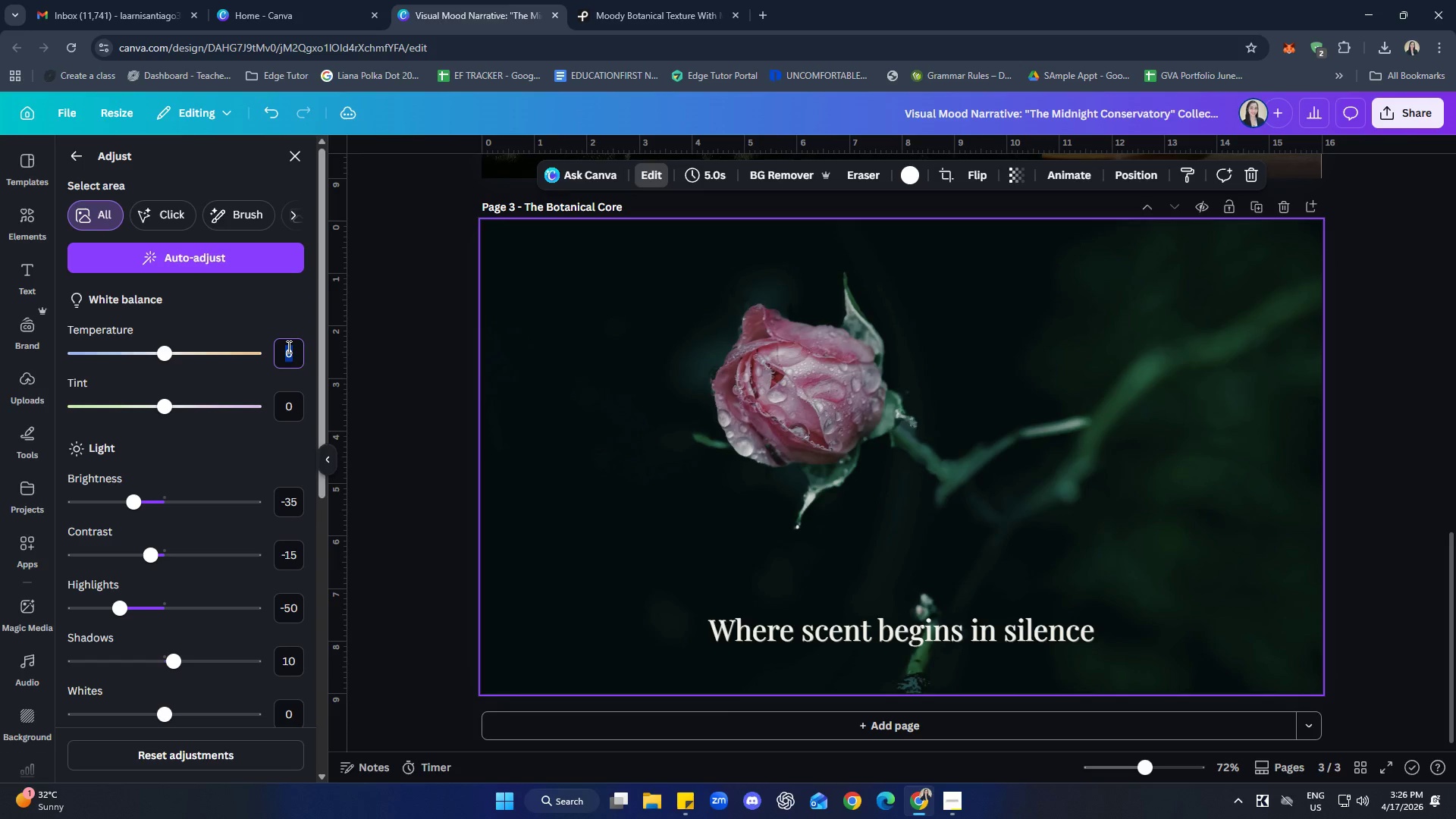 
type(-10)
 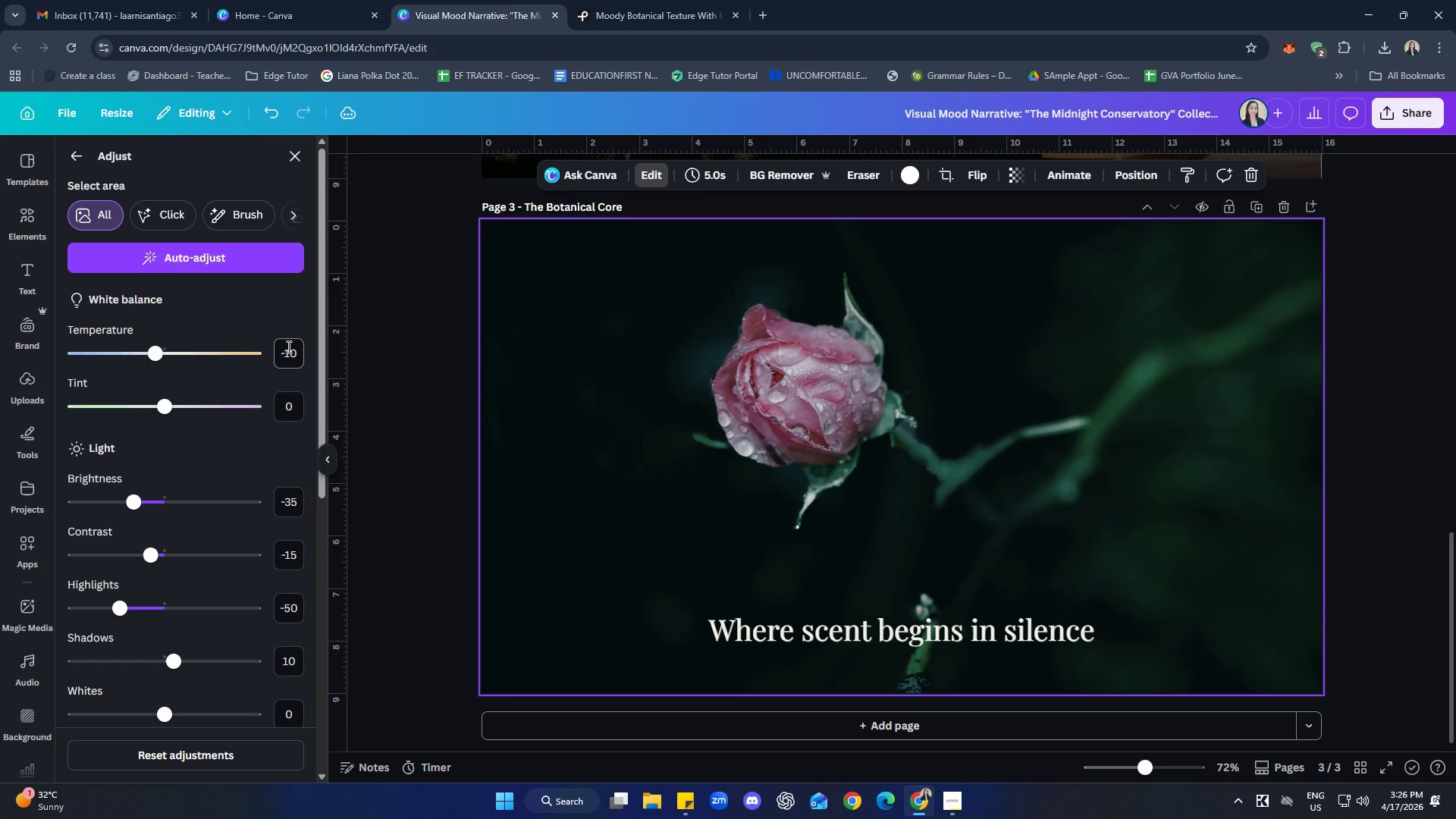 
key(Enter)
 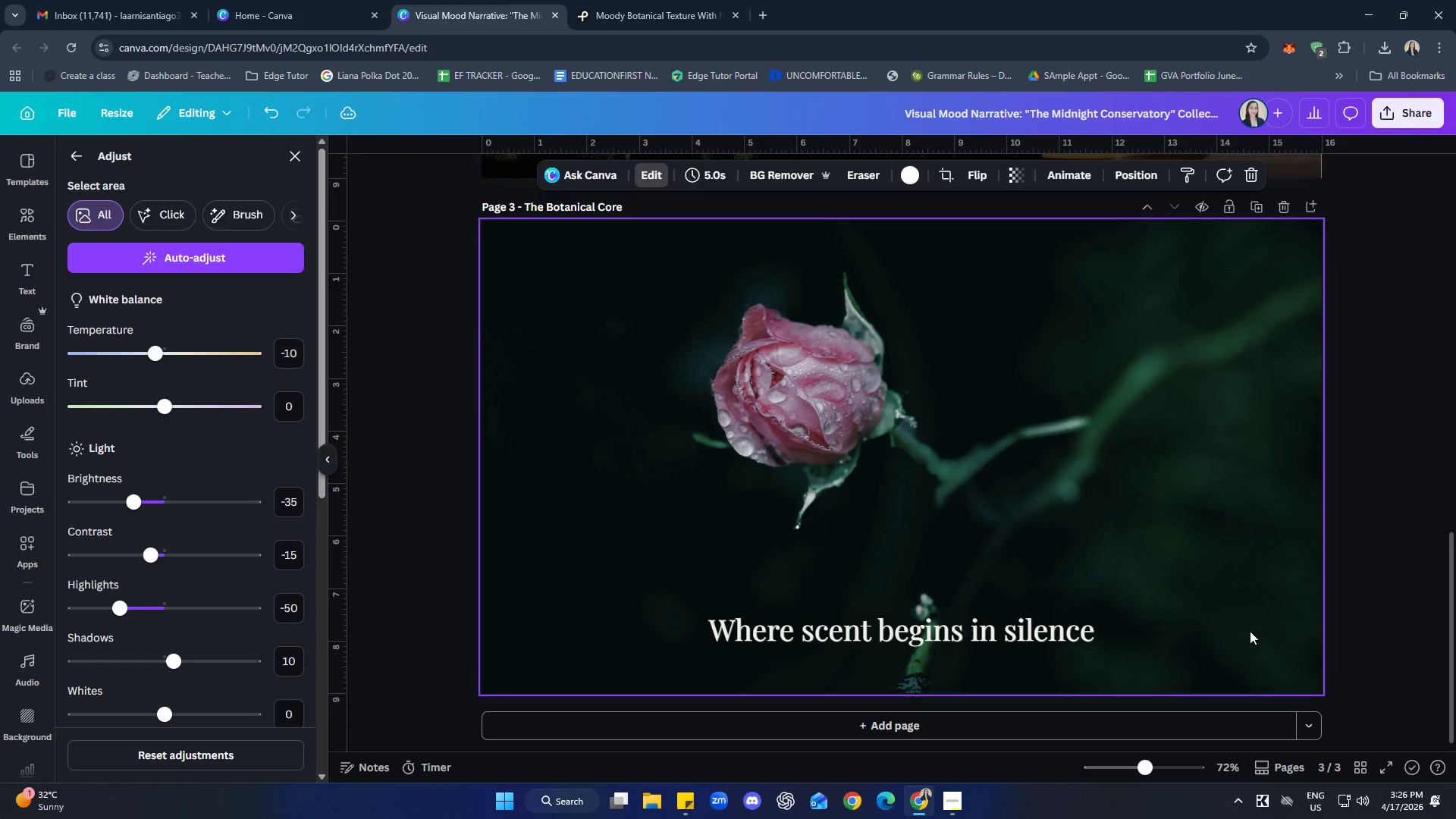 
left_click([1428, 515])
 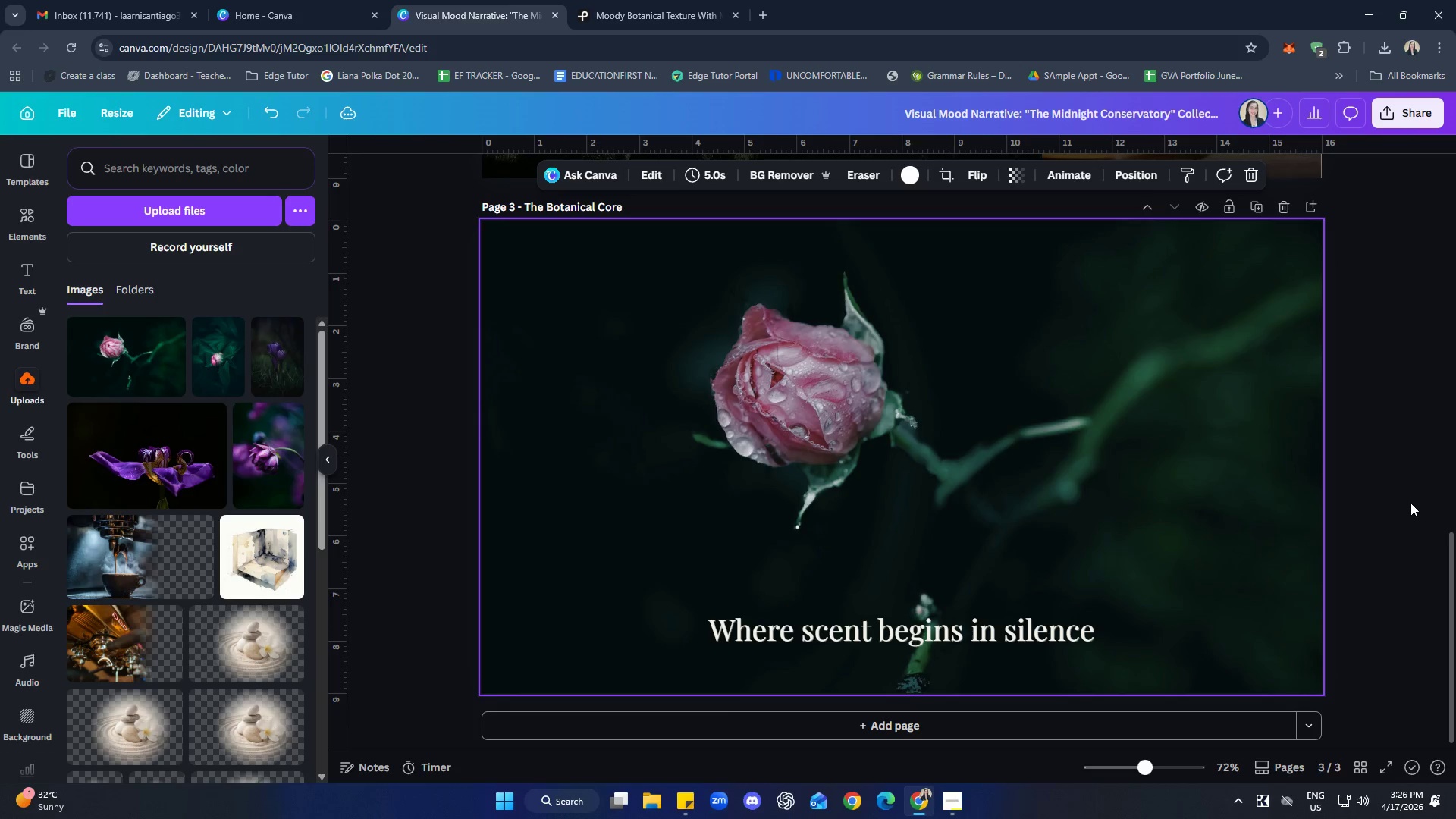 
left_click([1410, 503])
 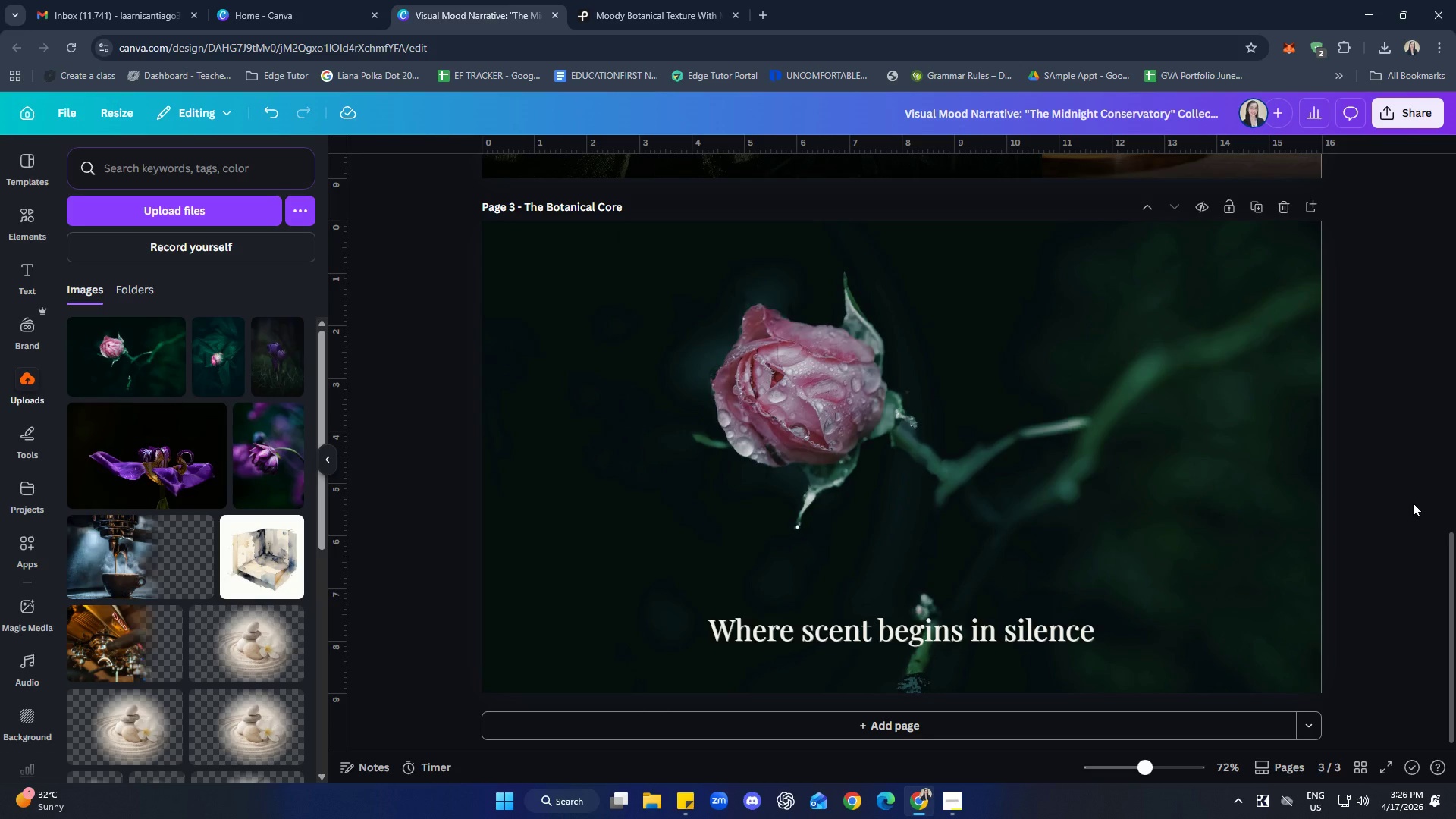 
wait(23.8)
 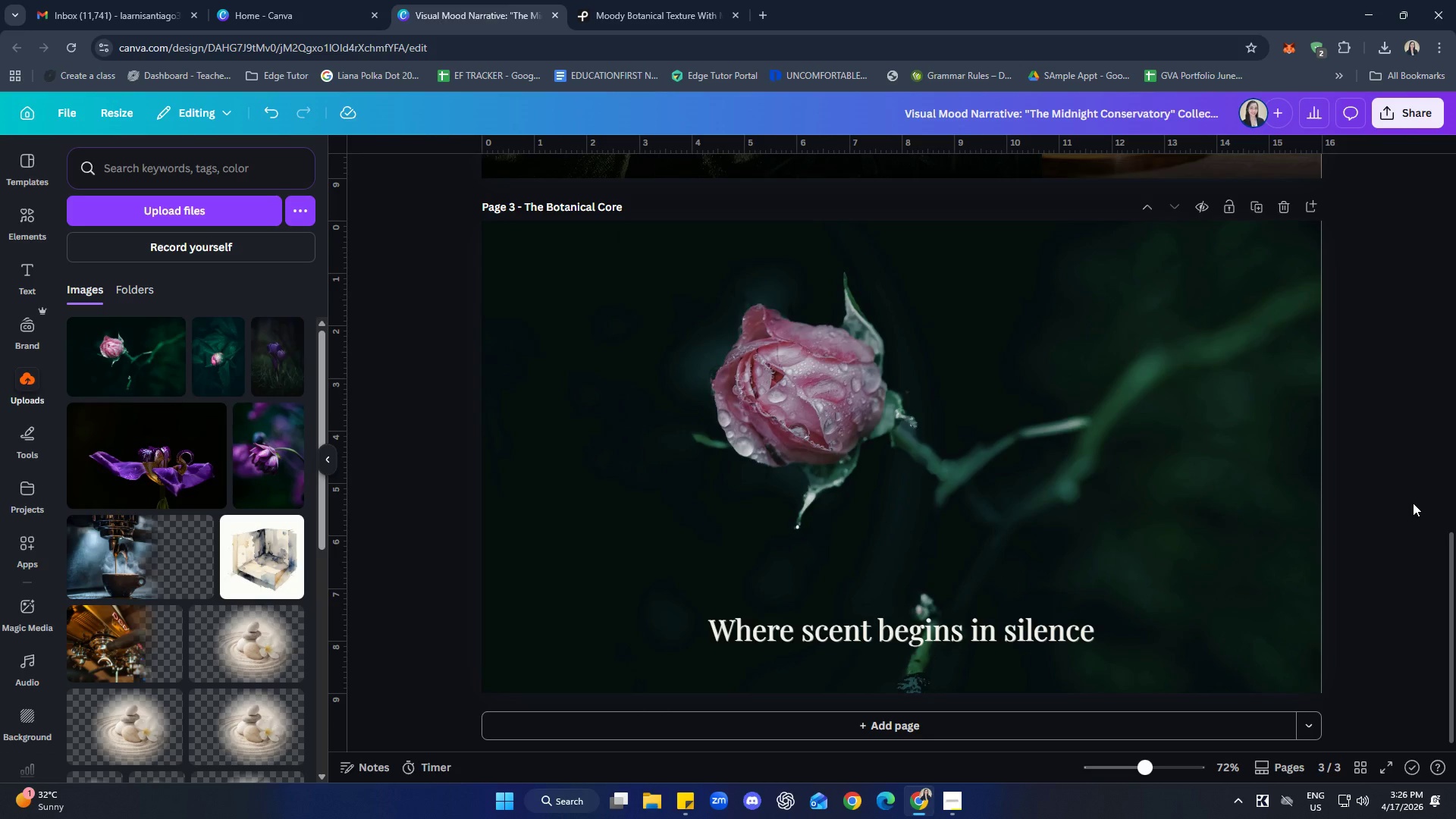 
left_click([1382, 410])
 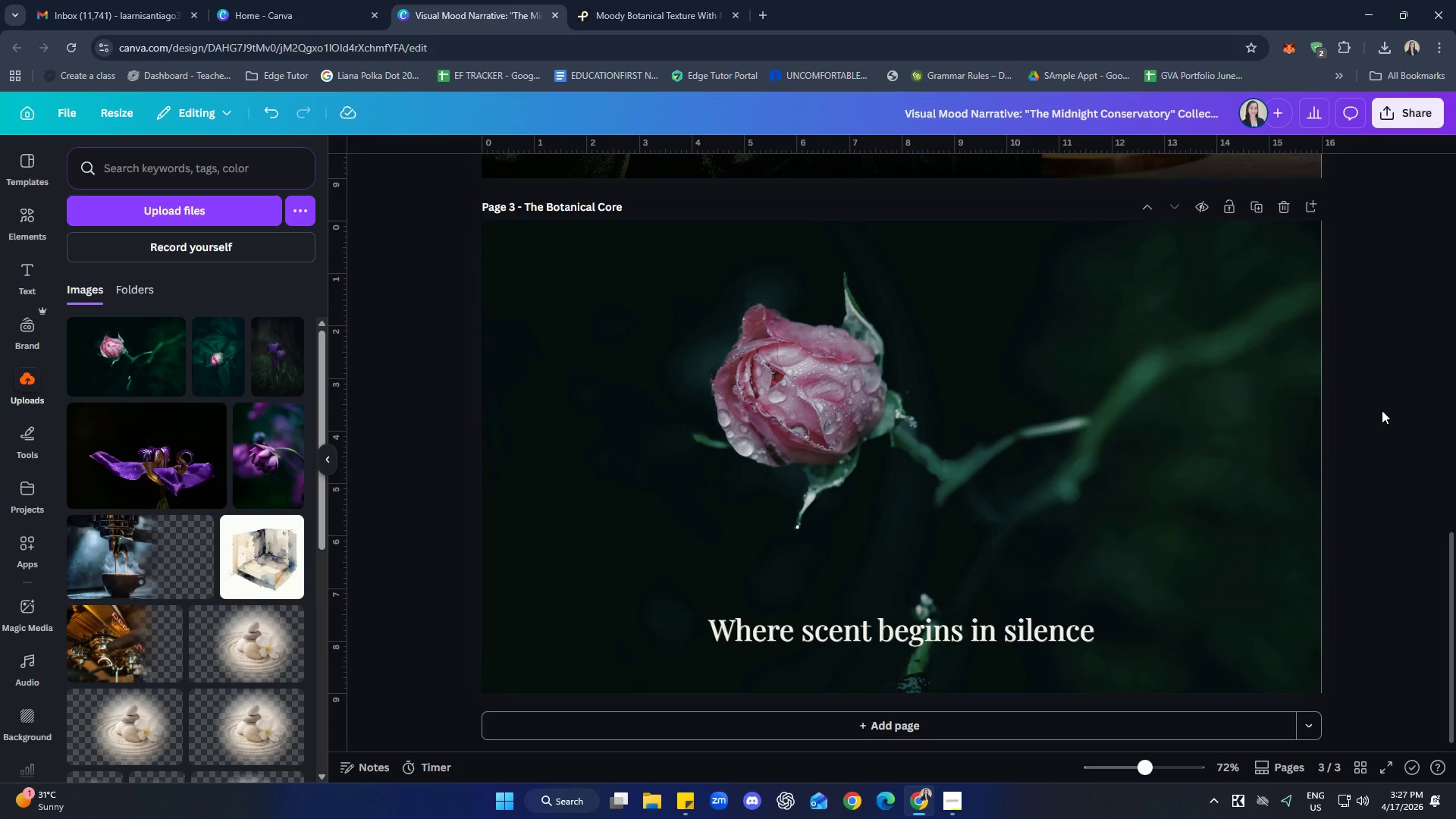 
wait(9.55)
 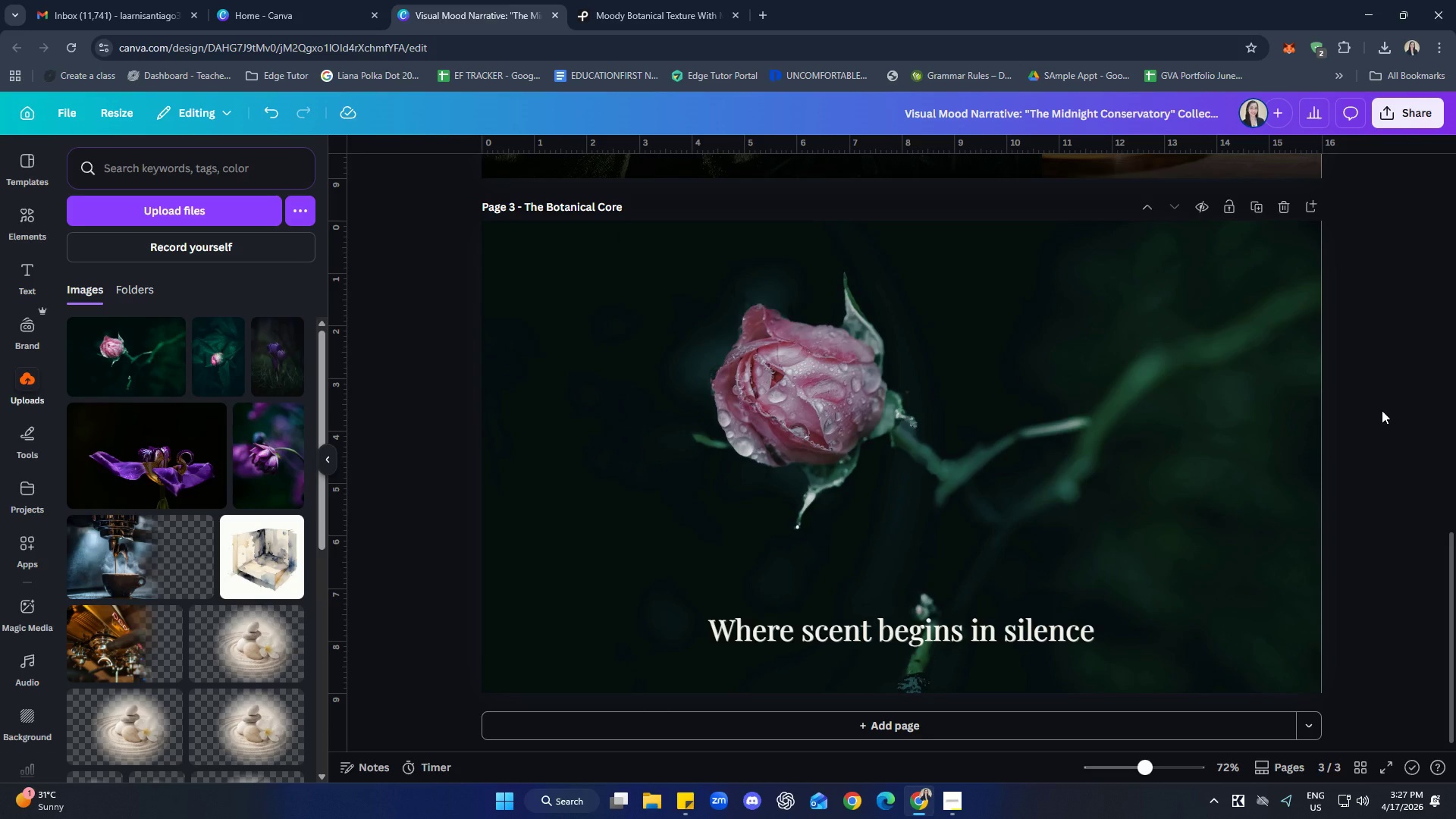 
left_click([218, 364])
 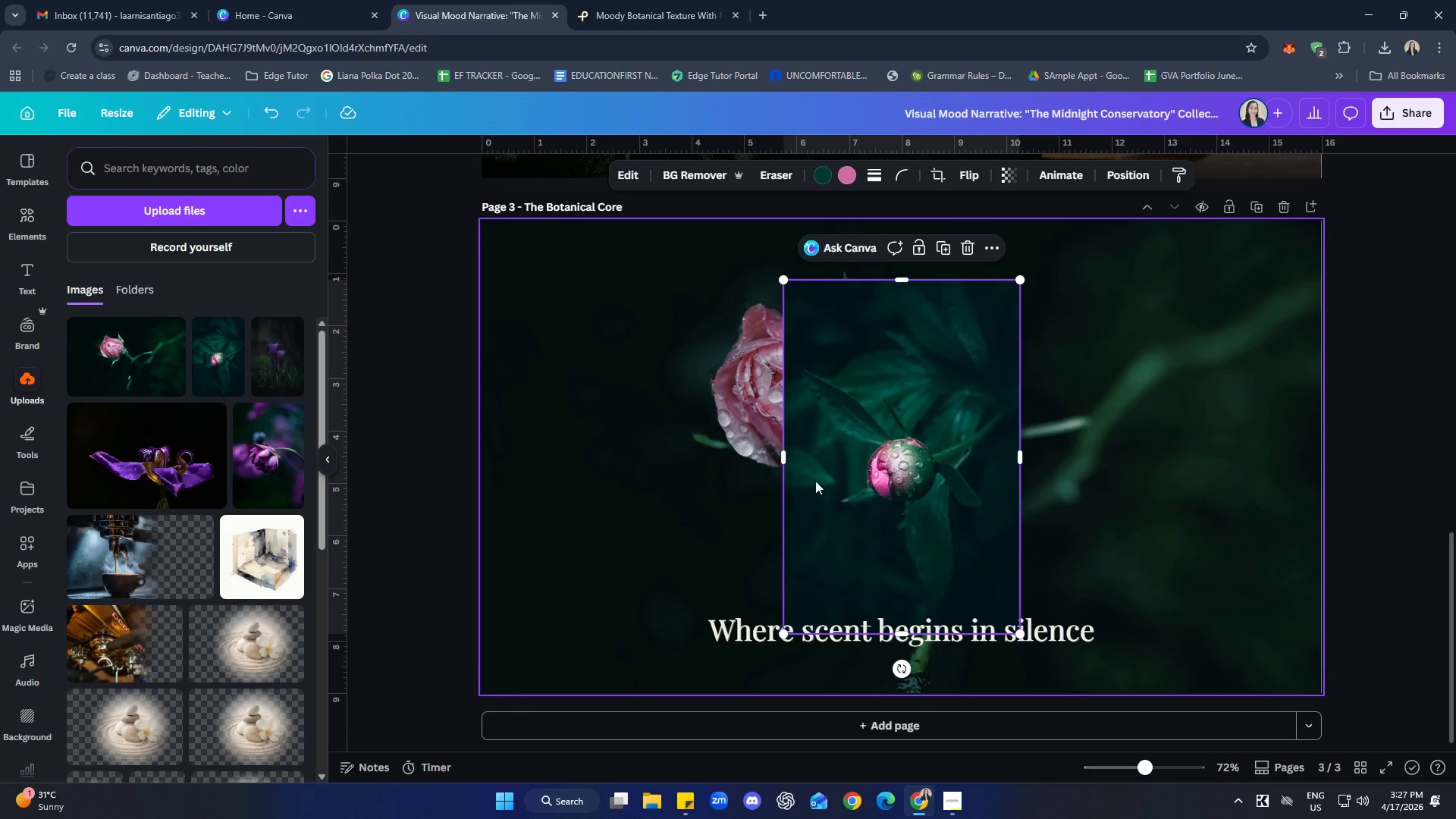 
left_click_drag(start_coordinate=[920, 476], to_coordinate=[613, 417])
 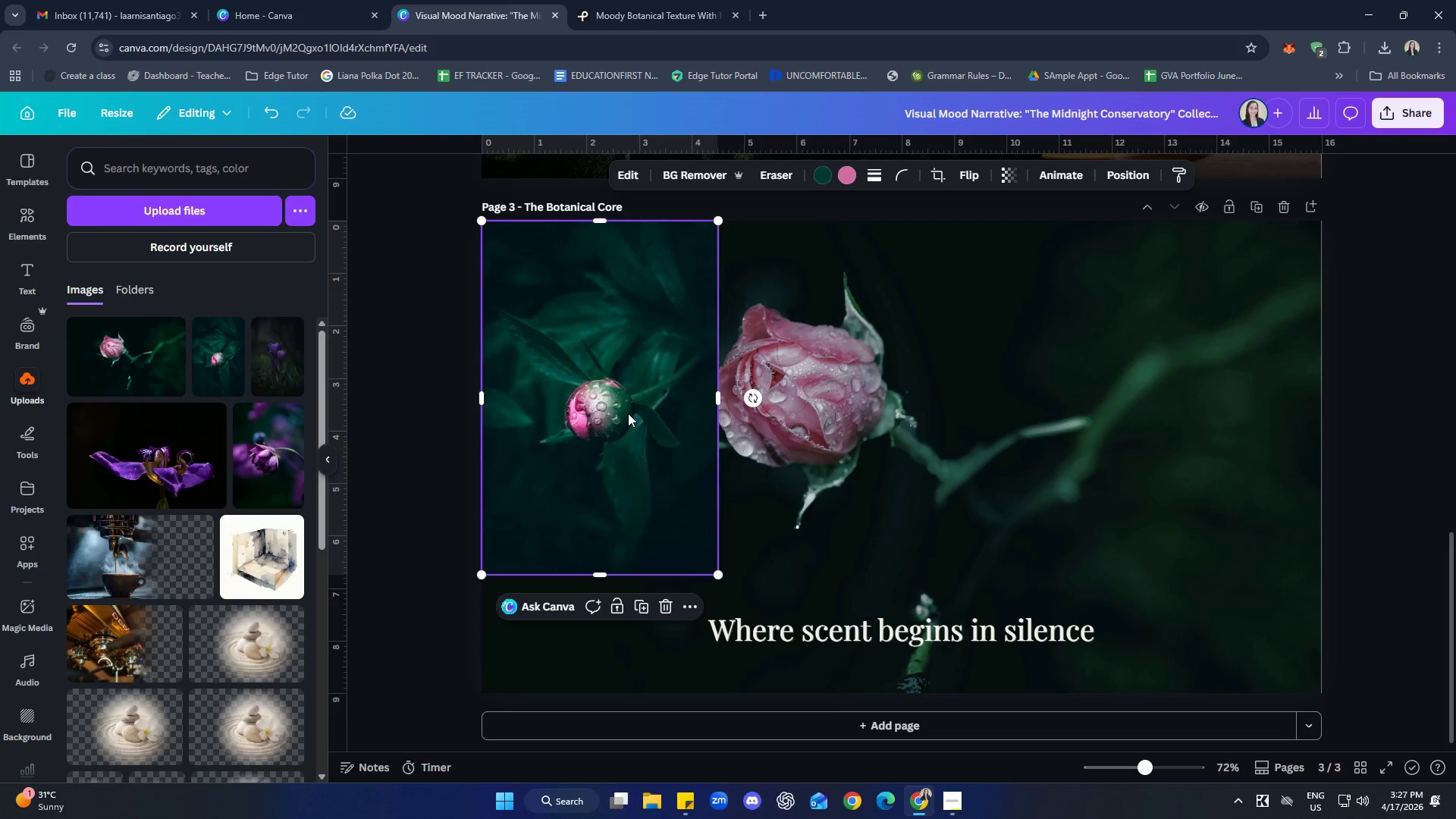 
right_click([628, 413])
 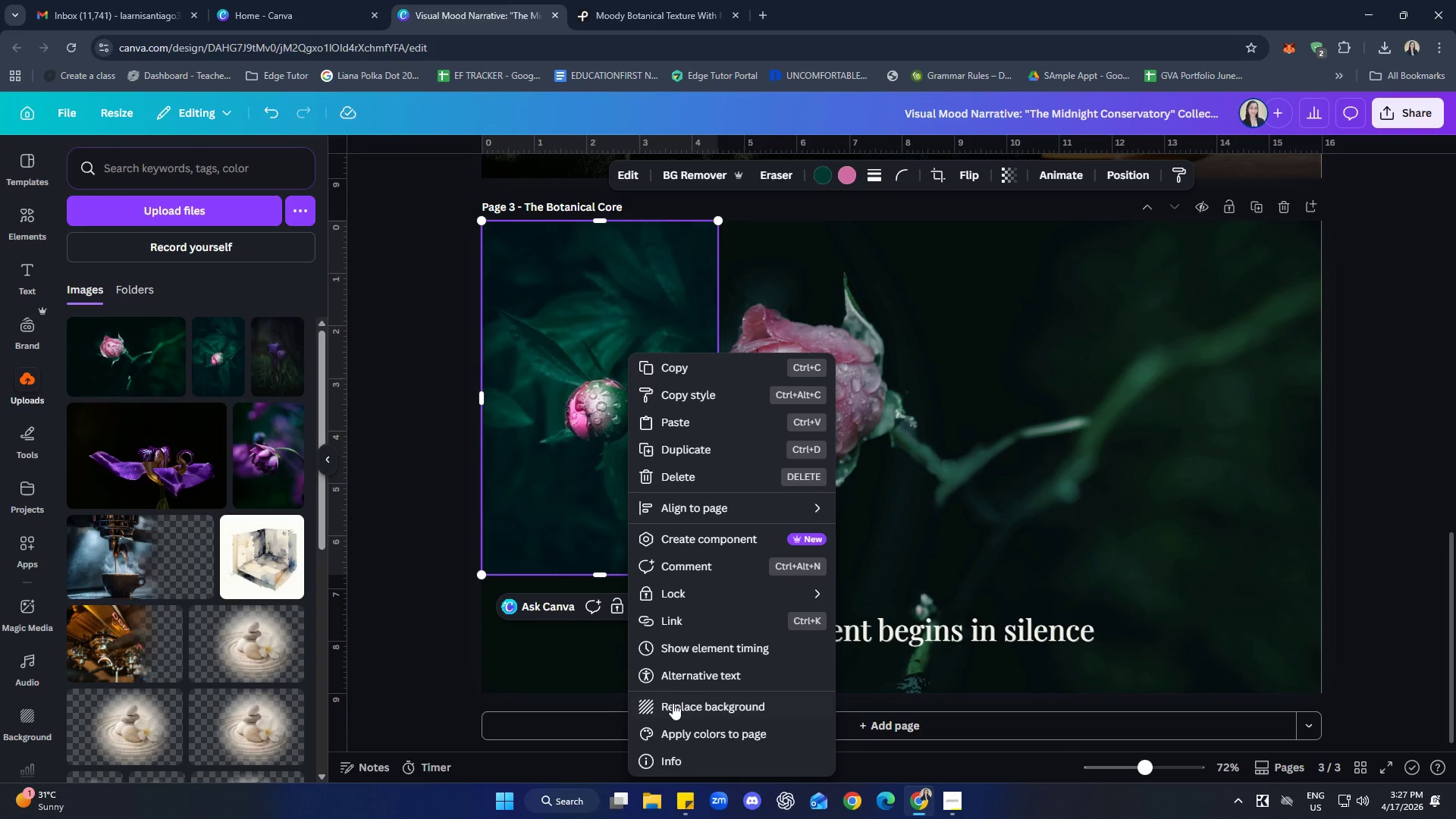 
left_click([681, 695])
 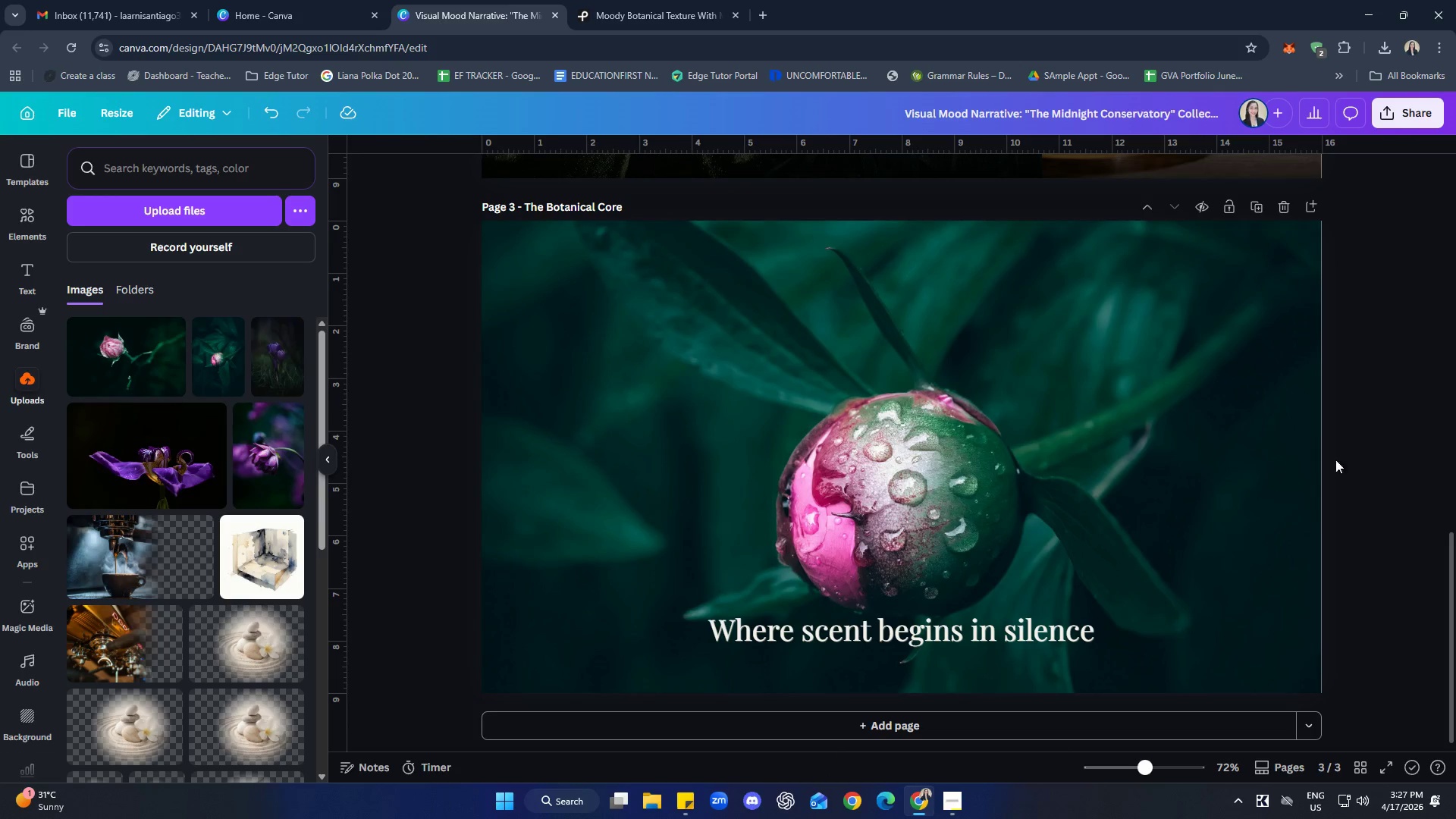 
double_click([1194, 455])
 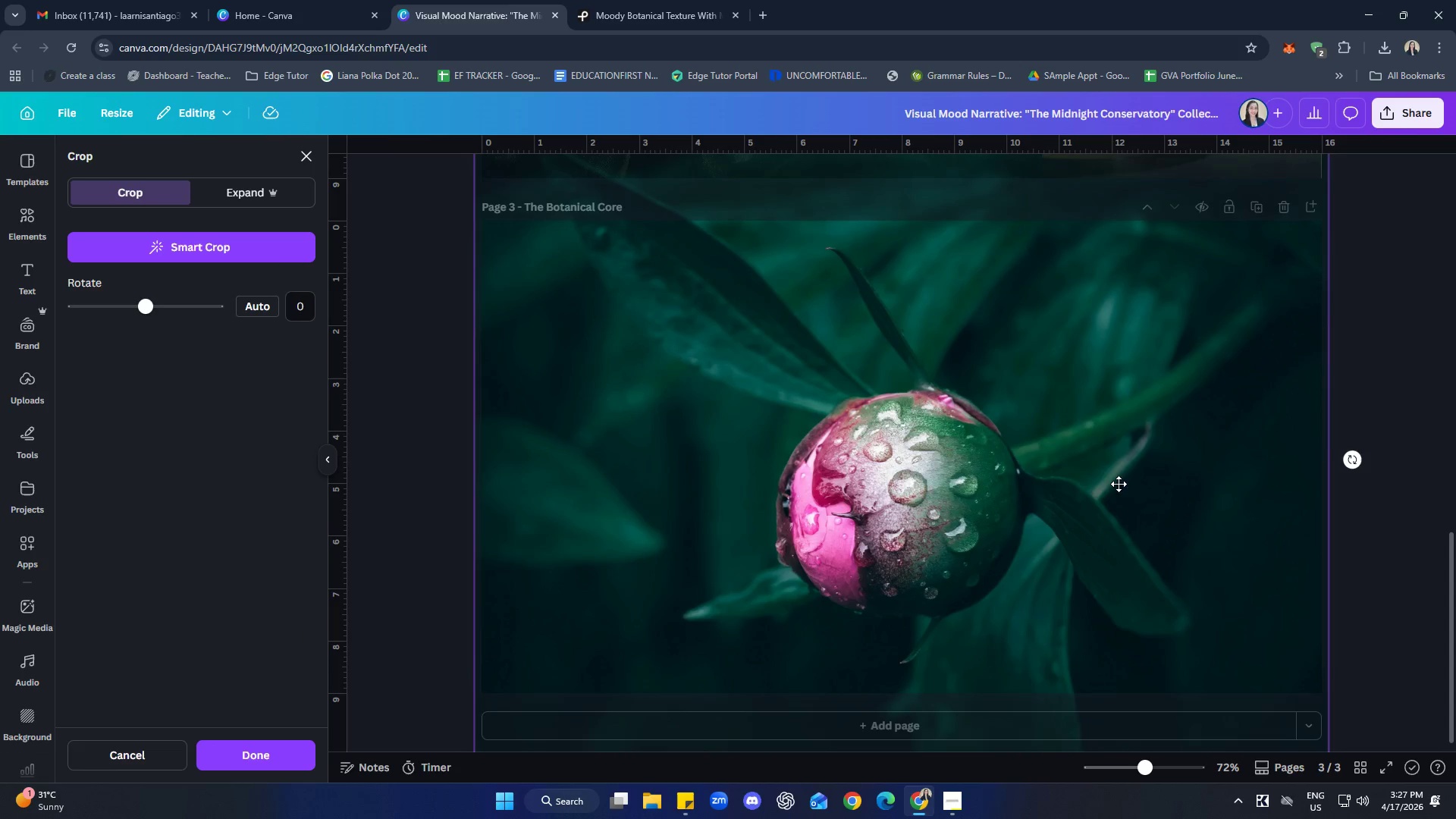 
left_click_drag(start_coordinate=[1095, 490], to_coordinate=[1296, 417])
 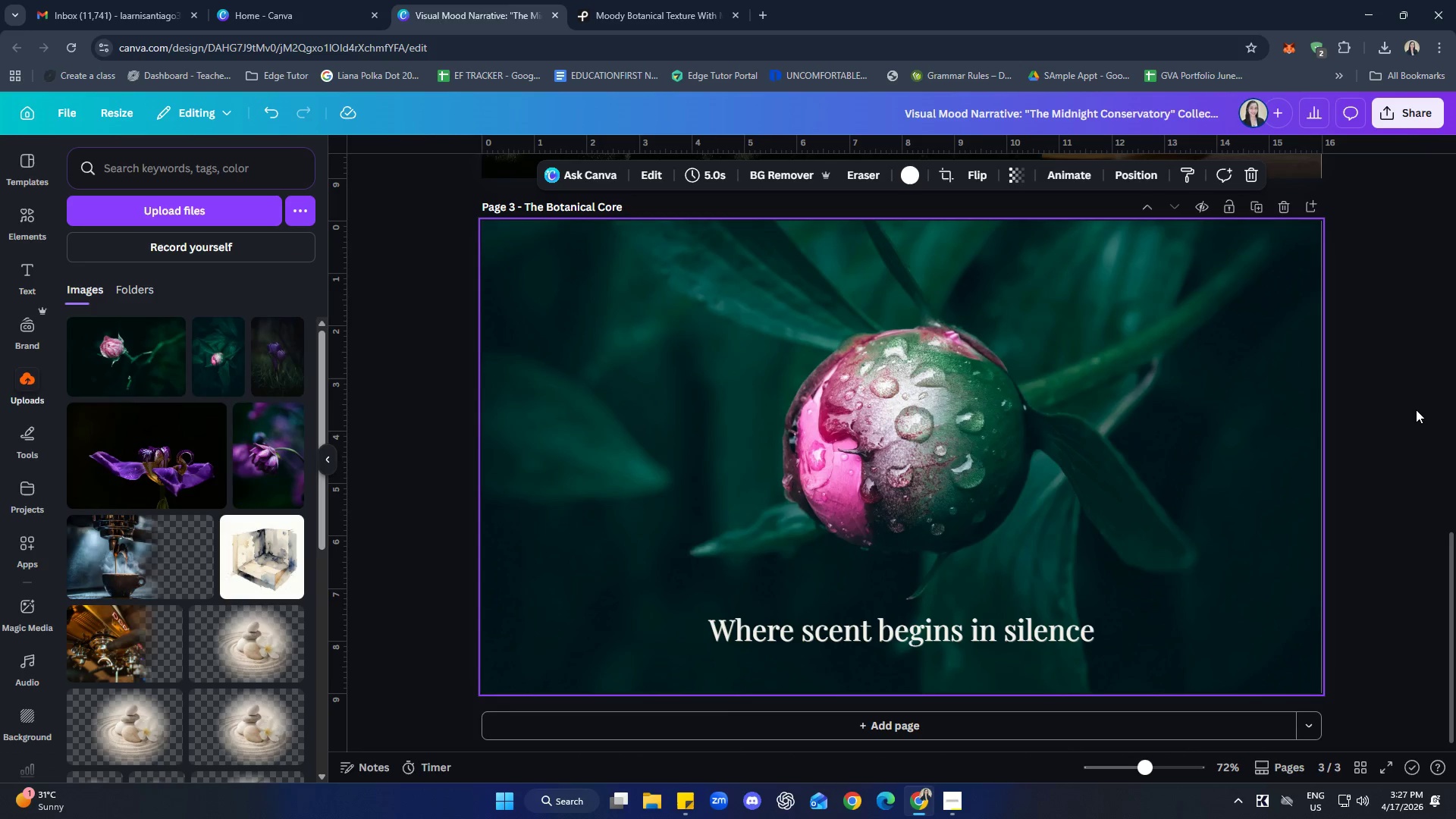 
double_click([1416, 410])
 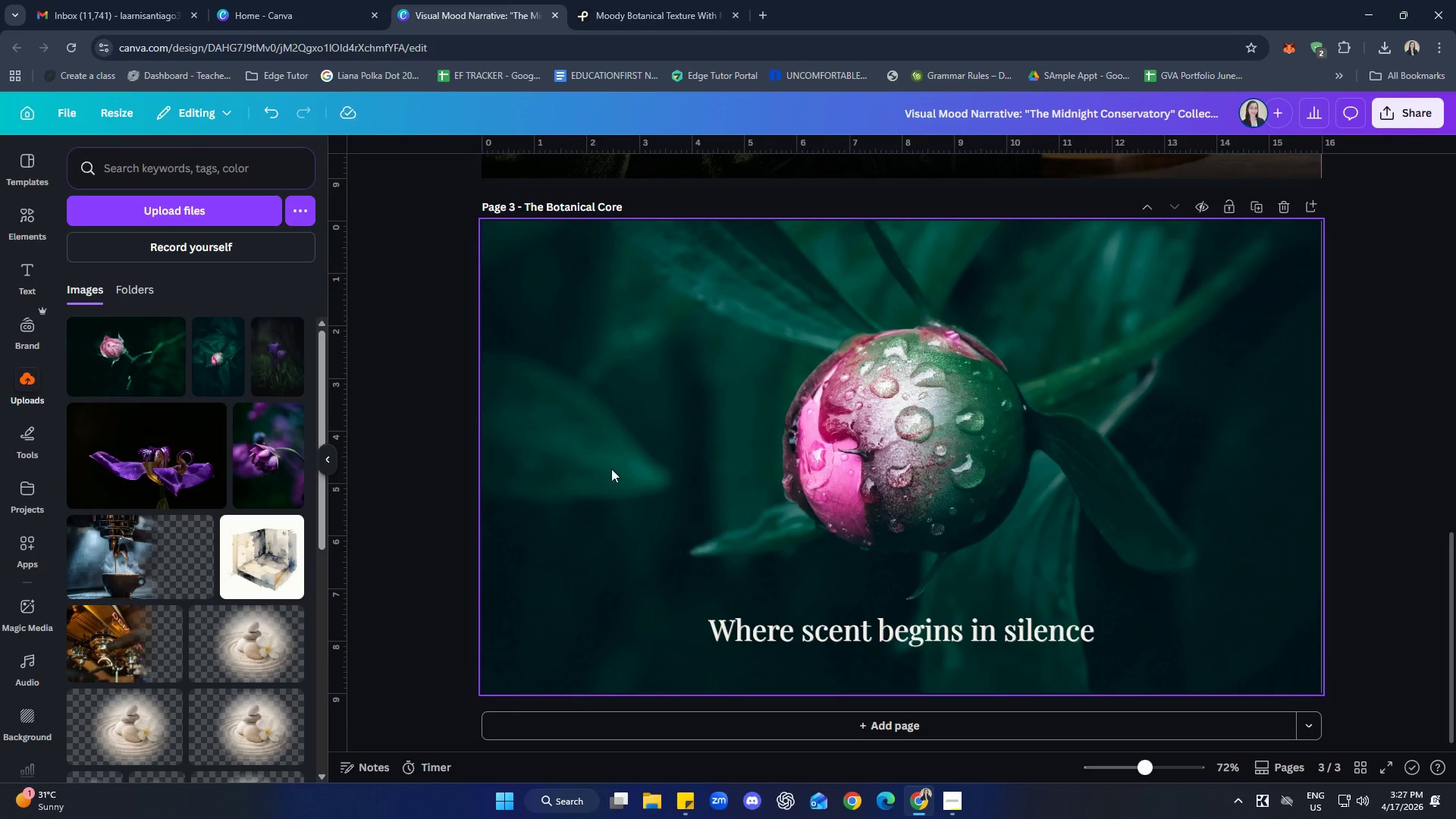 
wait(5.28)
 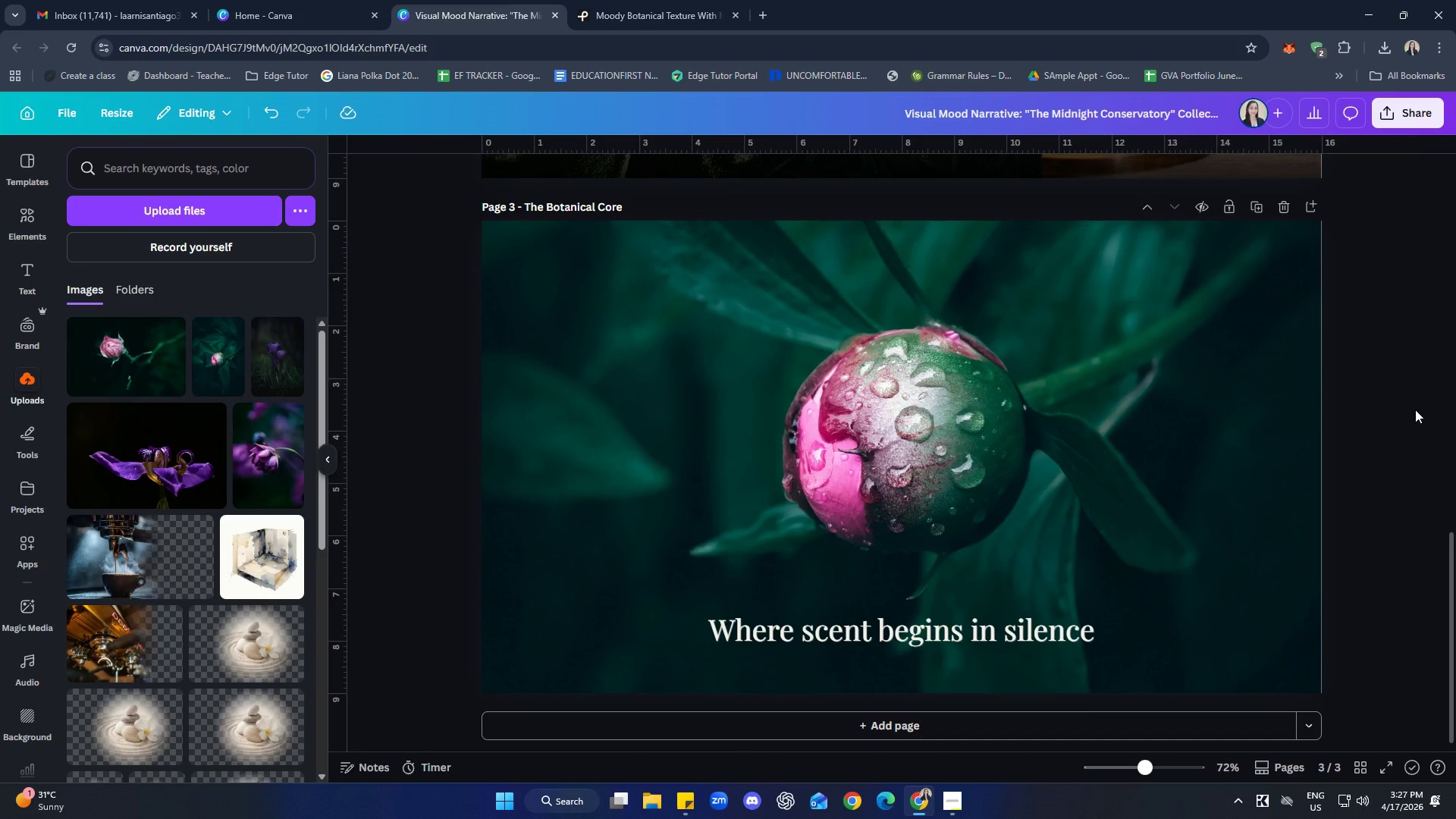 
scroll: coordinate [1425, 310], scroll_direction: down, amount: 1.0
 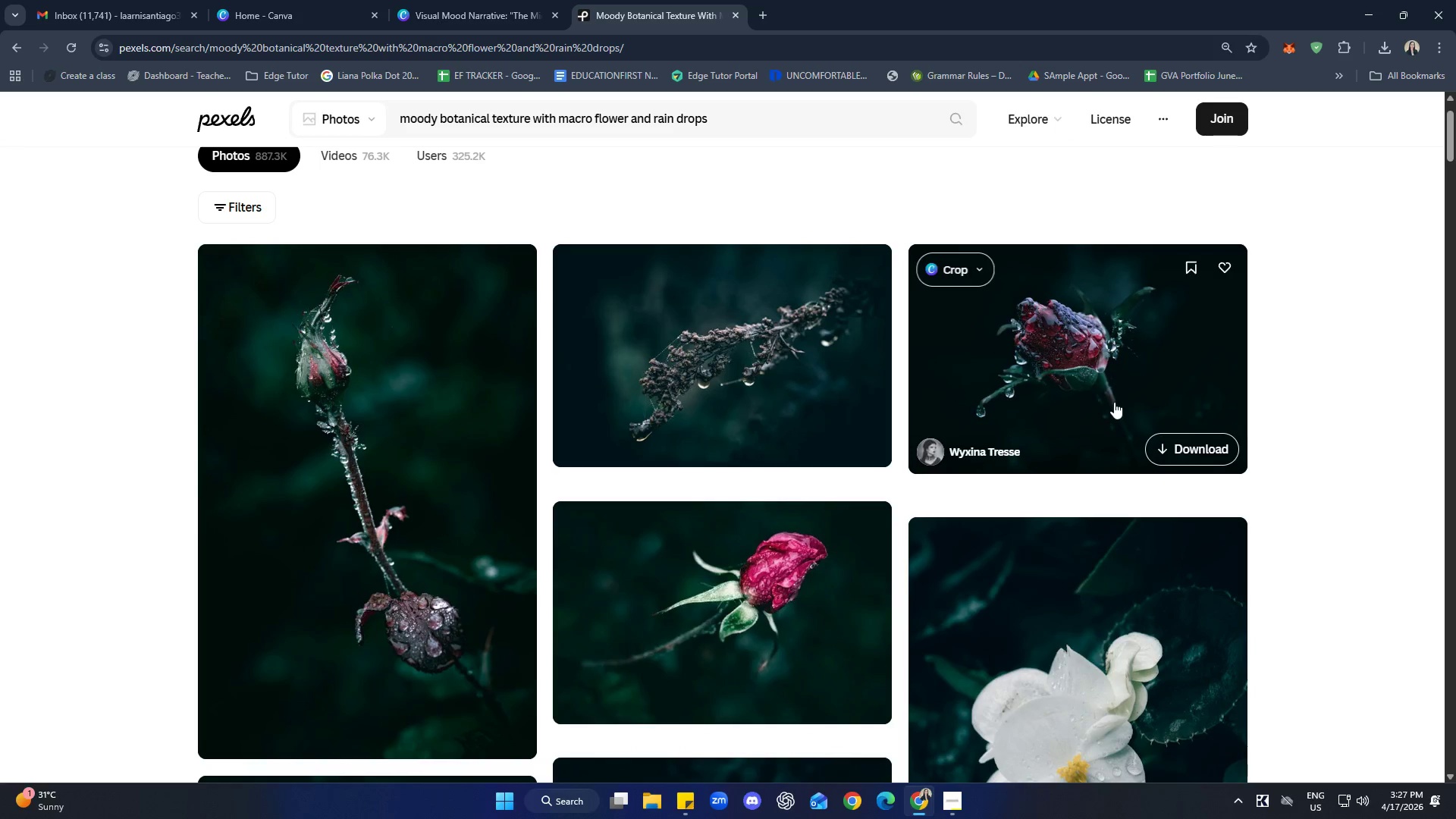 
left_click([1166, 452])
 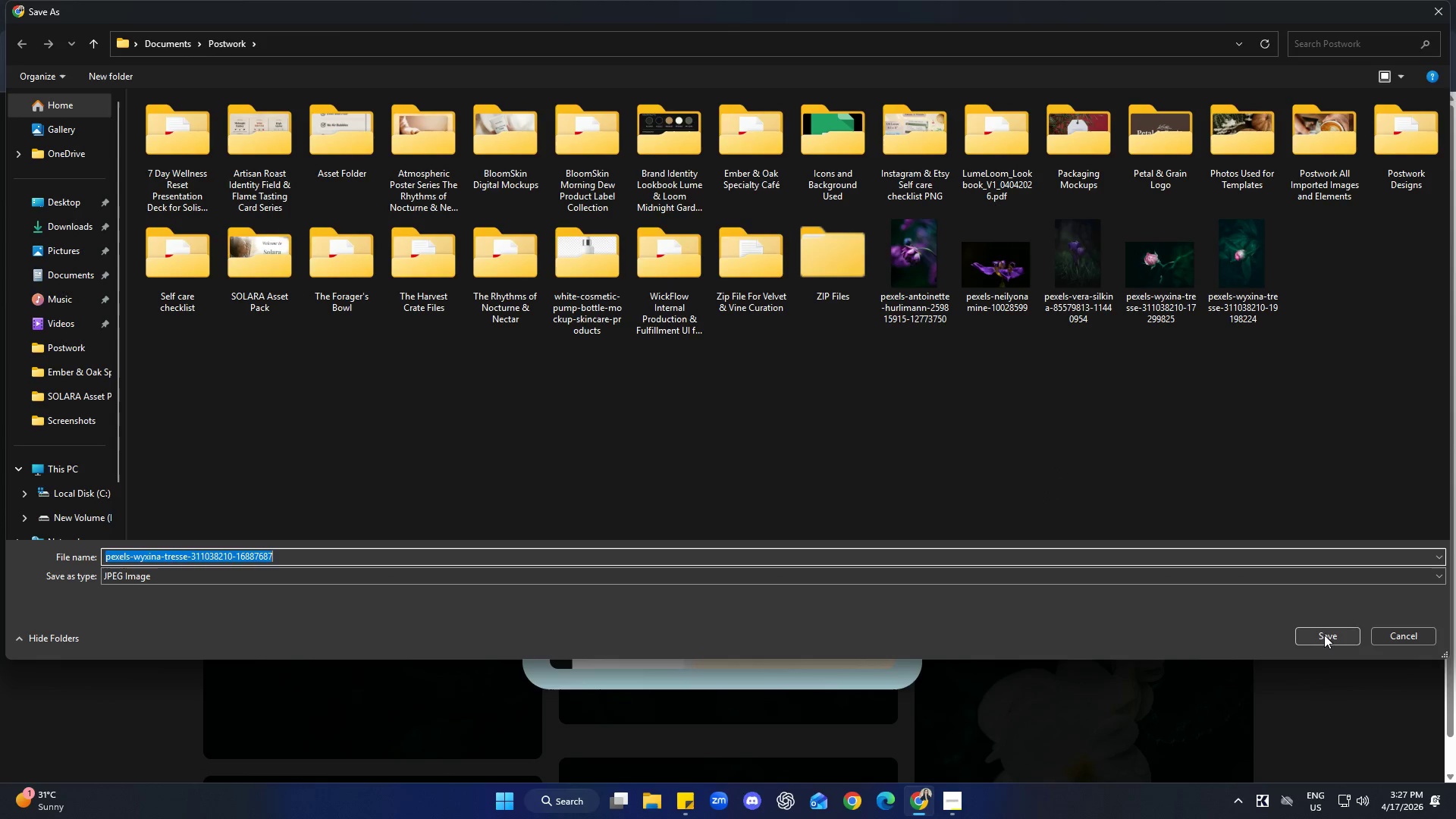 
left_click([1352, 548])
 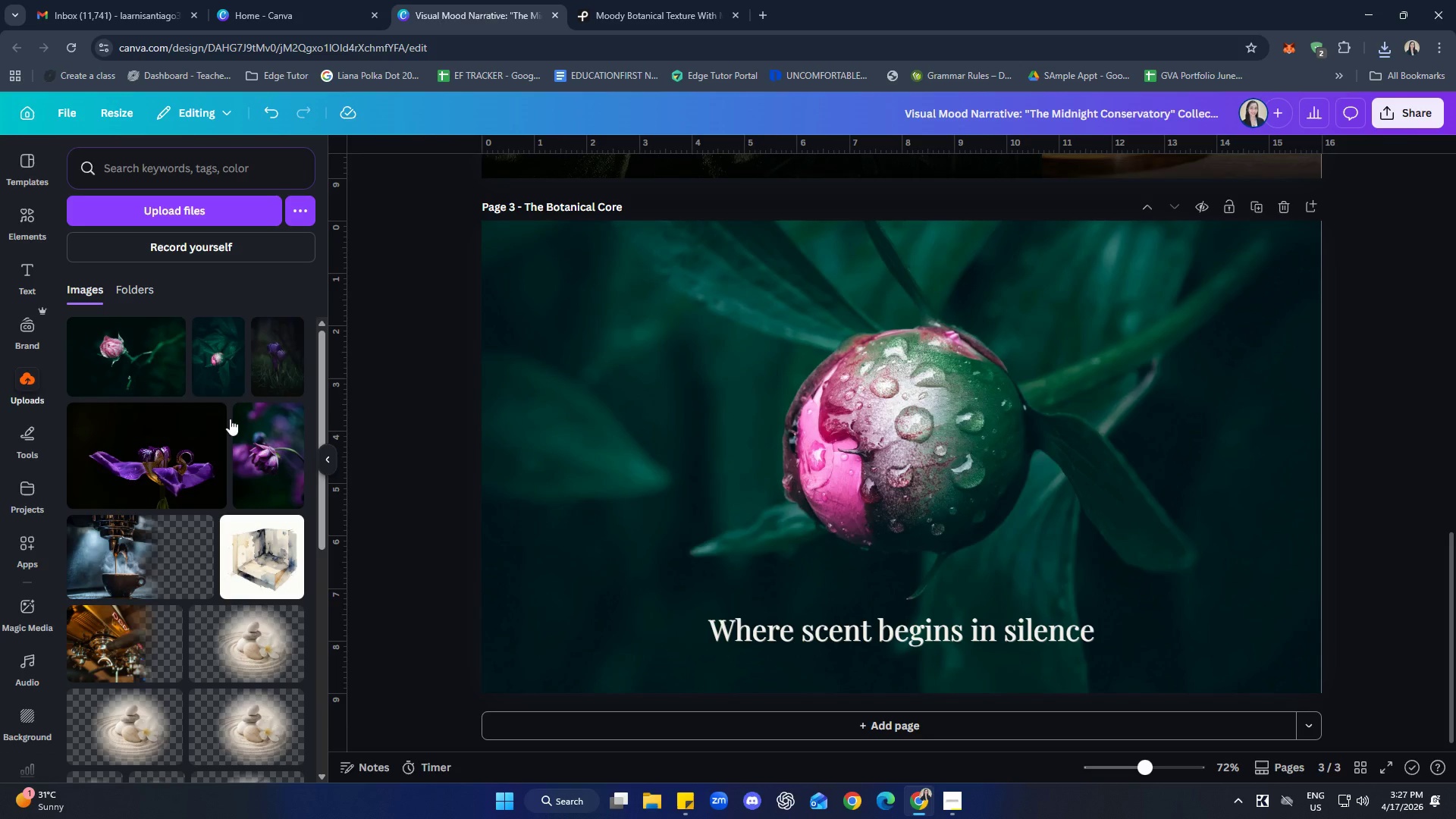 
left_click([204, 208])
 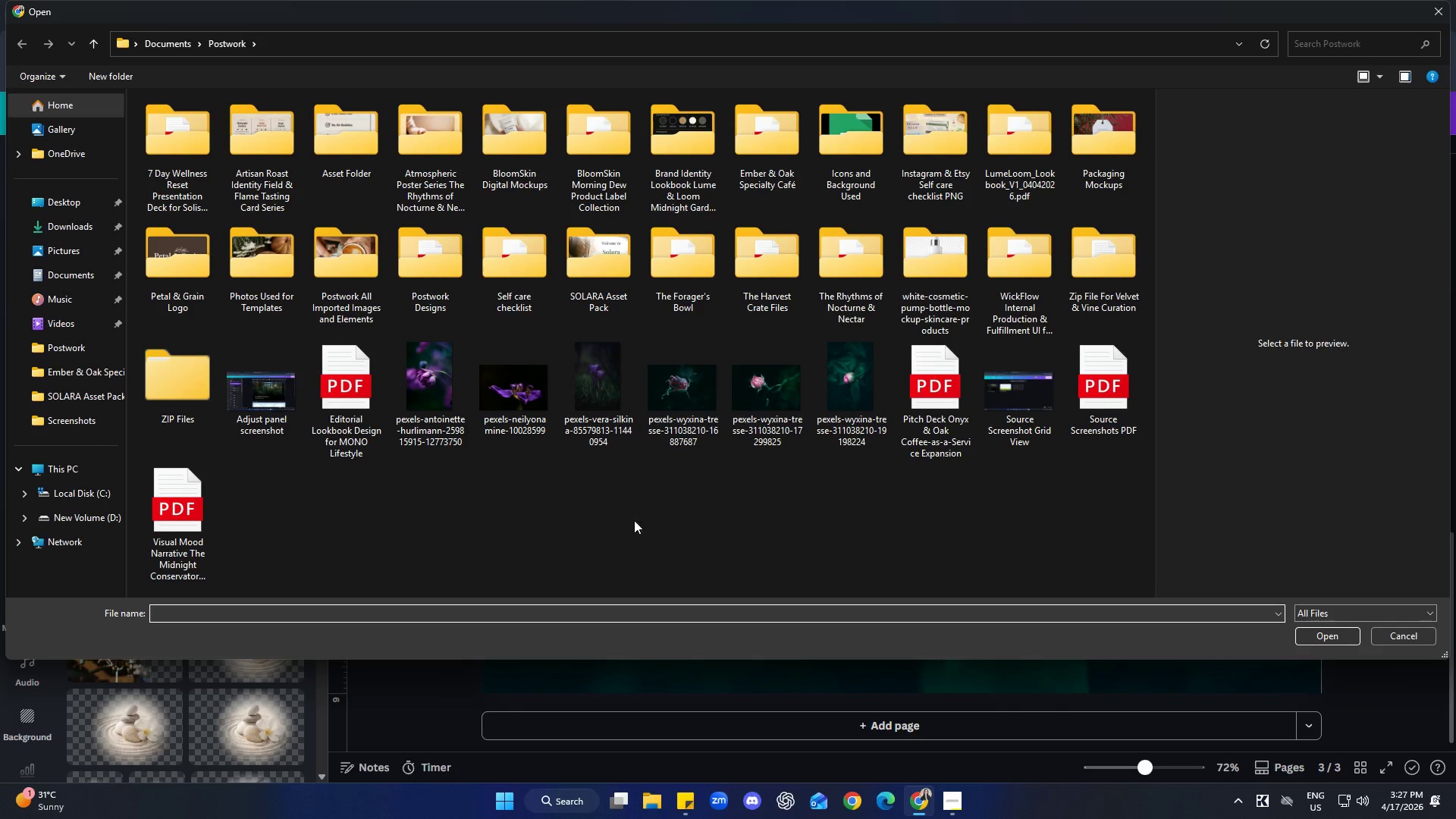 
left_click([677, 406])
 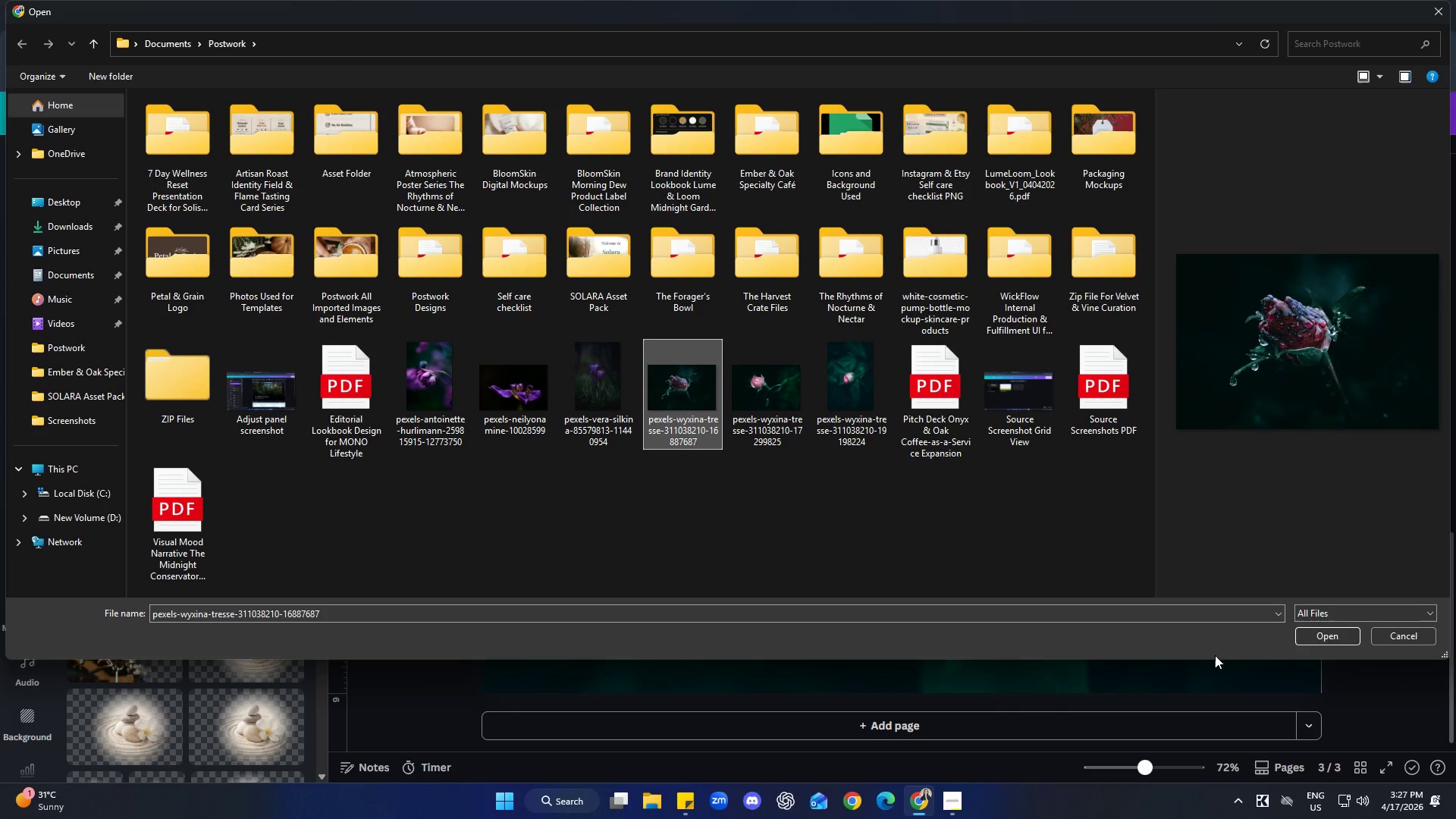 
left_click([1320, 644])
 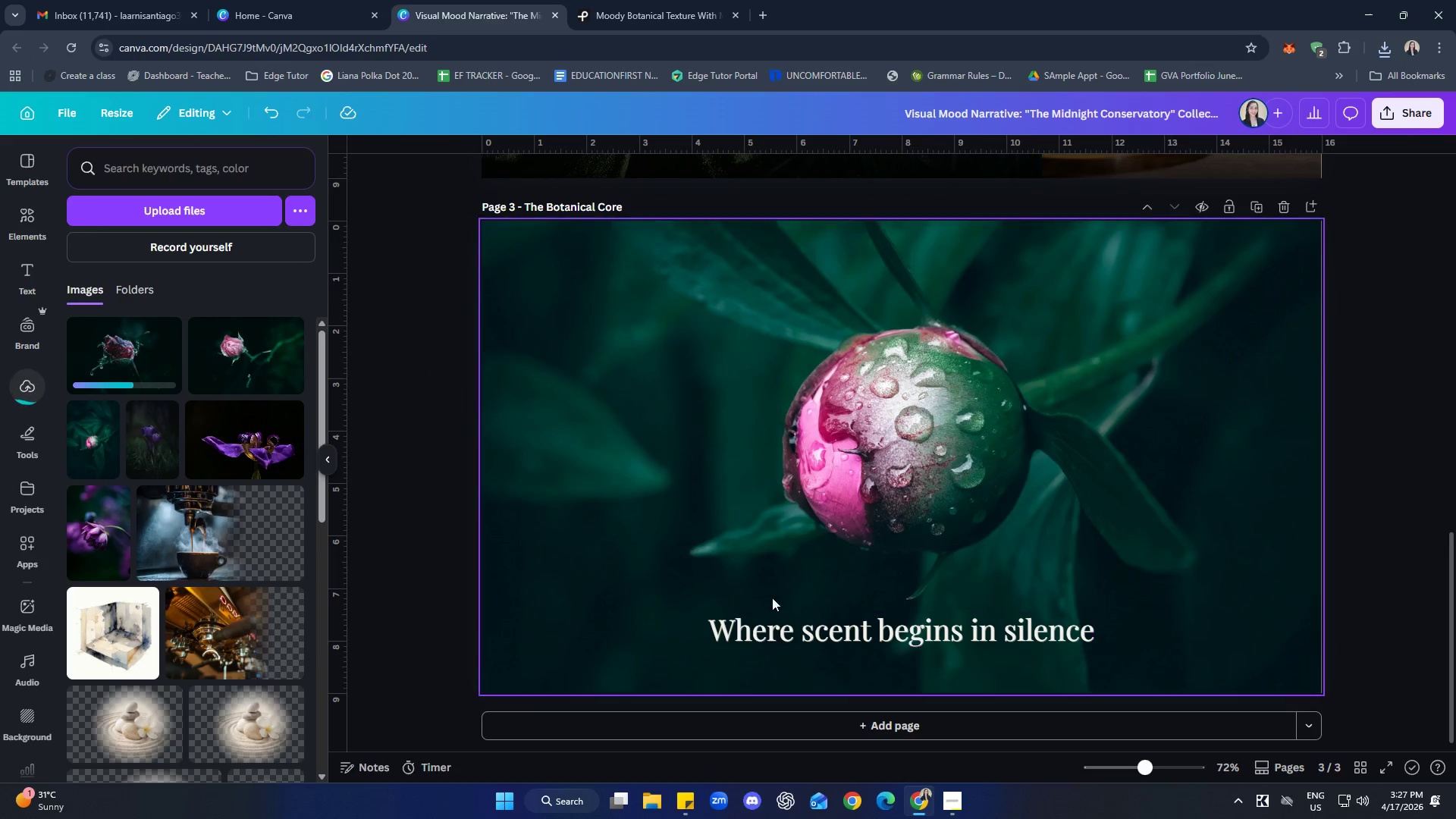 
mouse_move([199, 422])
 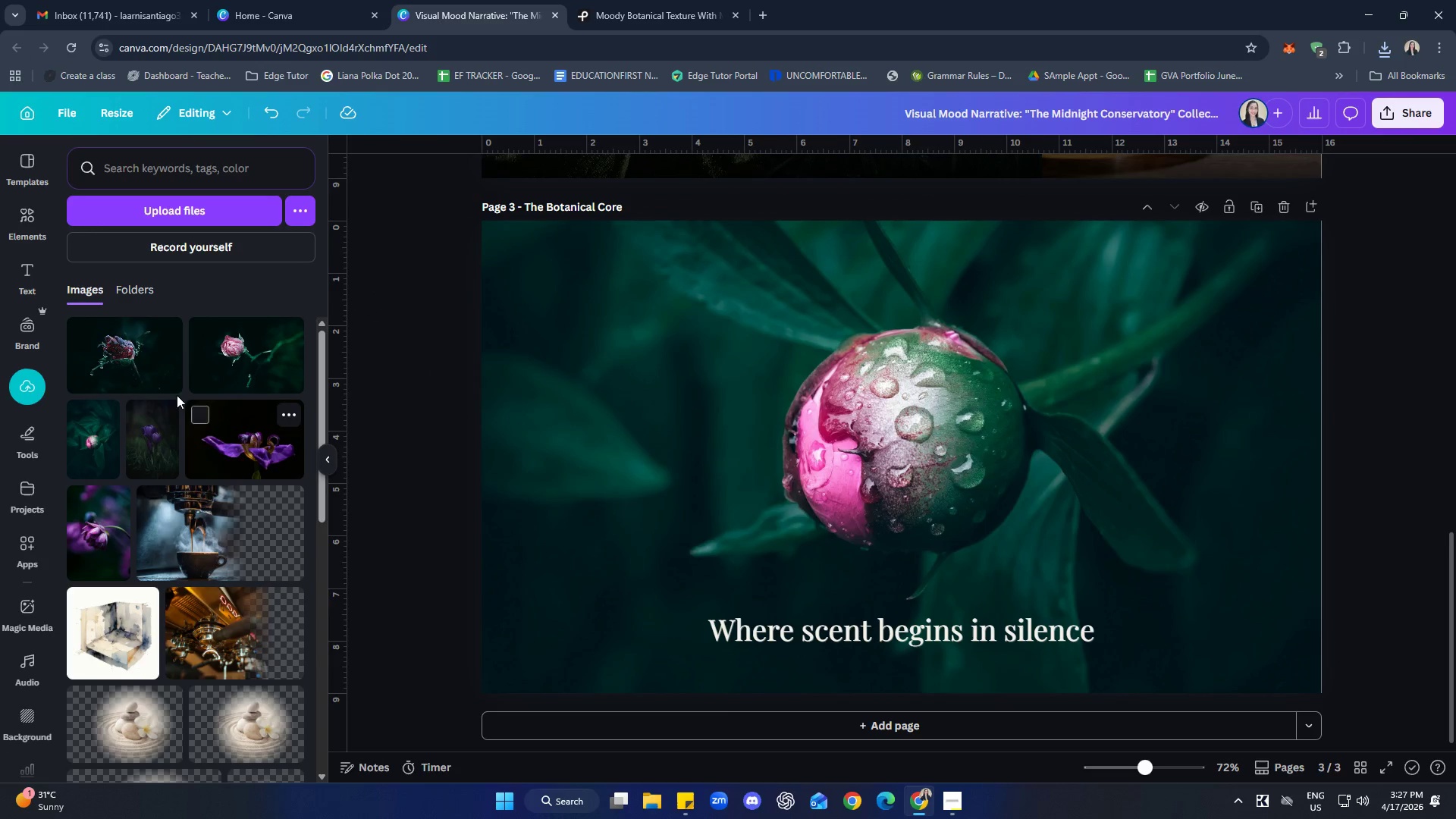 
left_click([155, 359])
 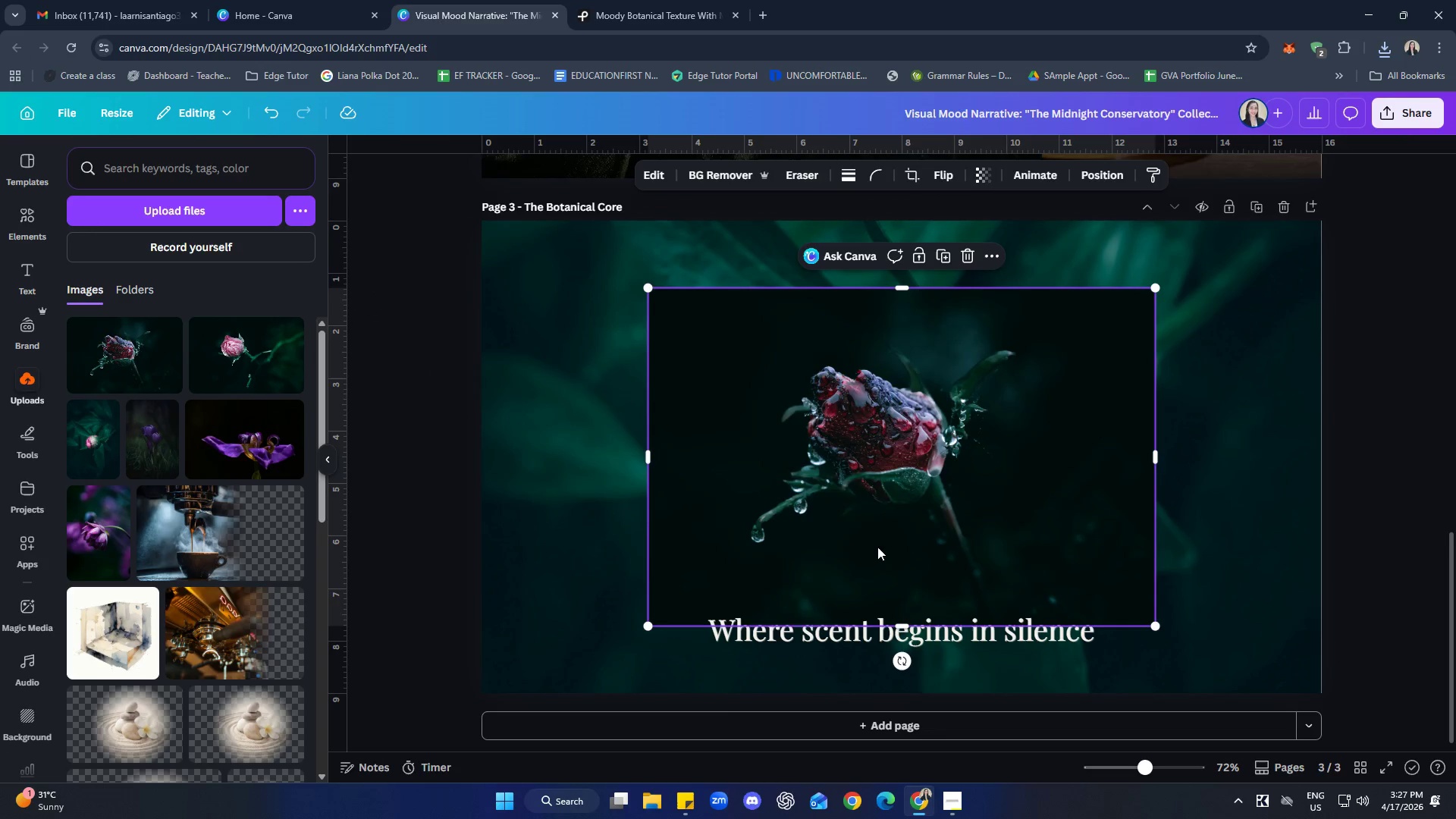 
right_click([896, 440])
 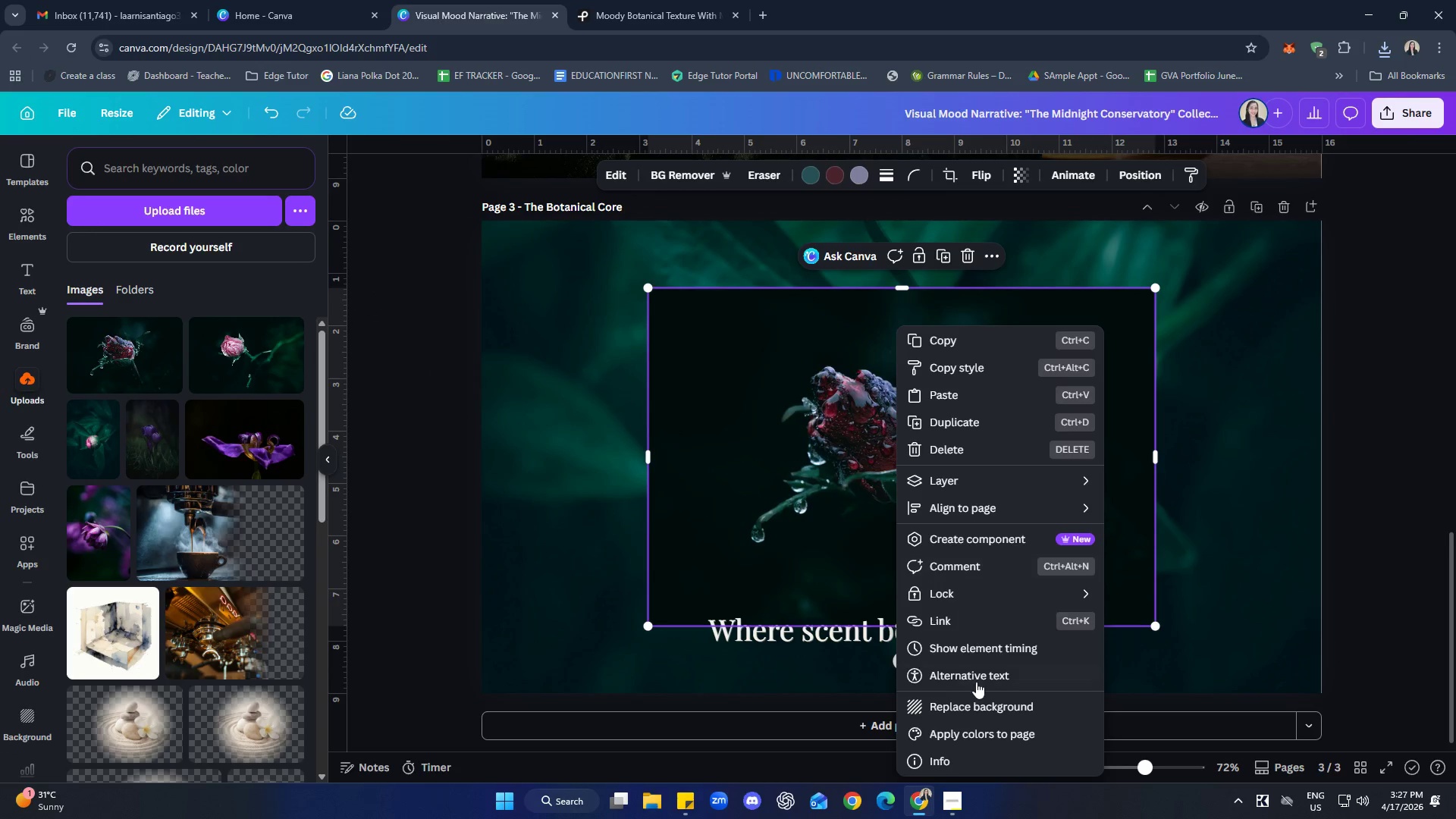 
left_click([971, 717])
 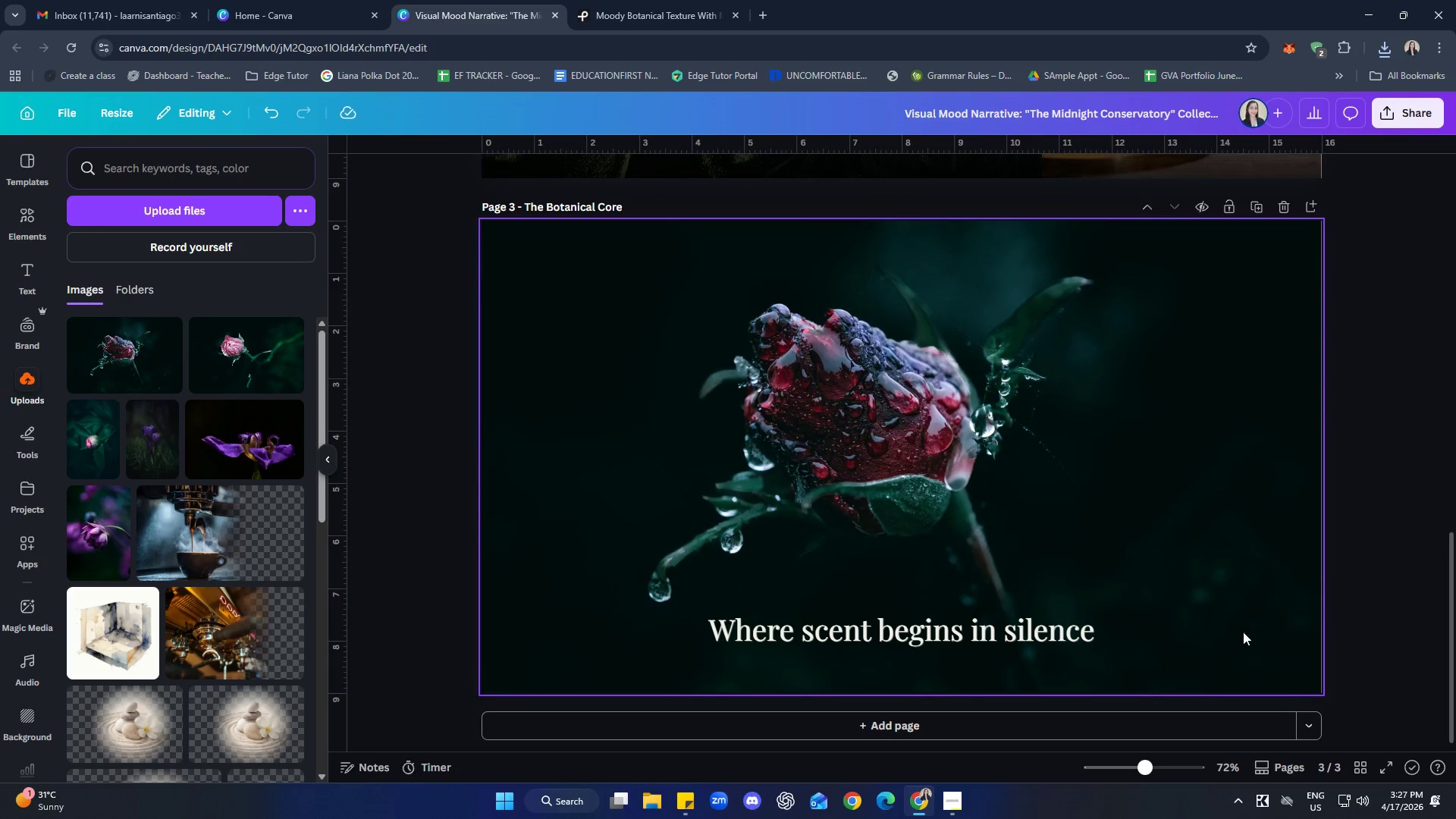 
left_click([1410, 479])
 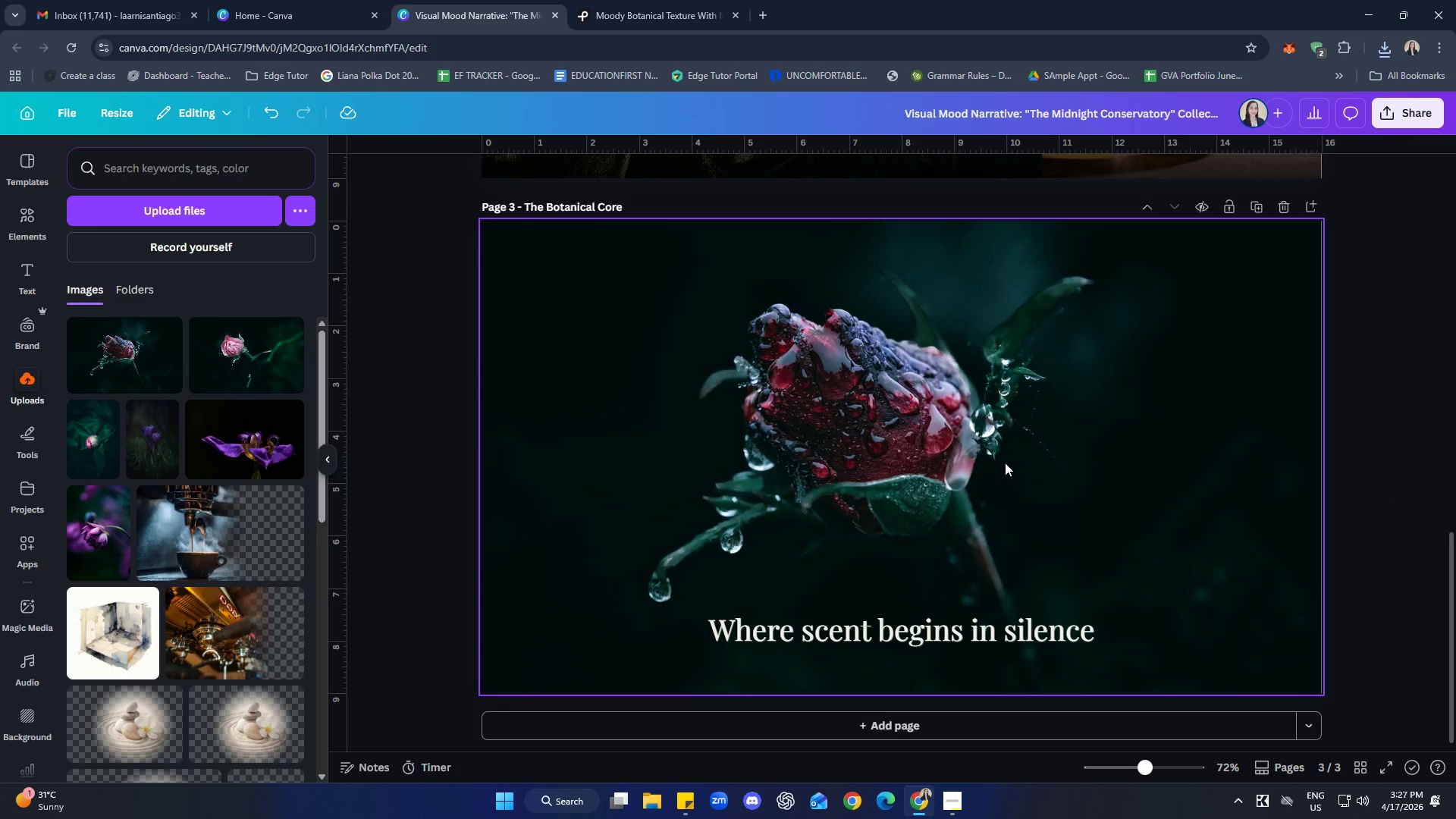 
double_click([1005, 463])
 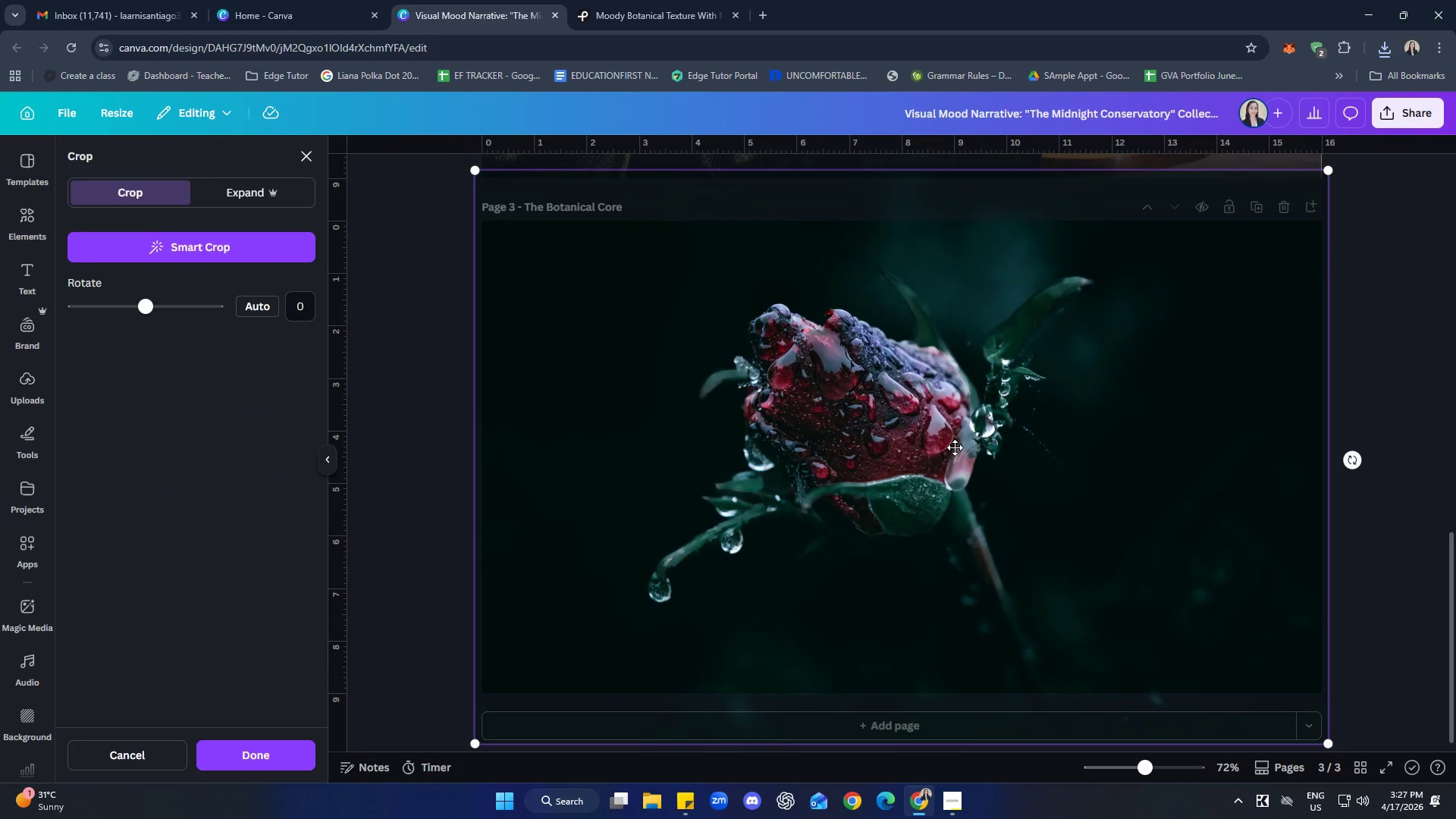 
left_click_drag(start_coordinate=[943, 446], to_coordinate=[1156, 447])
 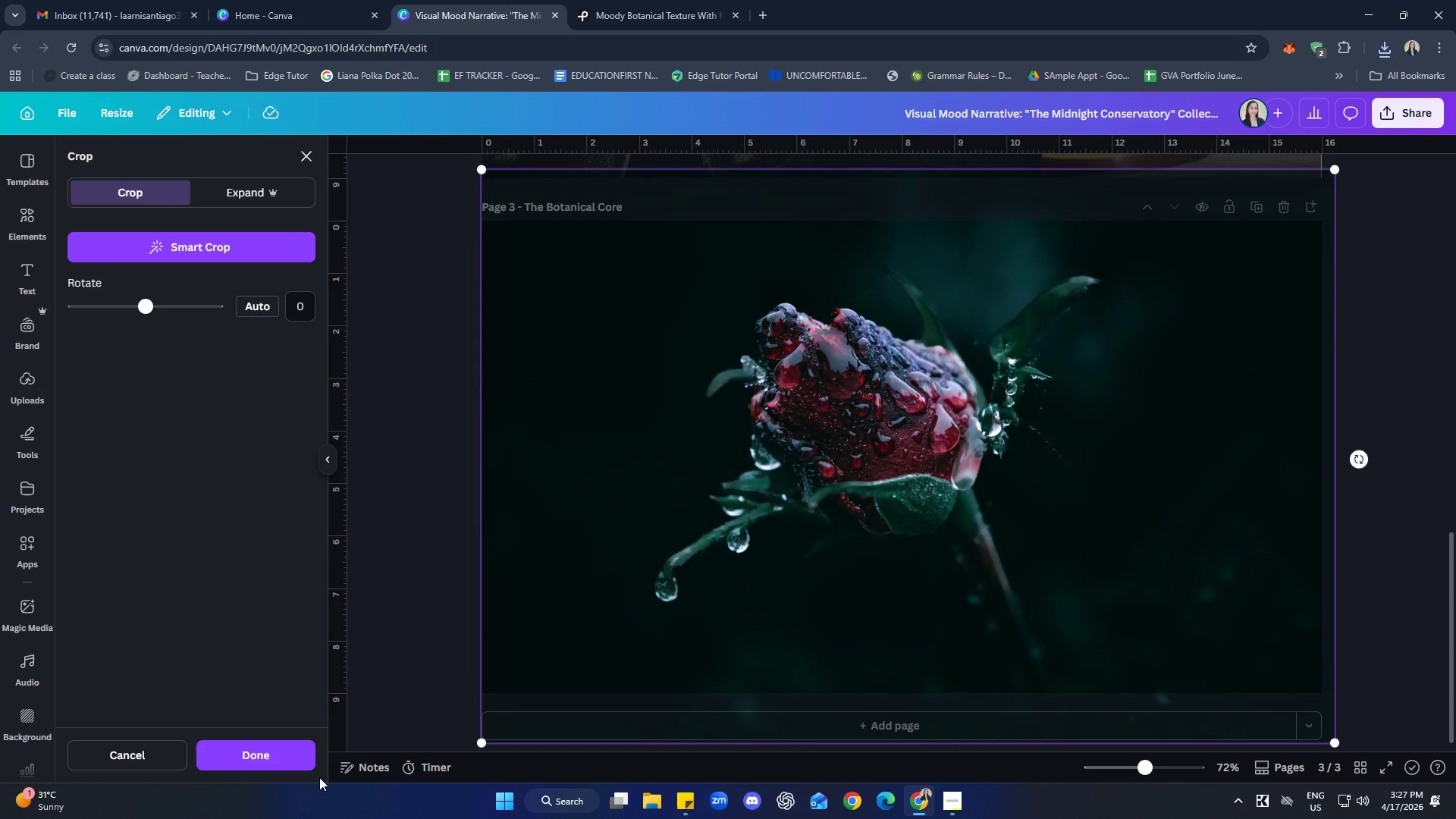 
left_click([287, 758])
 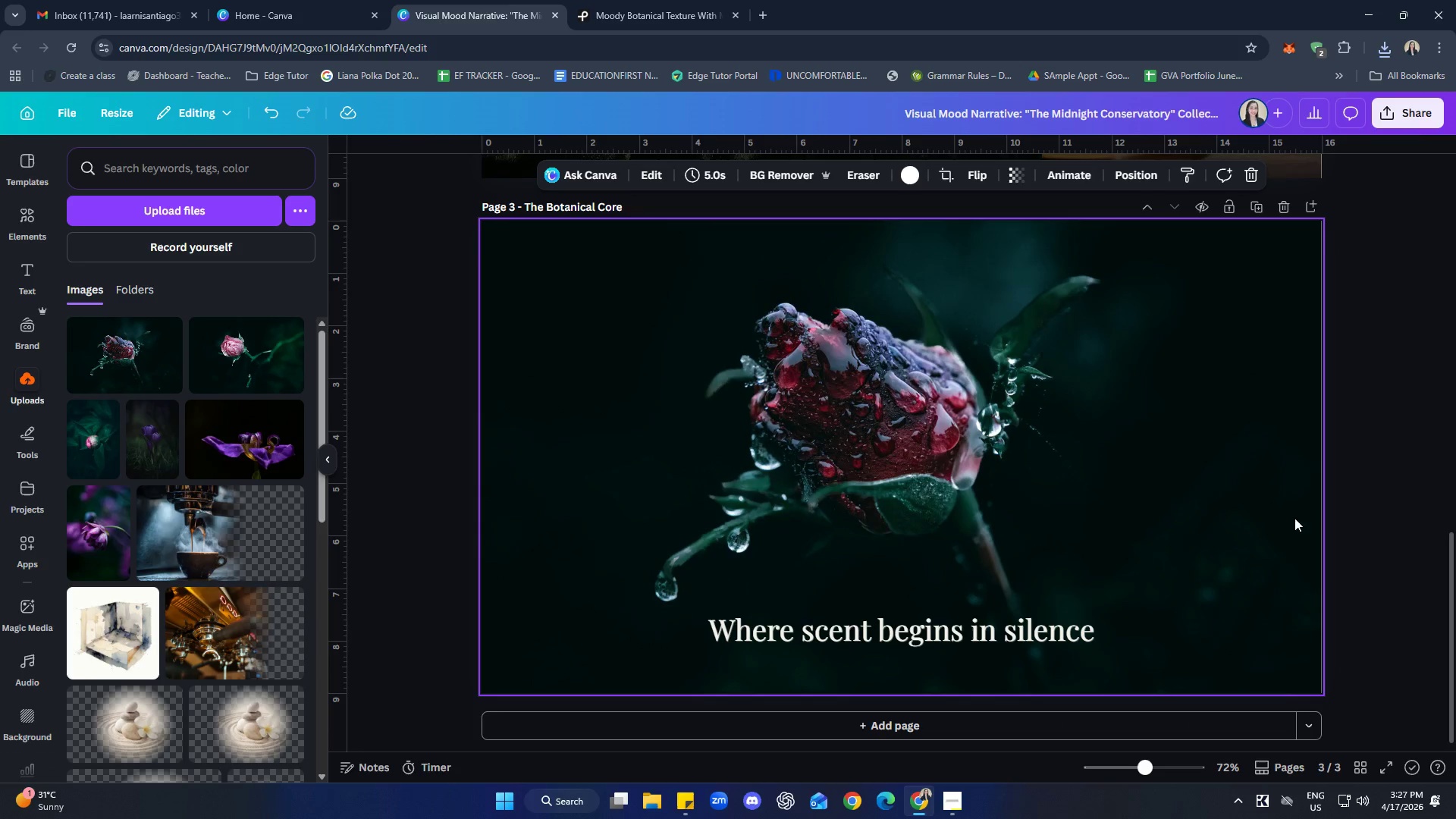 
left_click([1377, 416])
 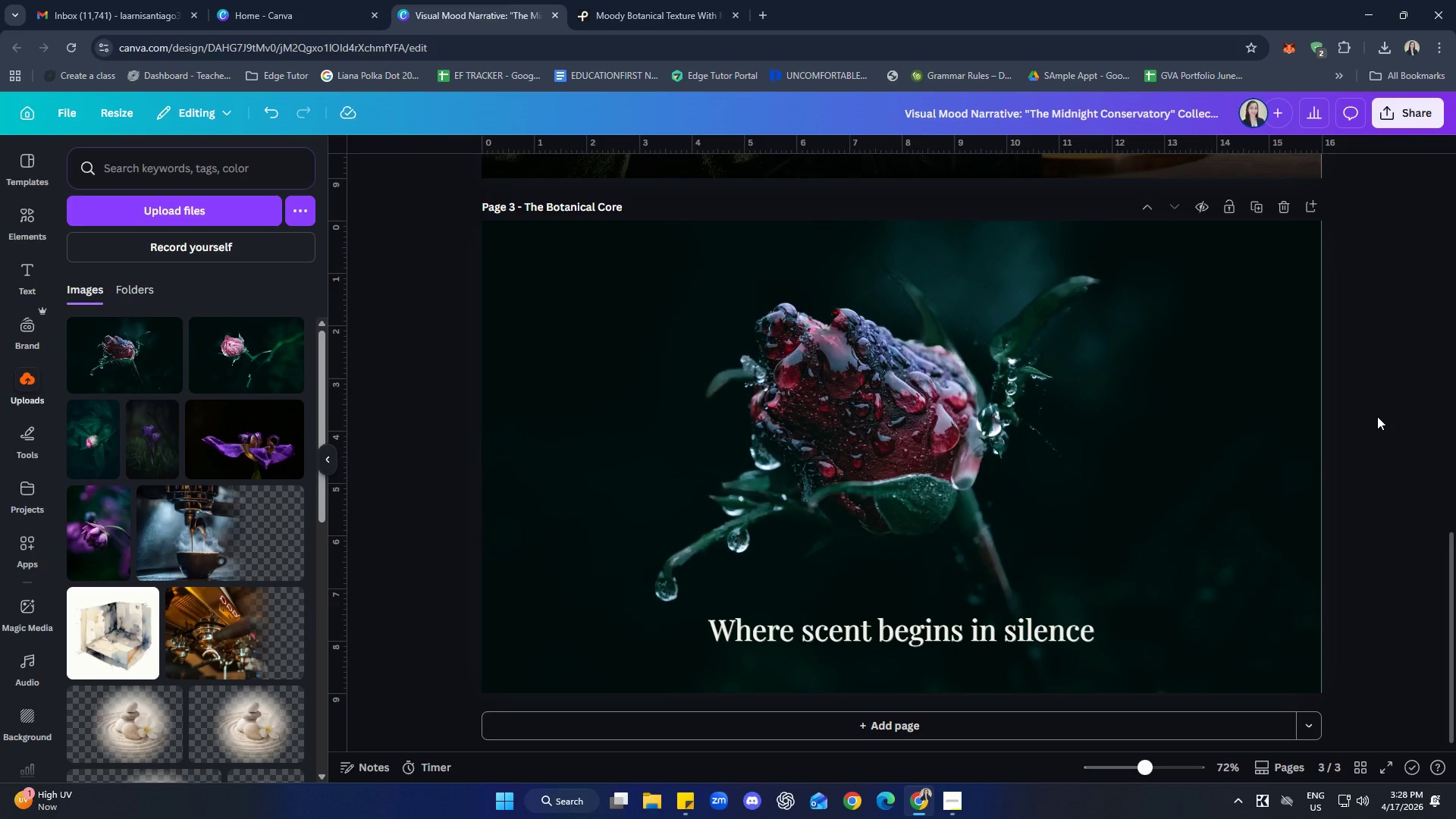 
wait(59.72)
 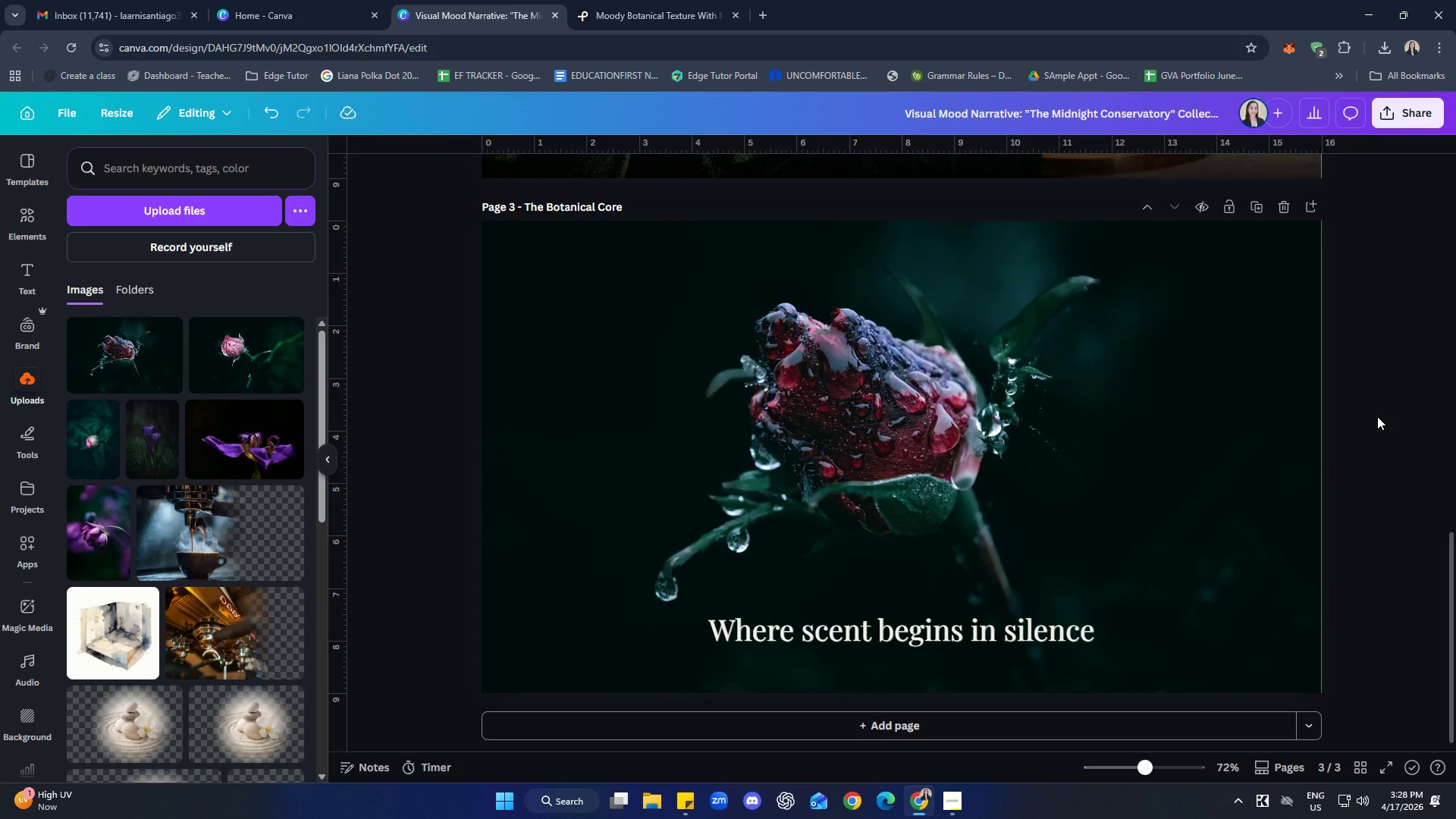 
left_click([17, 216])
 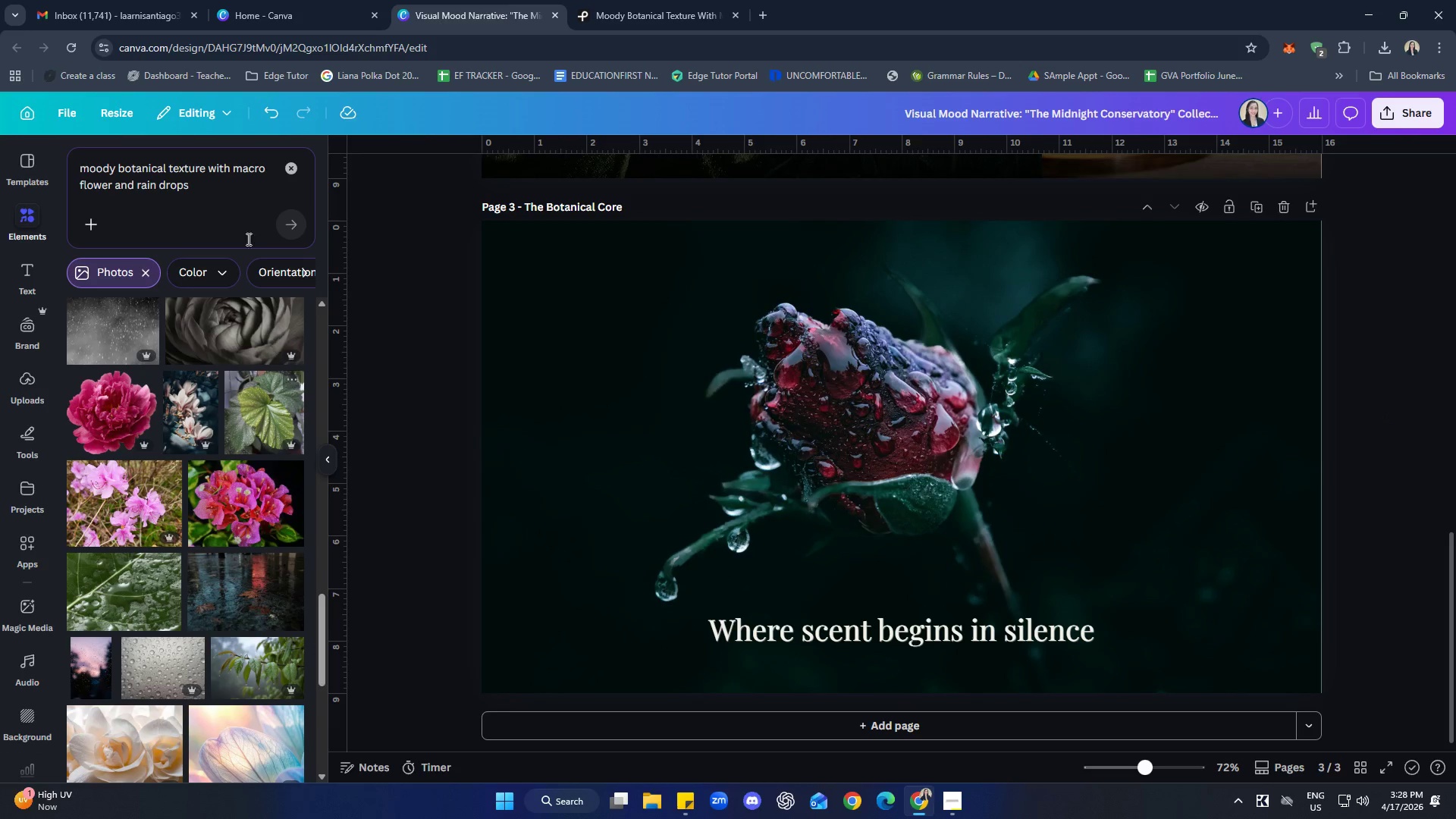 
left_click([290, 168])
 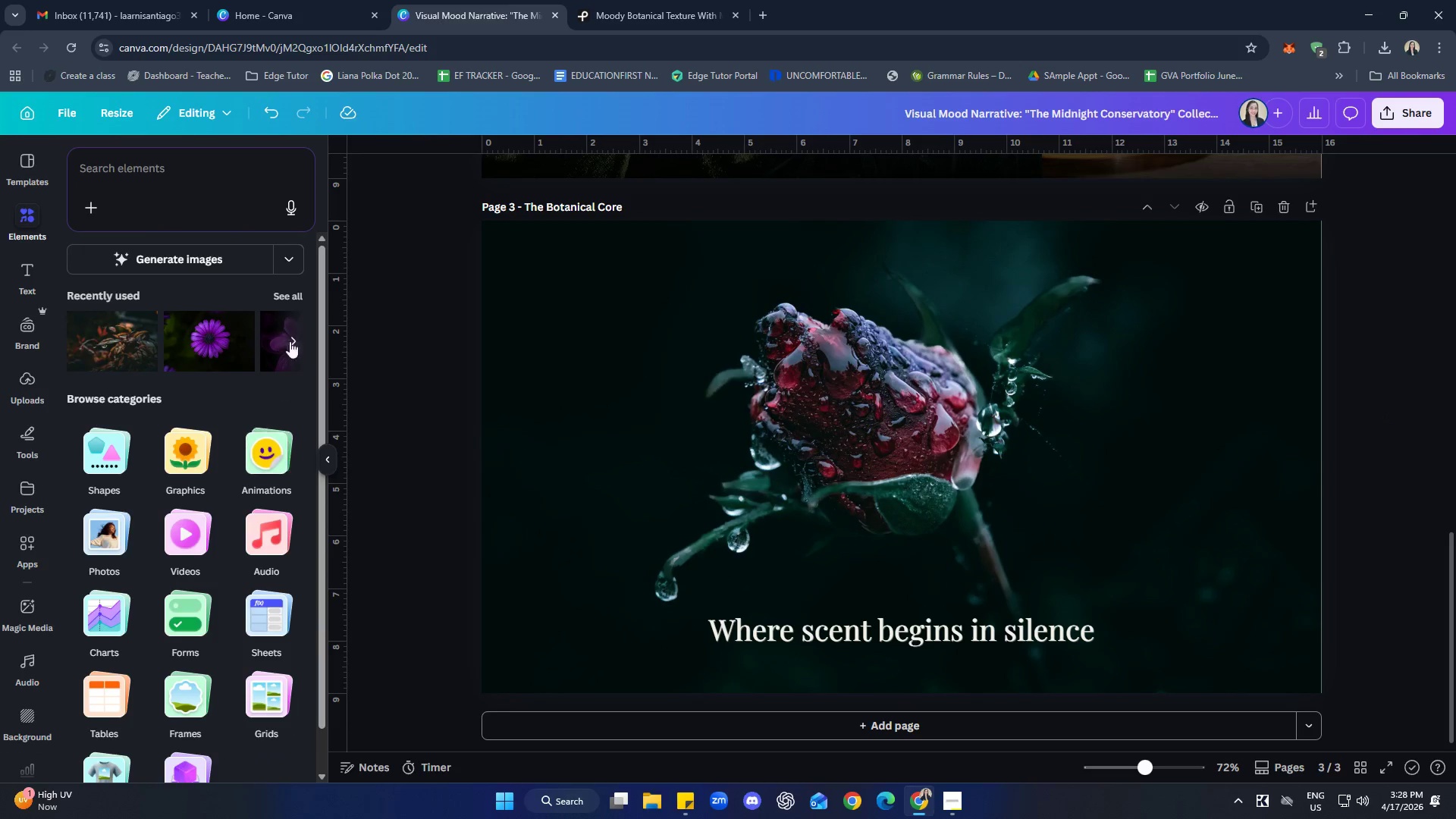 
left_click([281, 290])
 